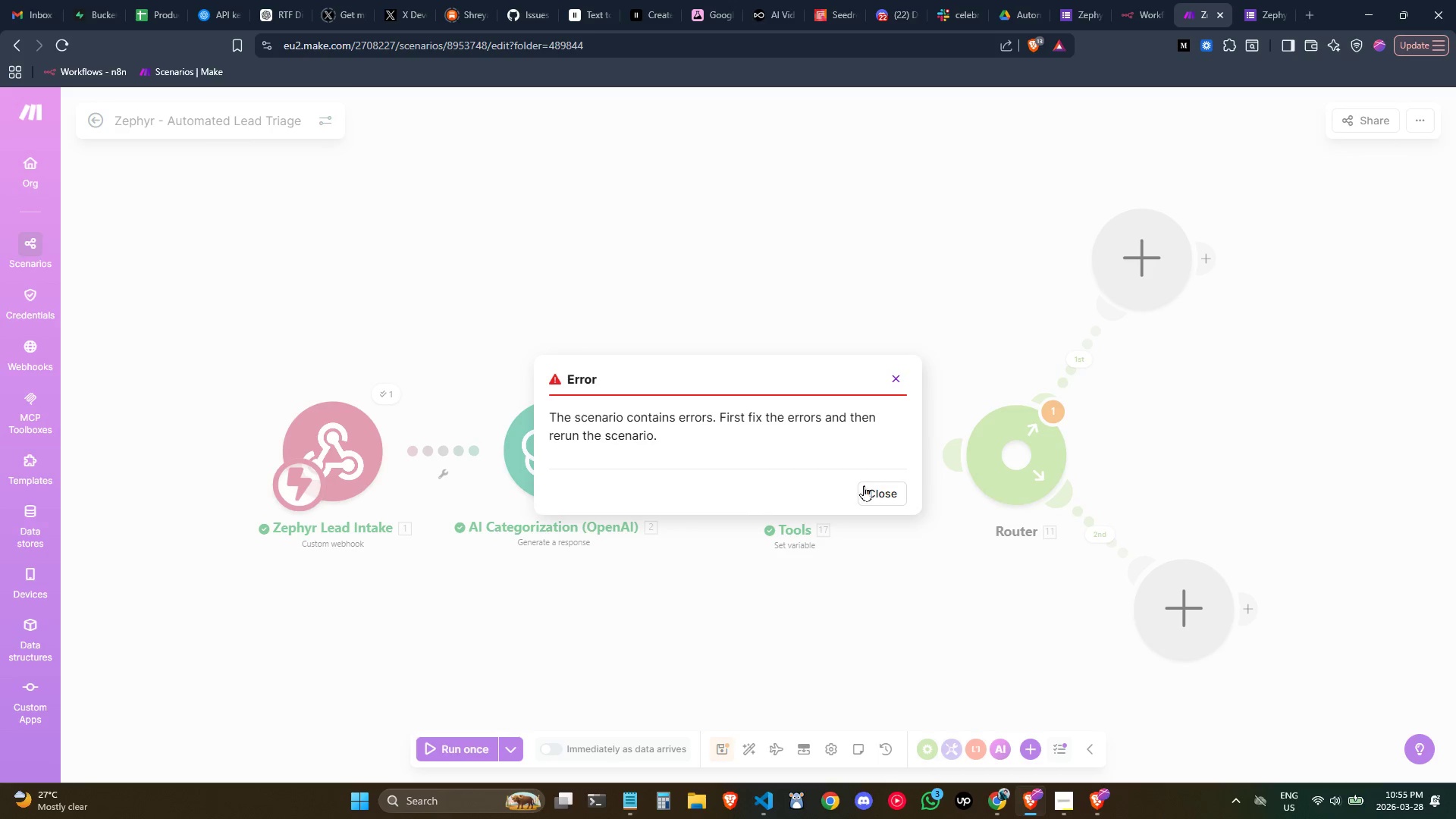 
left_click([898, 489])
 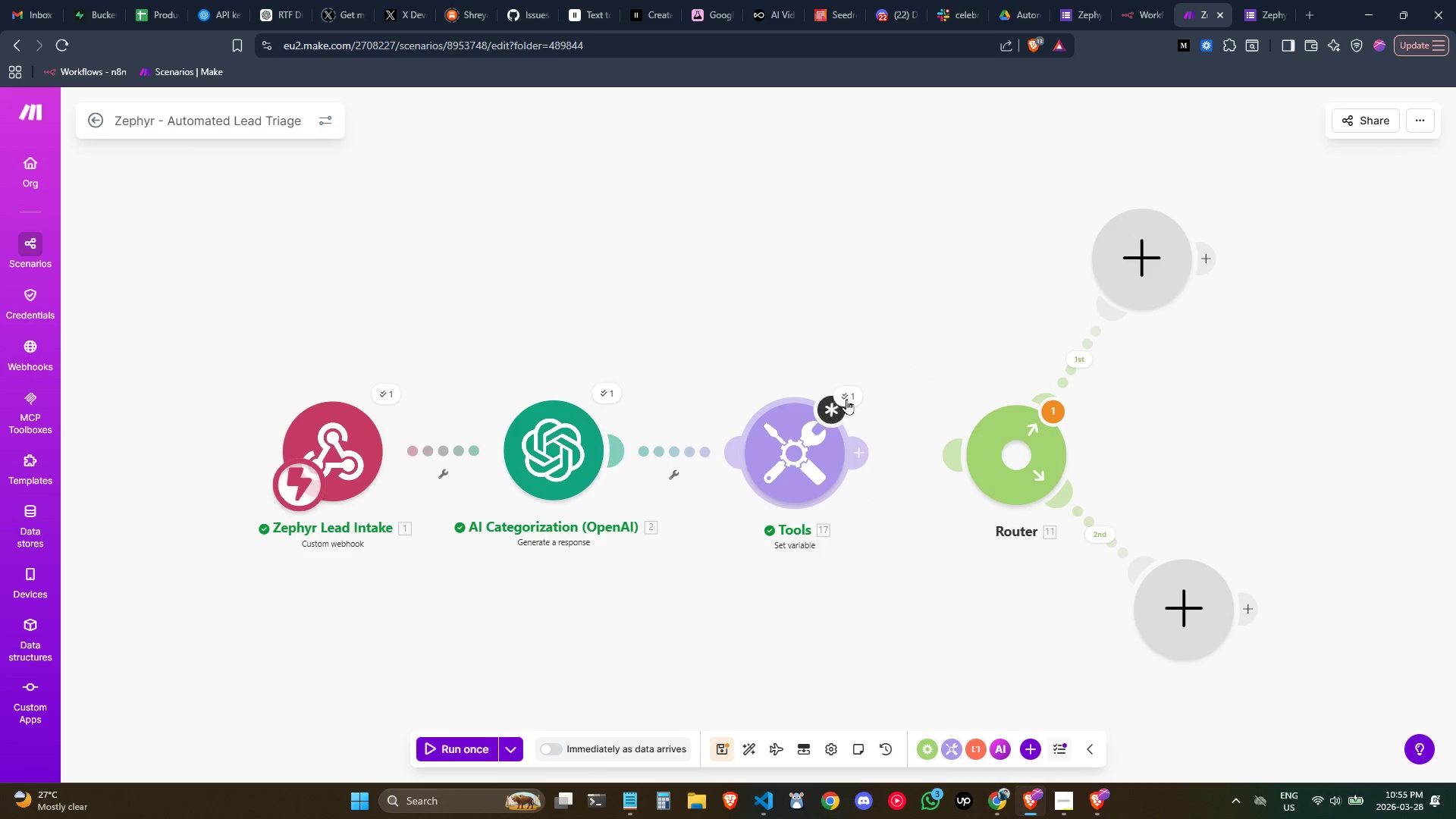 
left_click([817, 410])
 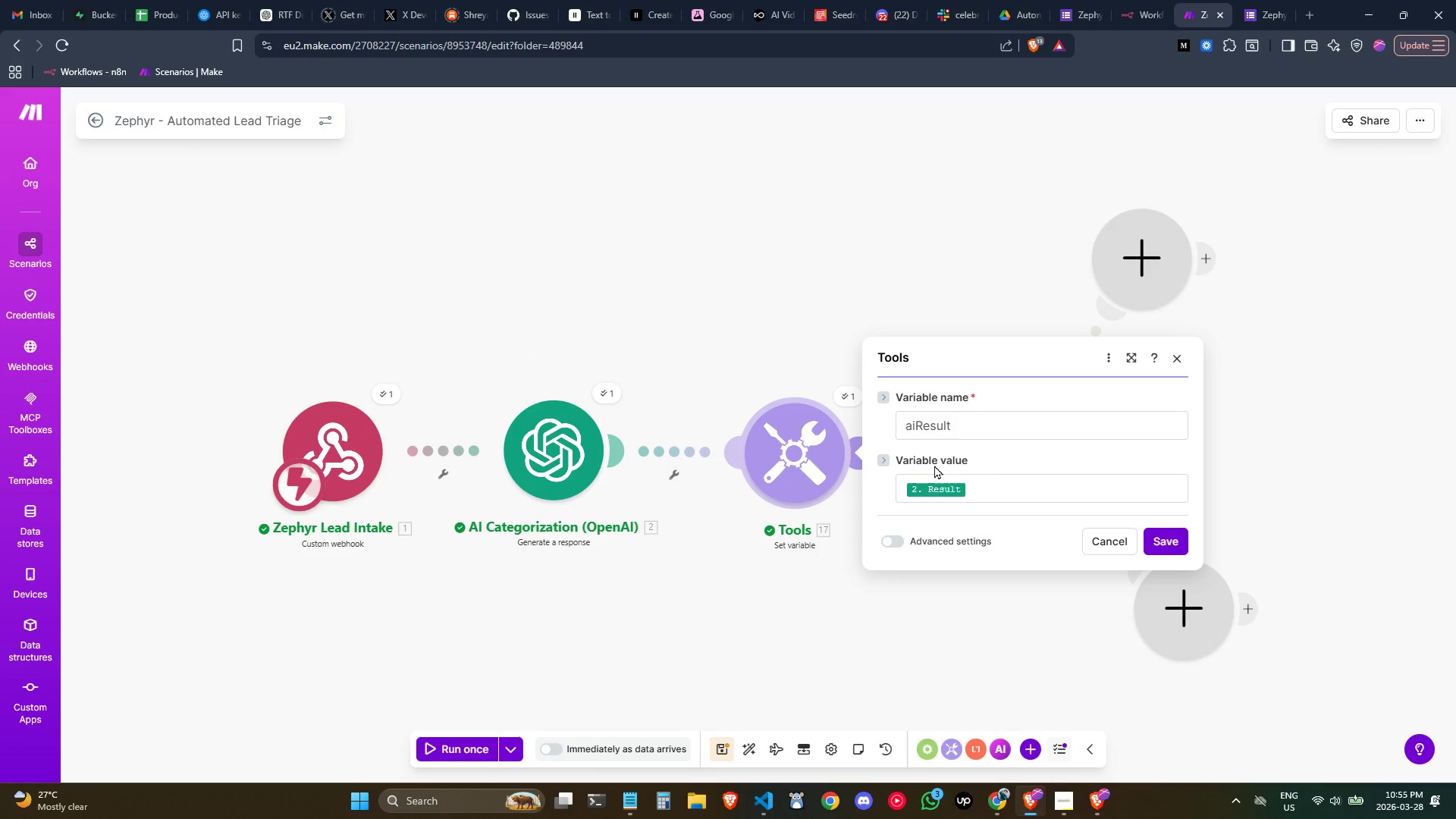 
left_click([1012, 486])
 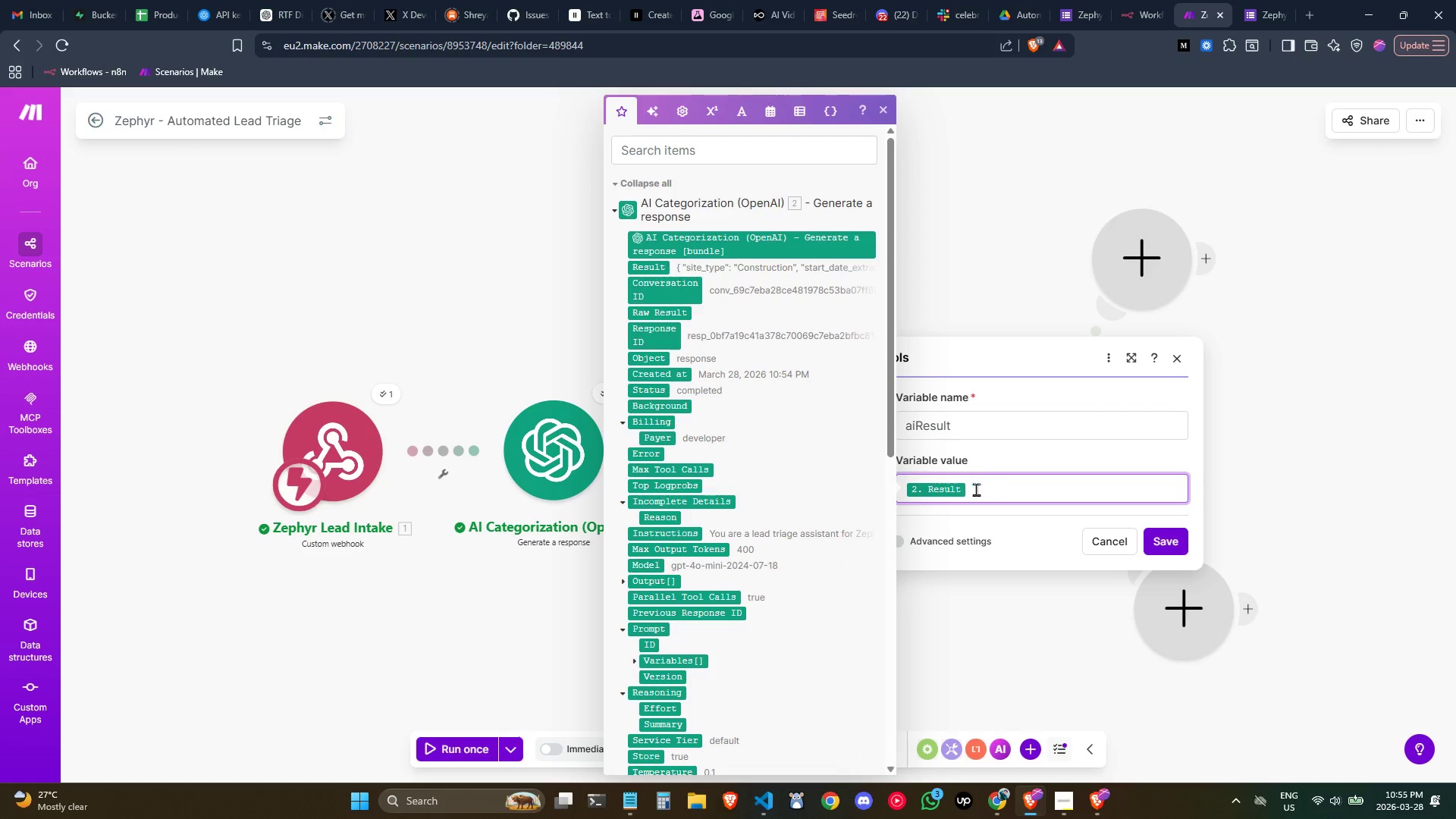 
left_click([965, 489])
 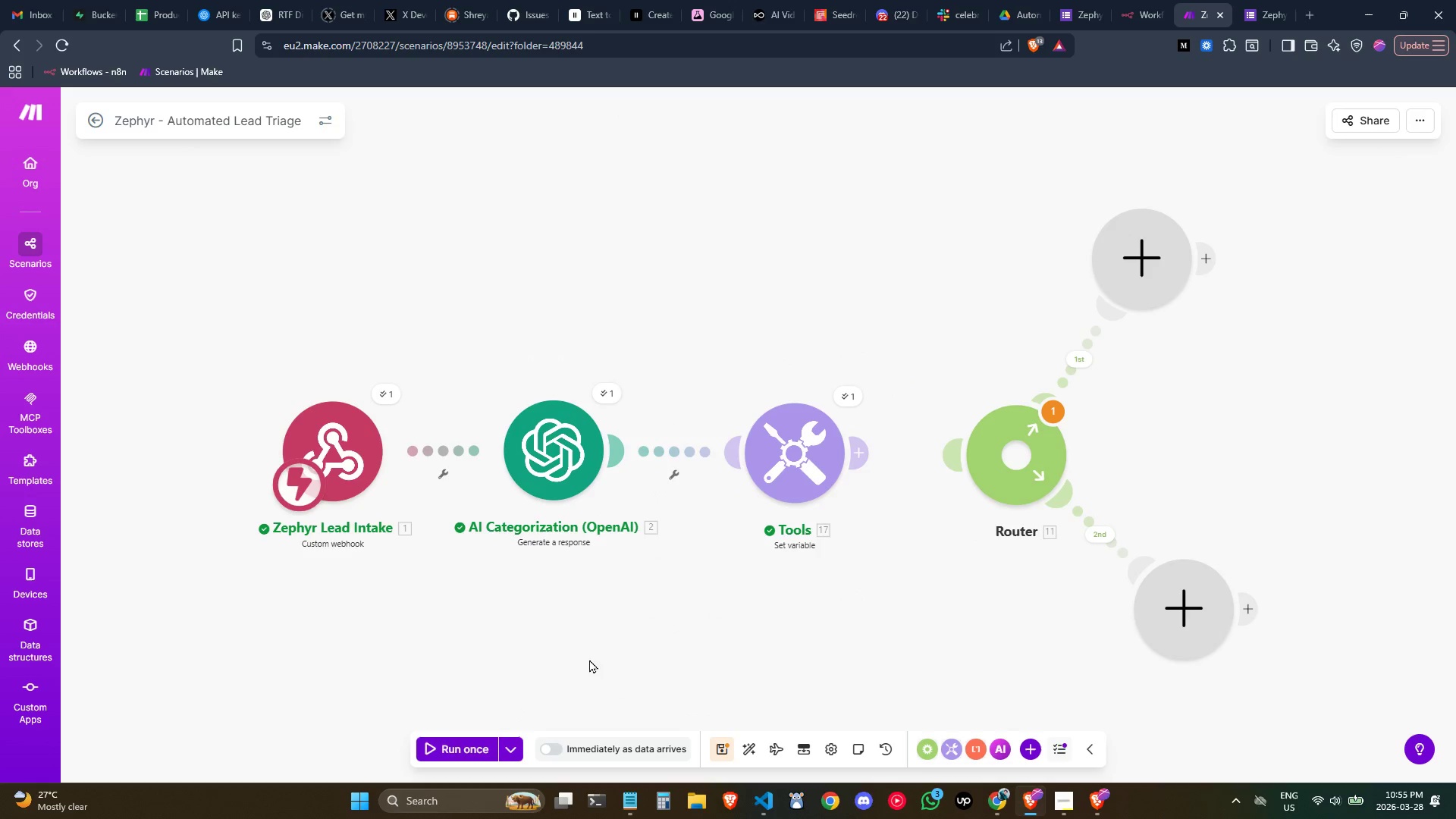 
left_click([484, 744])
 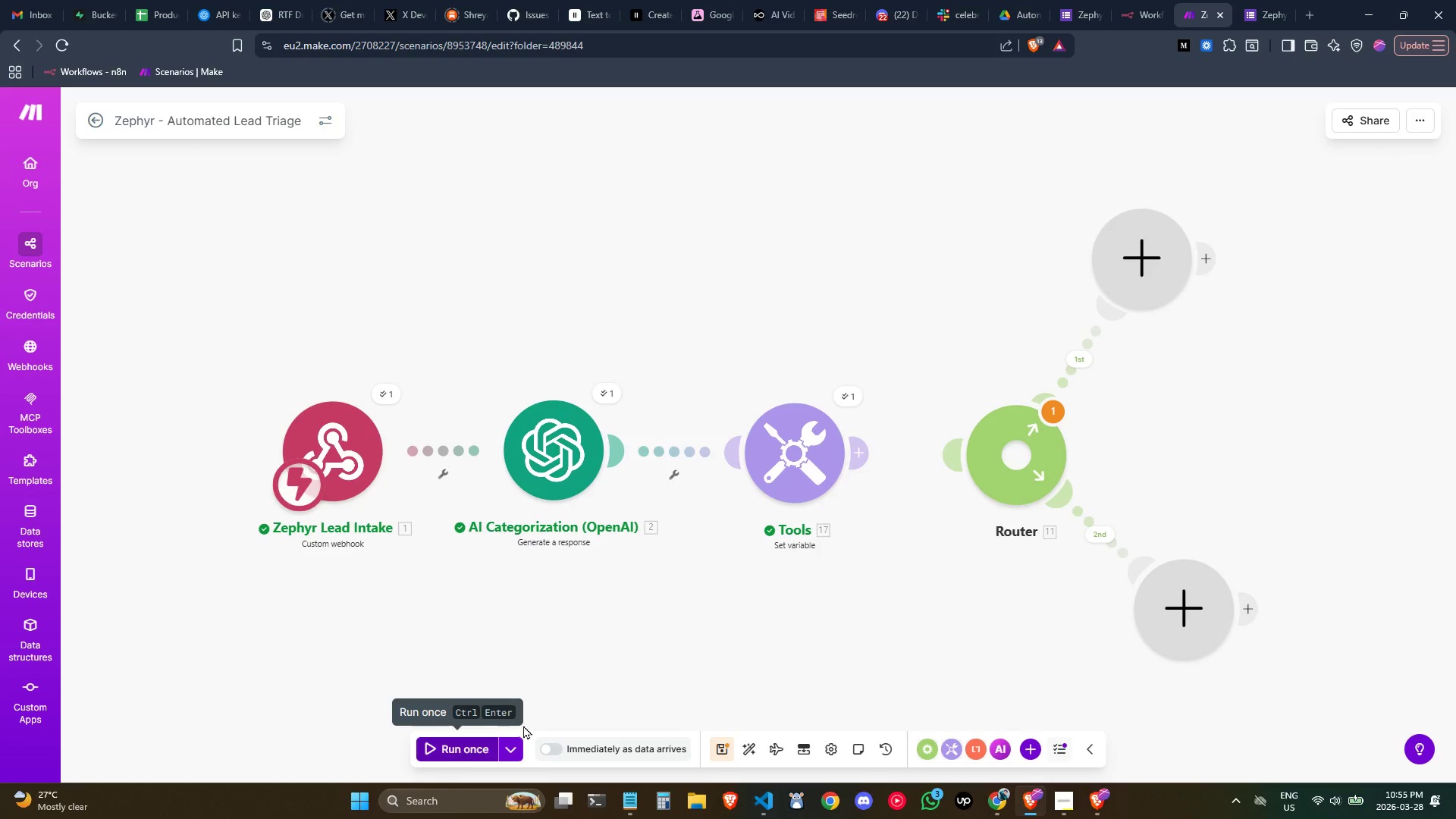 
mouse_move([573, 725])
 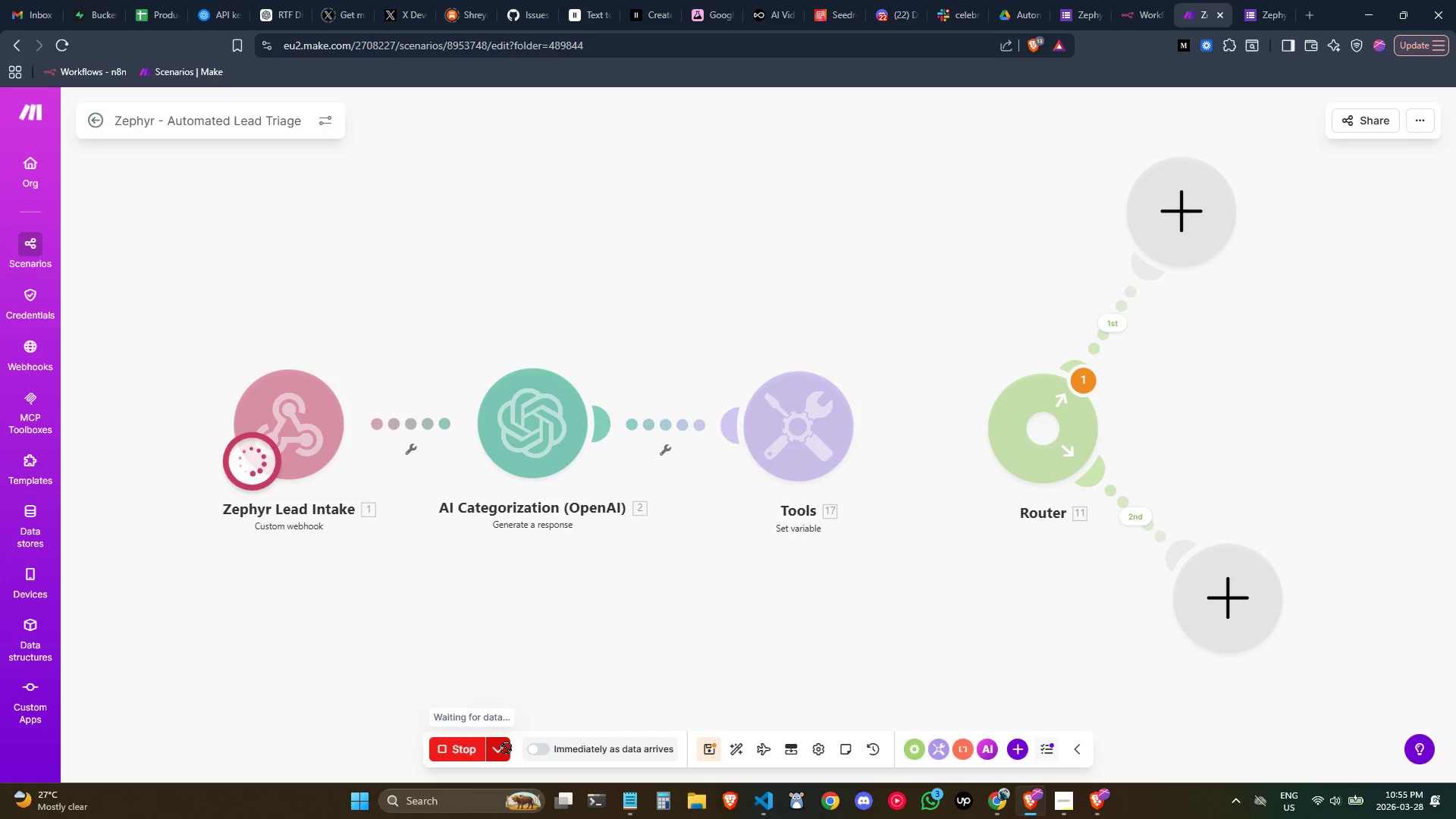 
left_click([503, 747])
 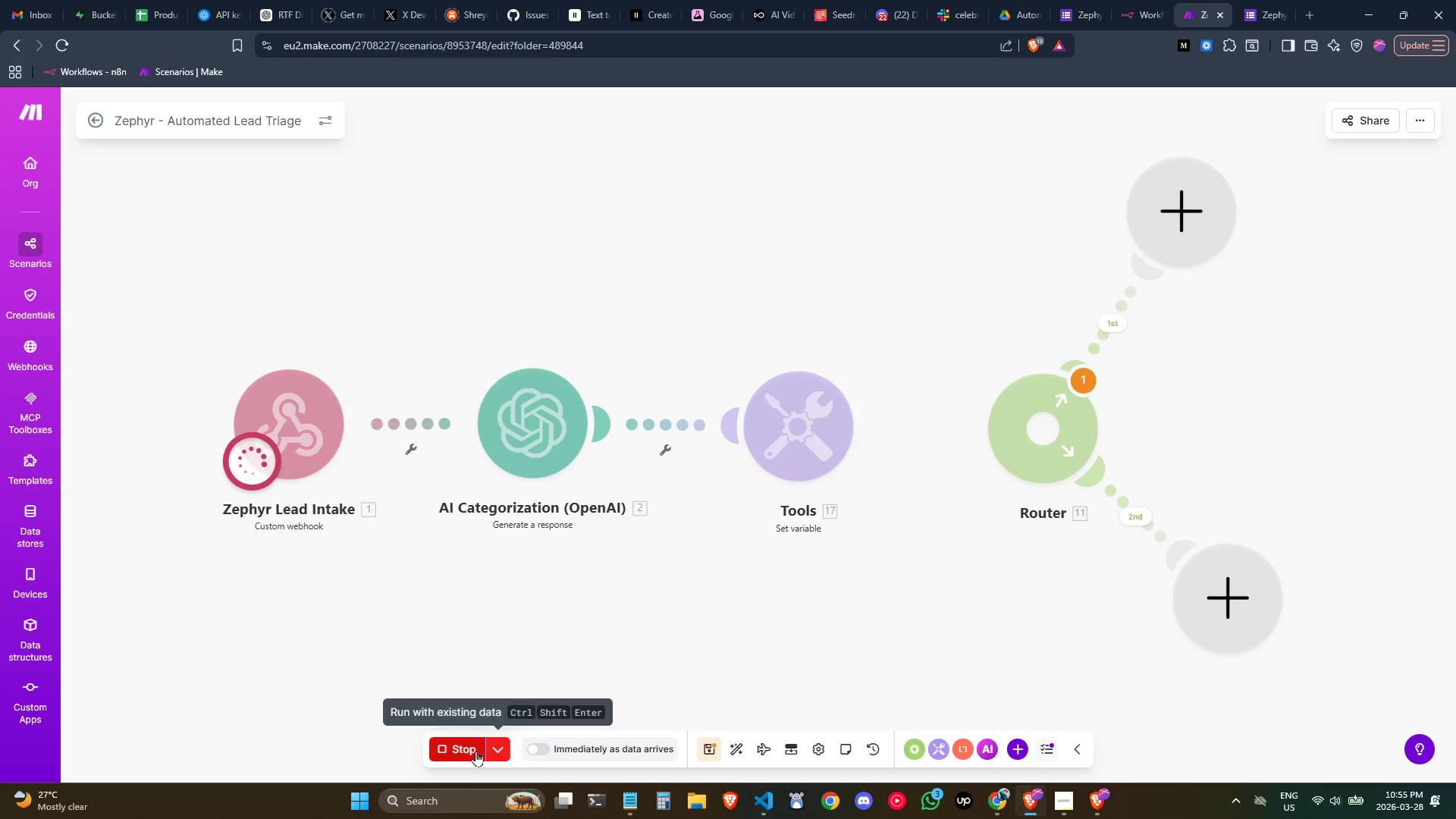 
left_click([470, 751])
 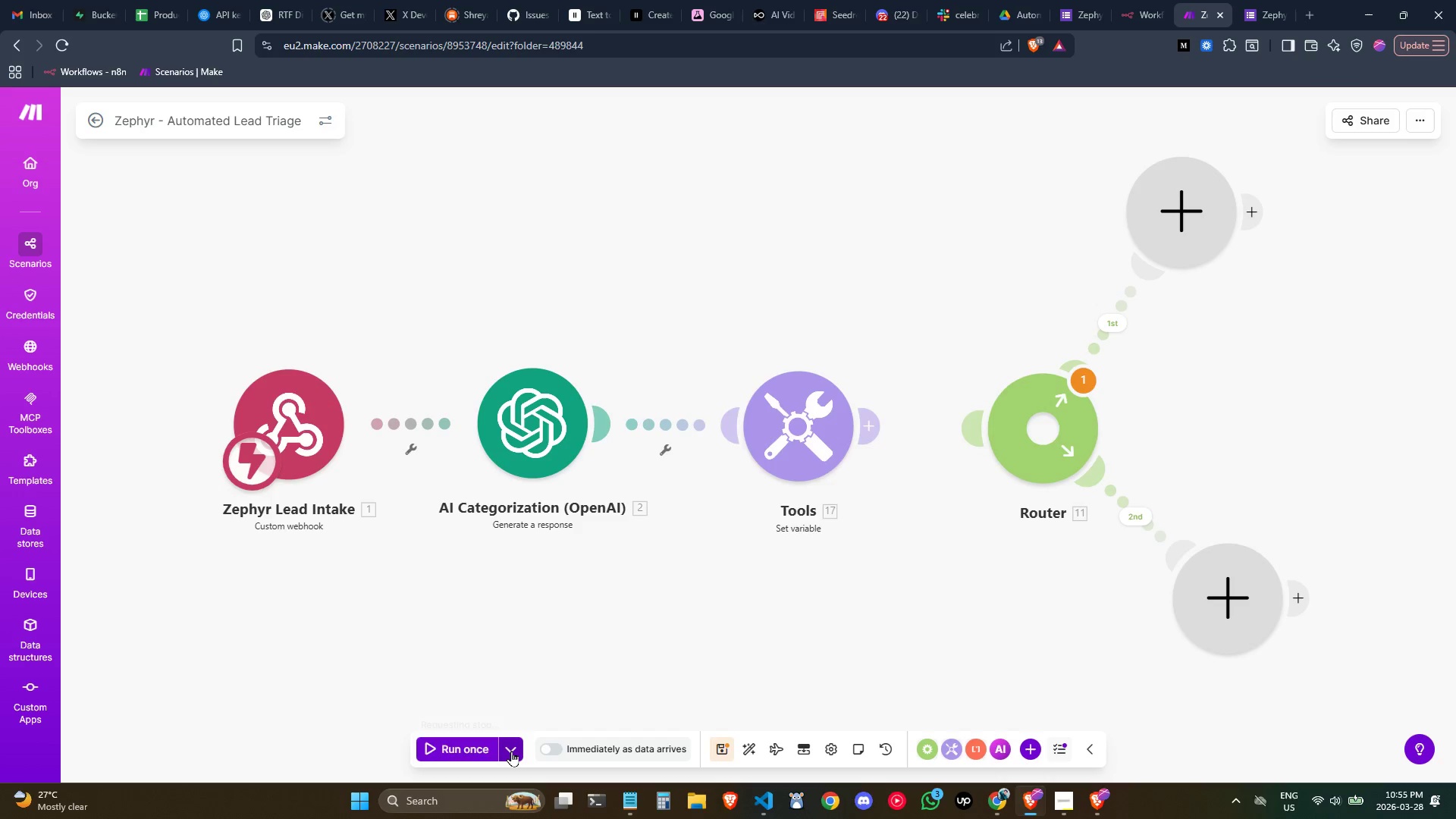 
left_click([511, 751])
 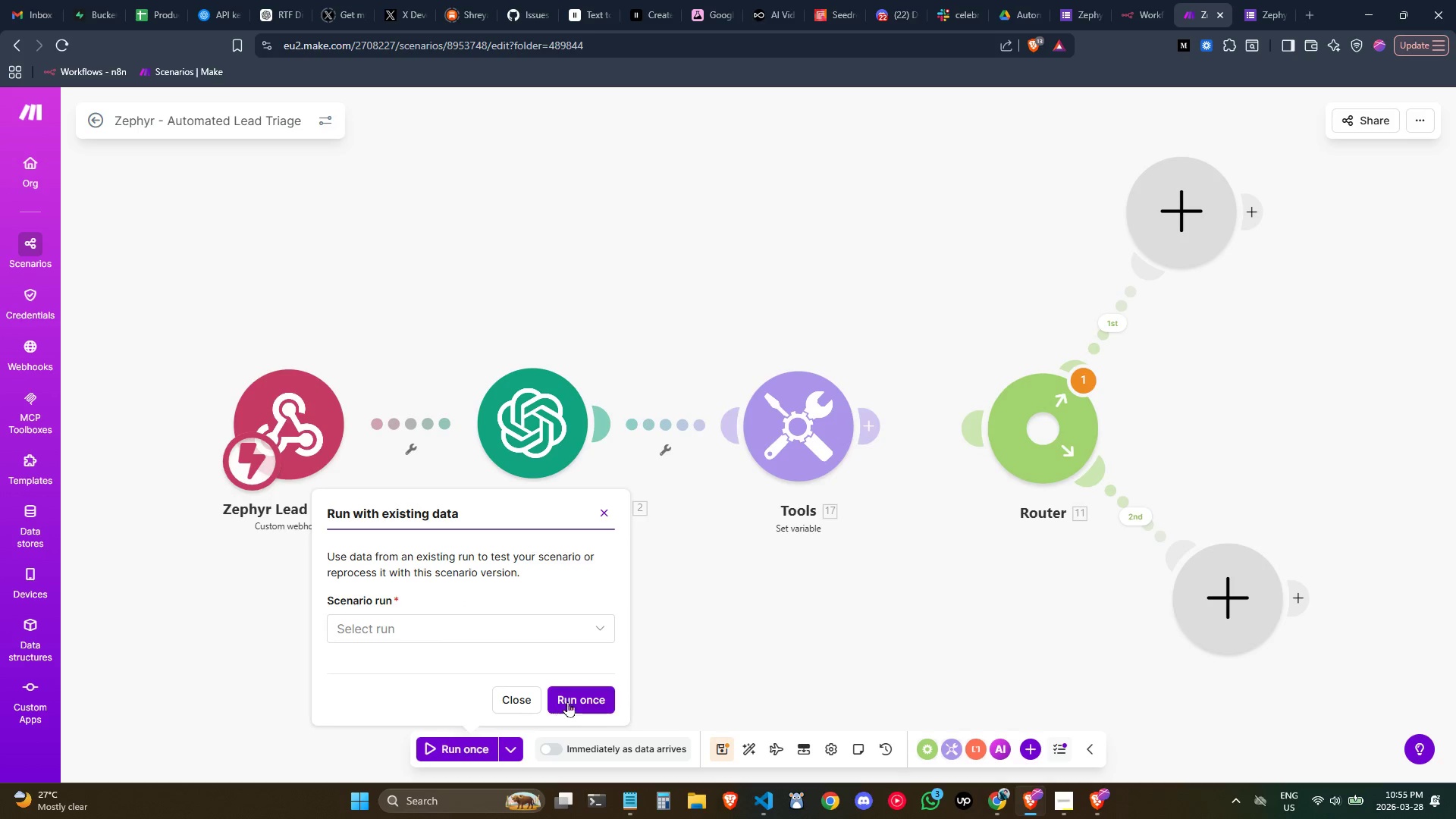 
left_click([505, 620])
 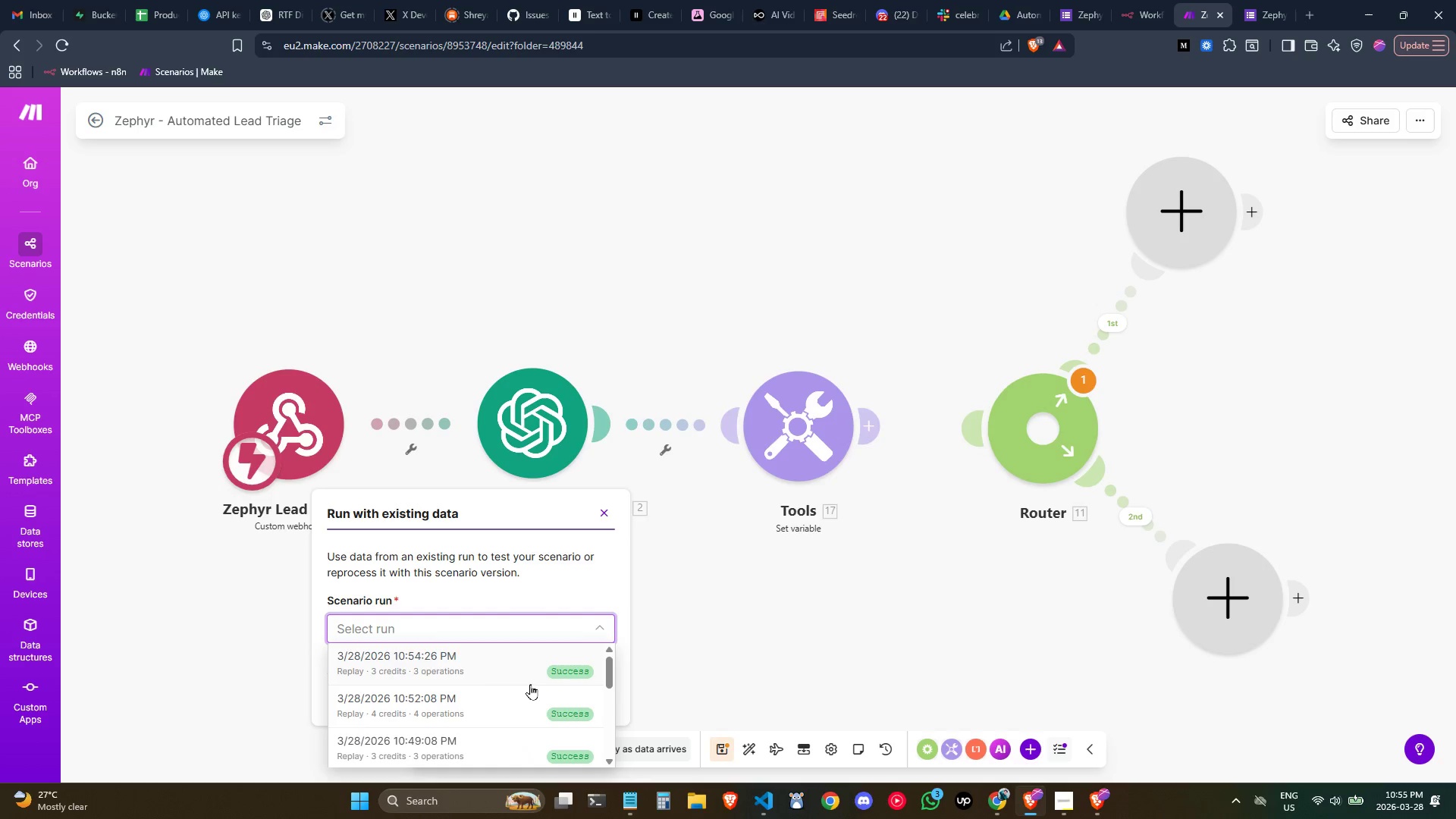 
scroll: coordinate [526, 682], scroll_direction: down, amount: 2.0
 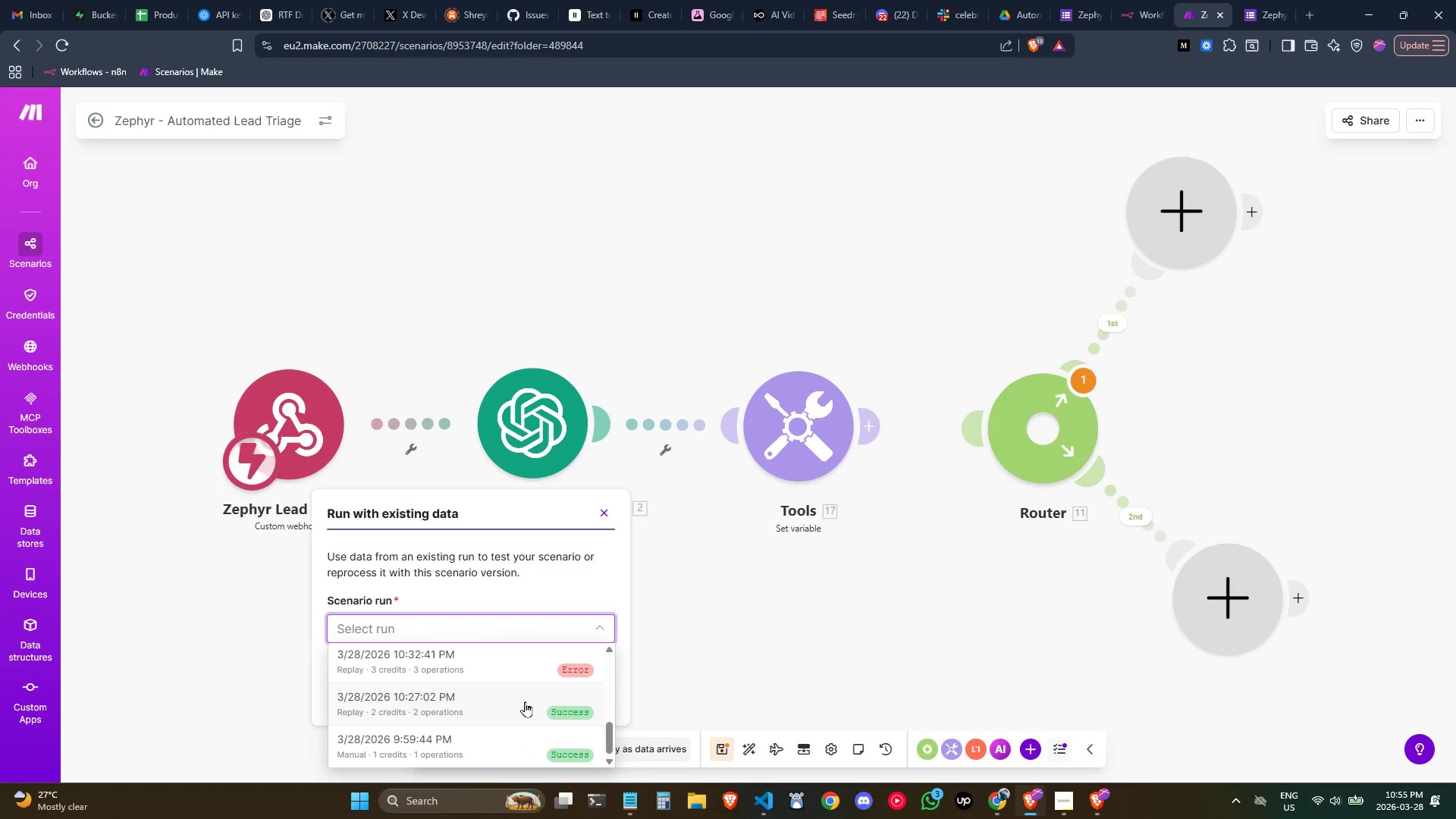 
left_click([524, 702])
 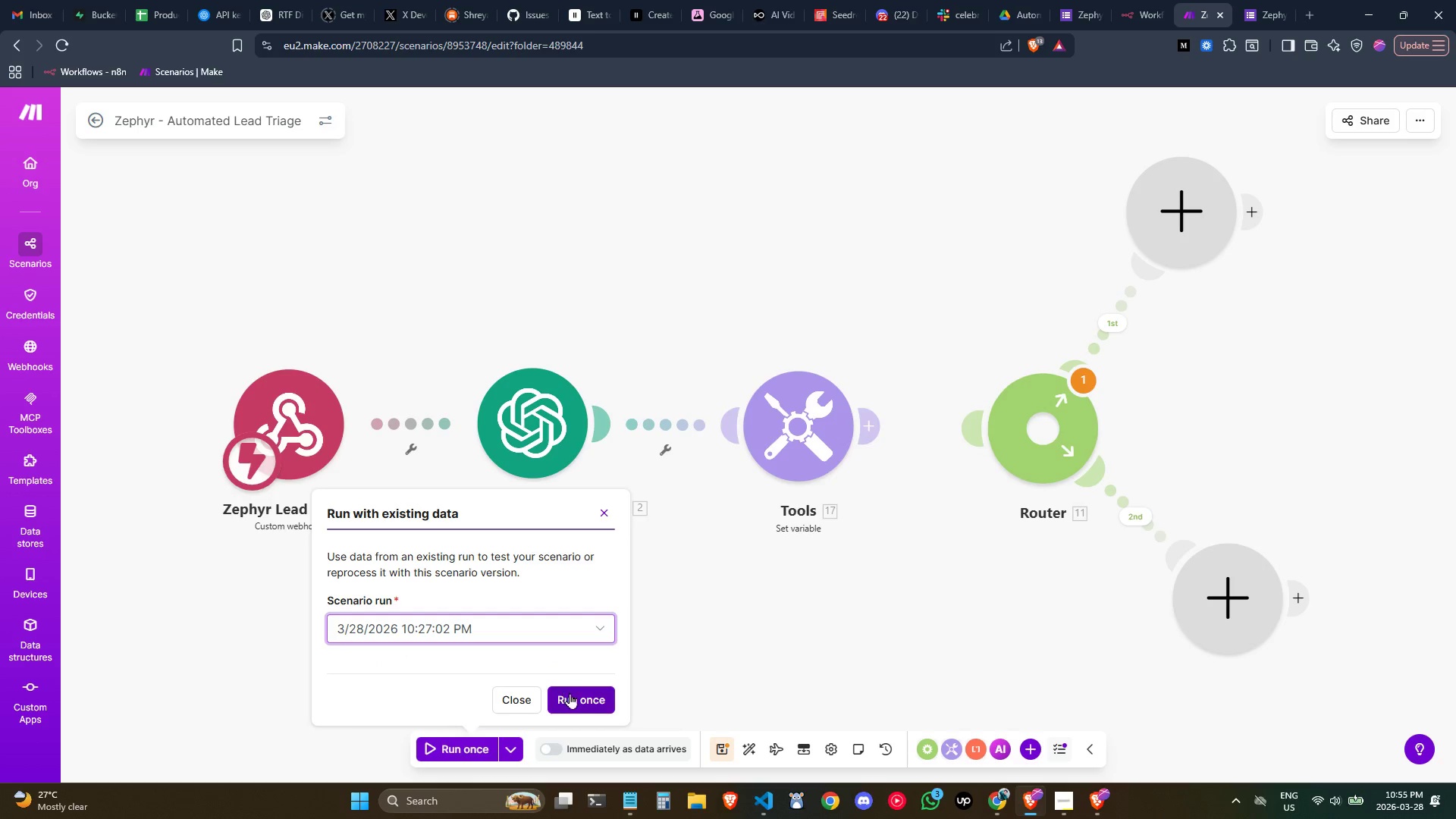 
left_click([566, 692])
 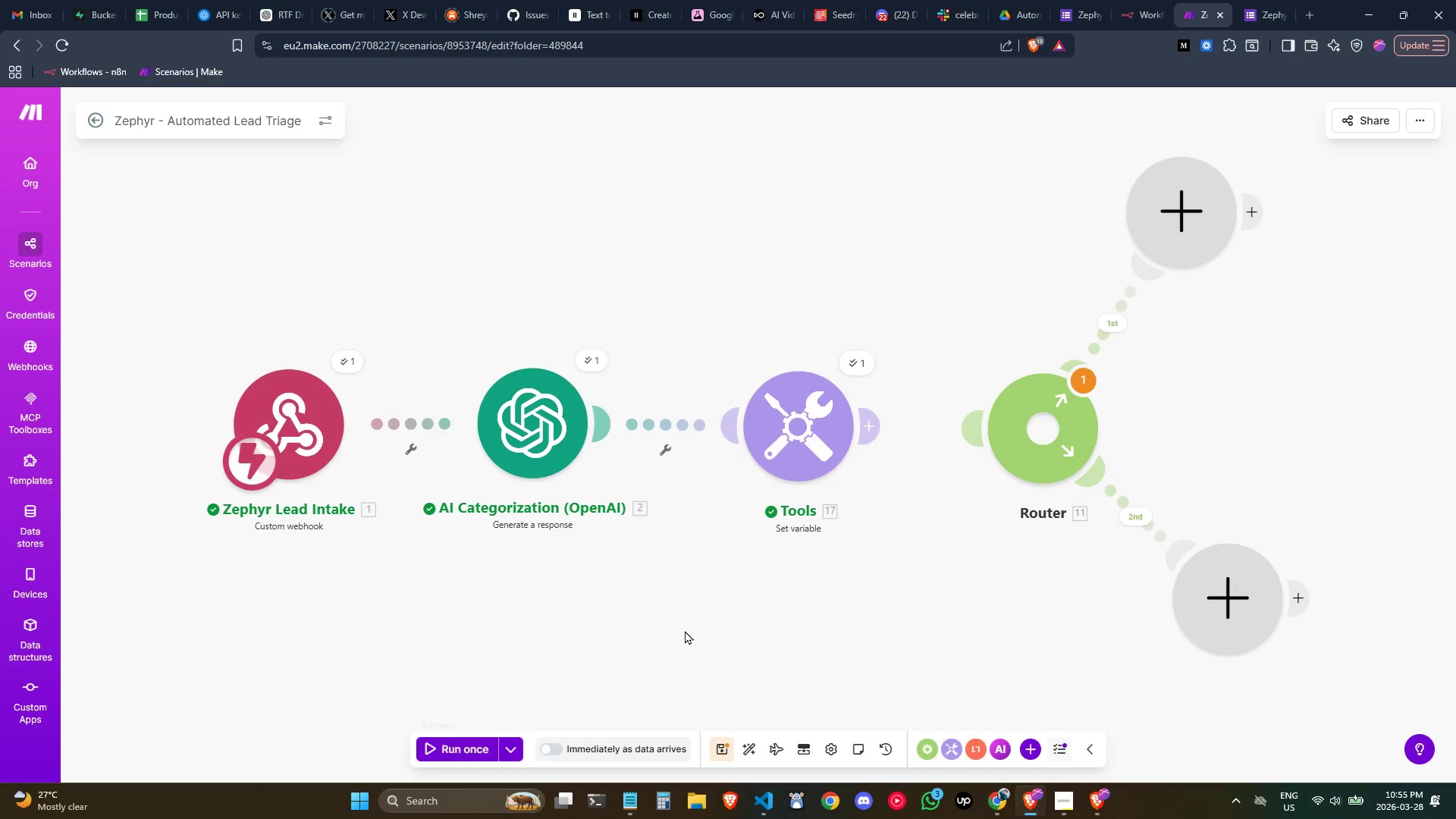 
left_click([861, 365])
 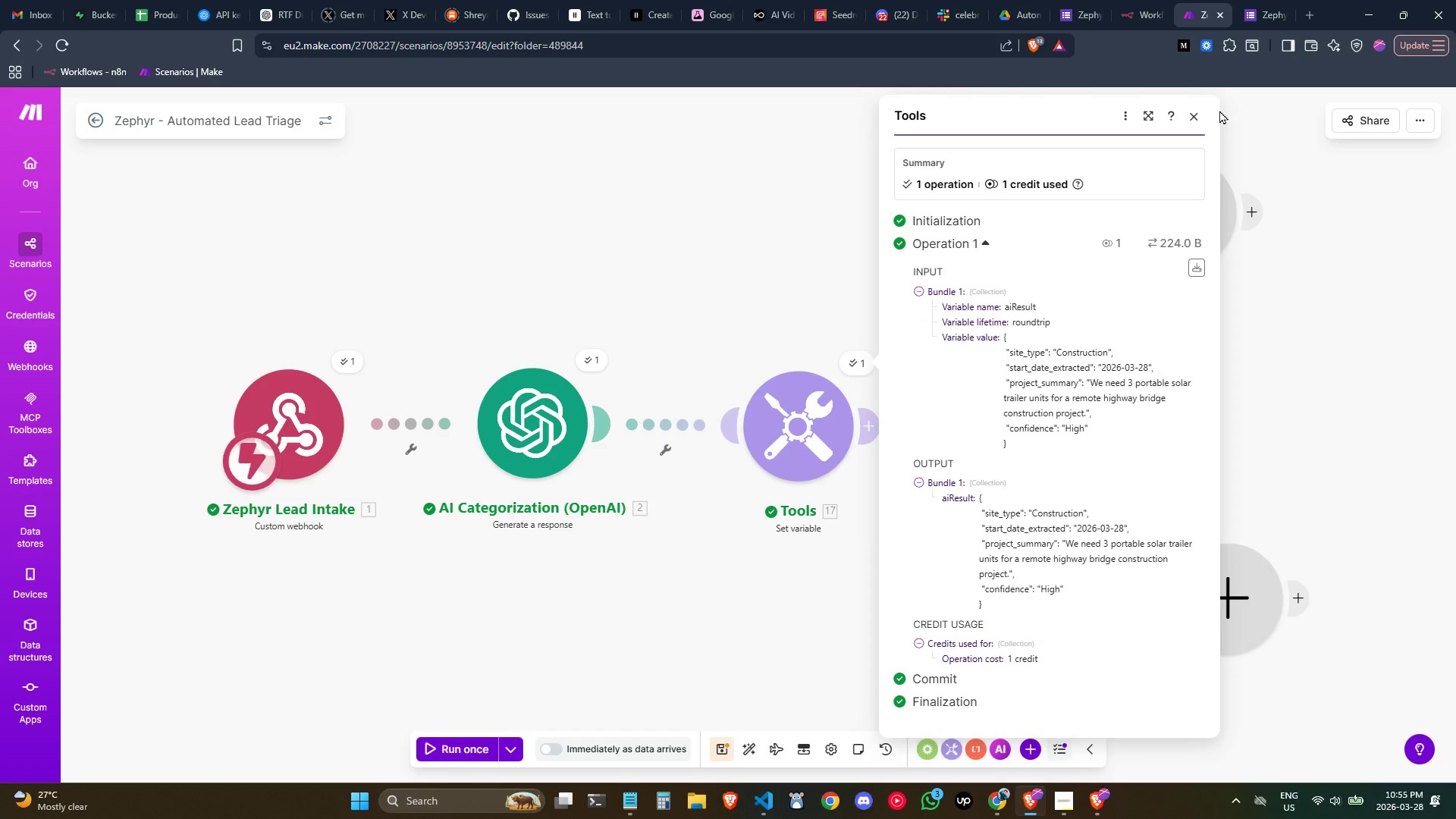 
wait(5.78)
 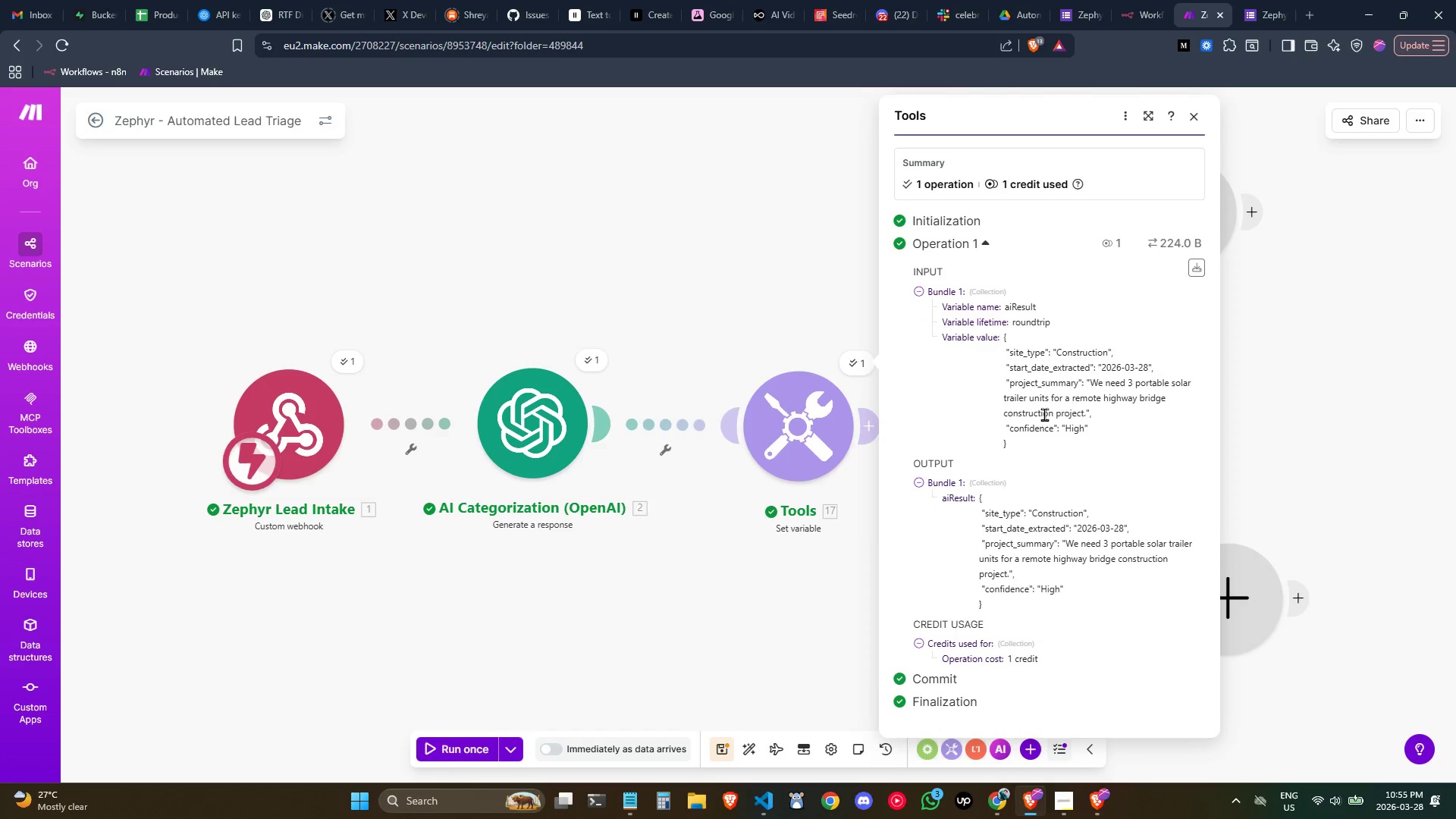 
left_click([1200, 116])
 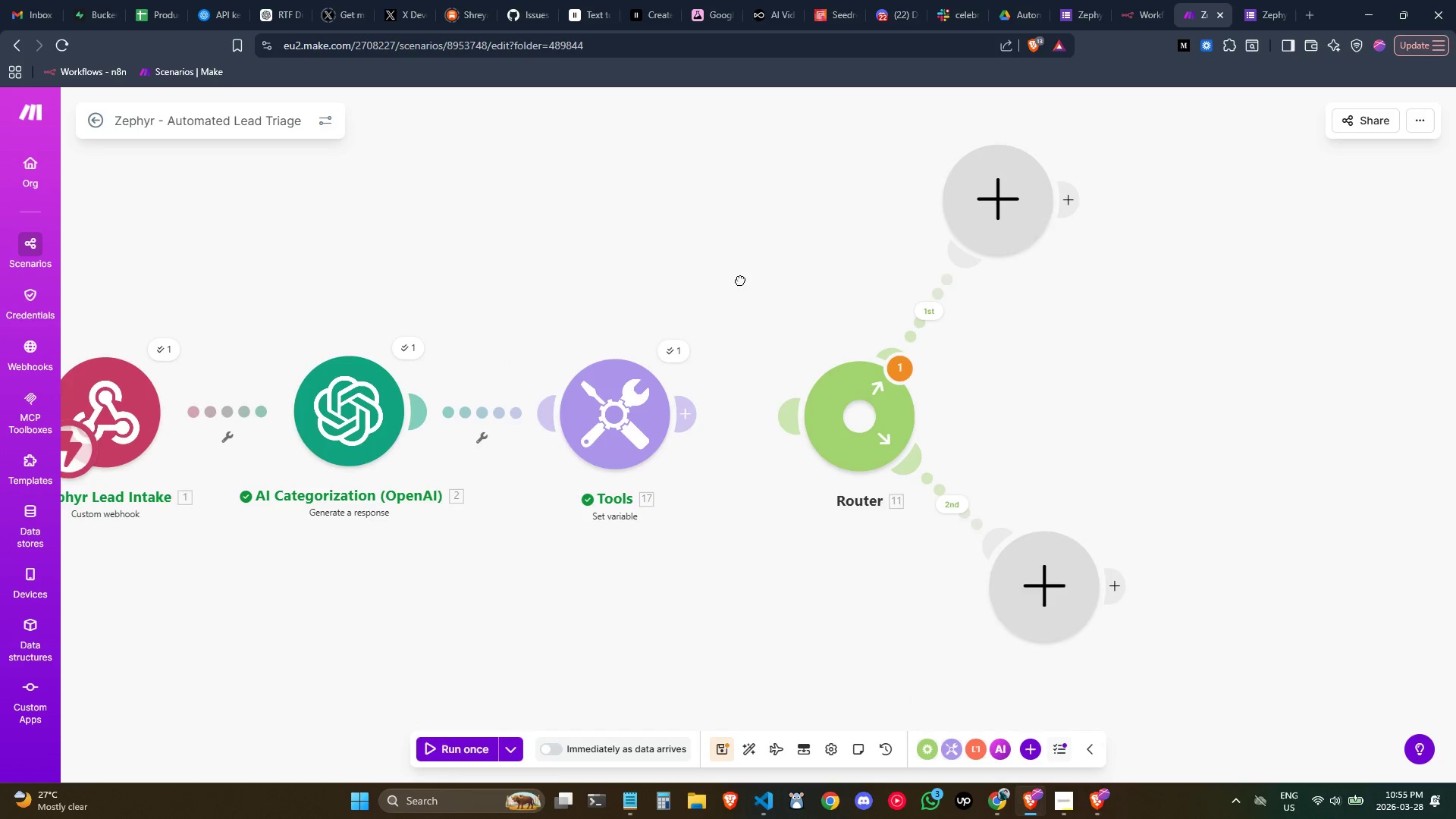 
left_click_drag(start_coordinate=[629, 411], to_coordinate=[580, 404])
 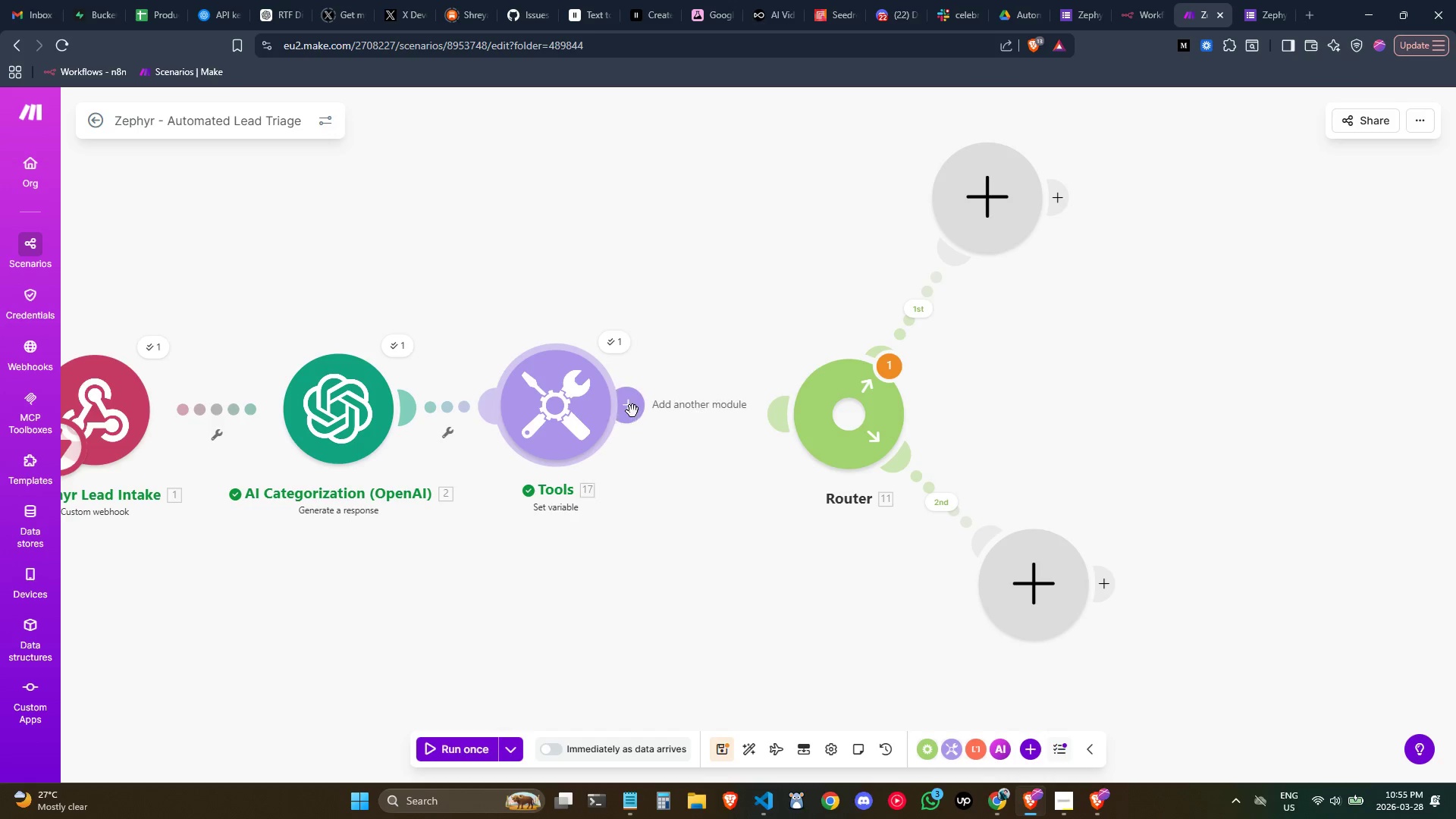 
left_click([632, 410])
 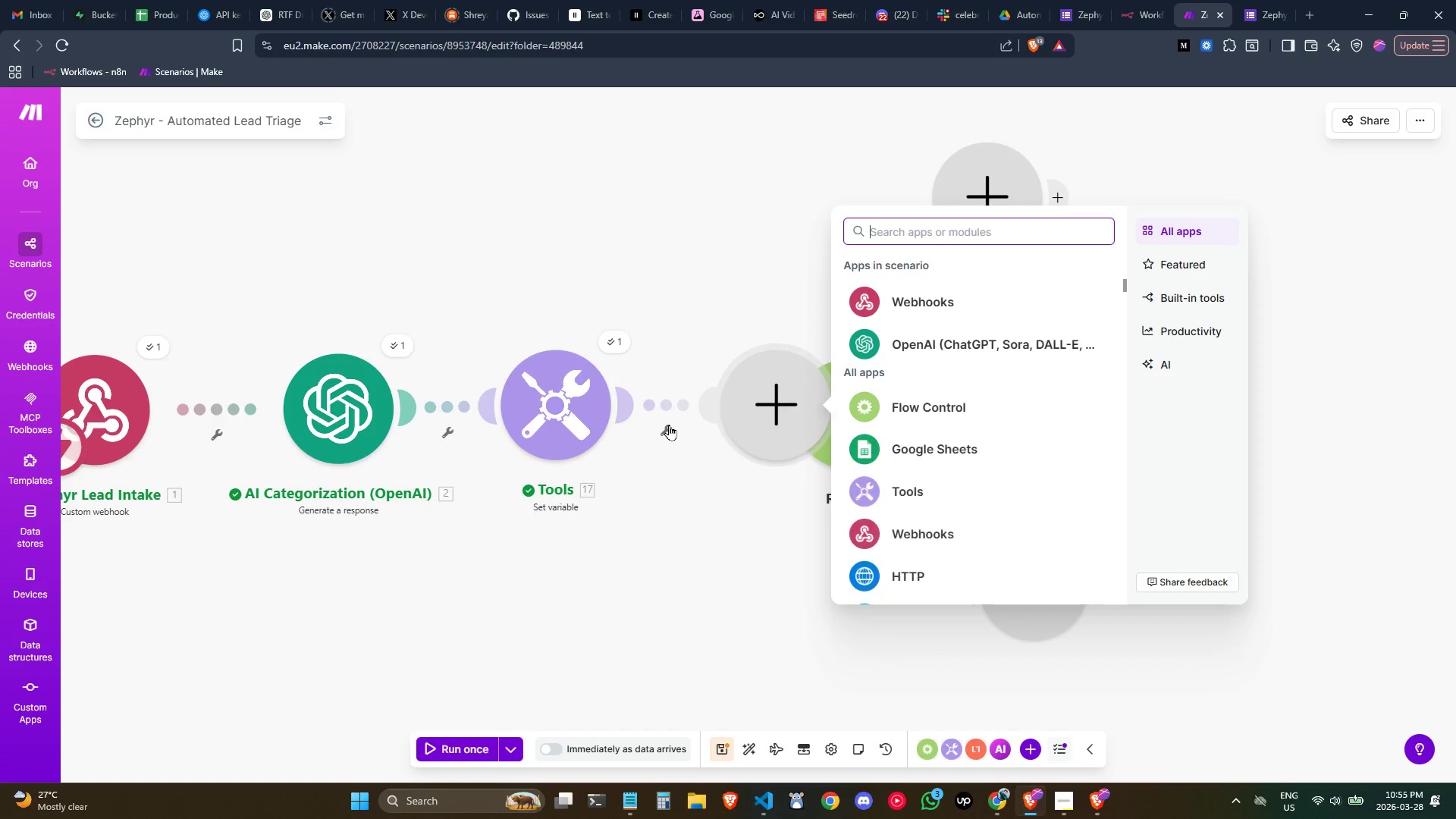 
type(set)
 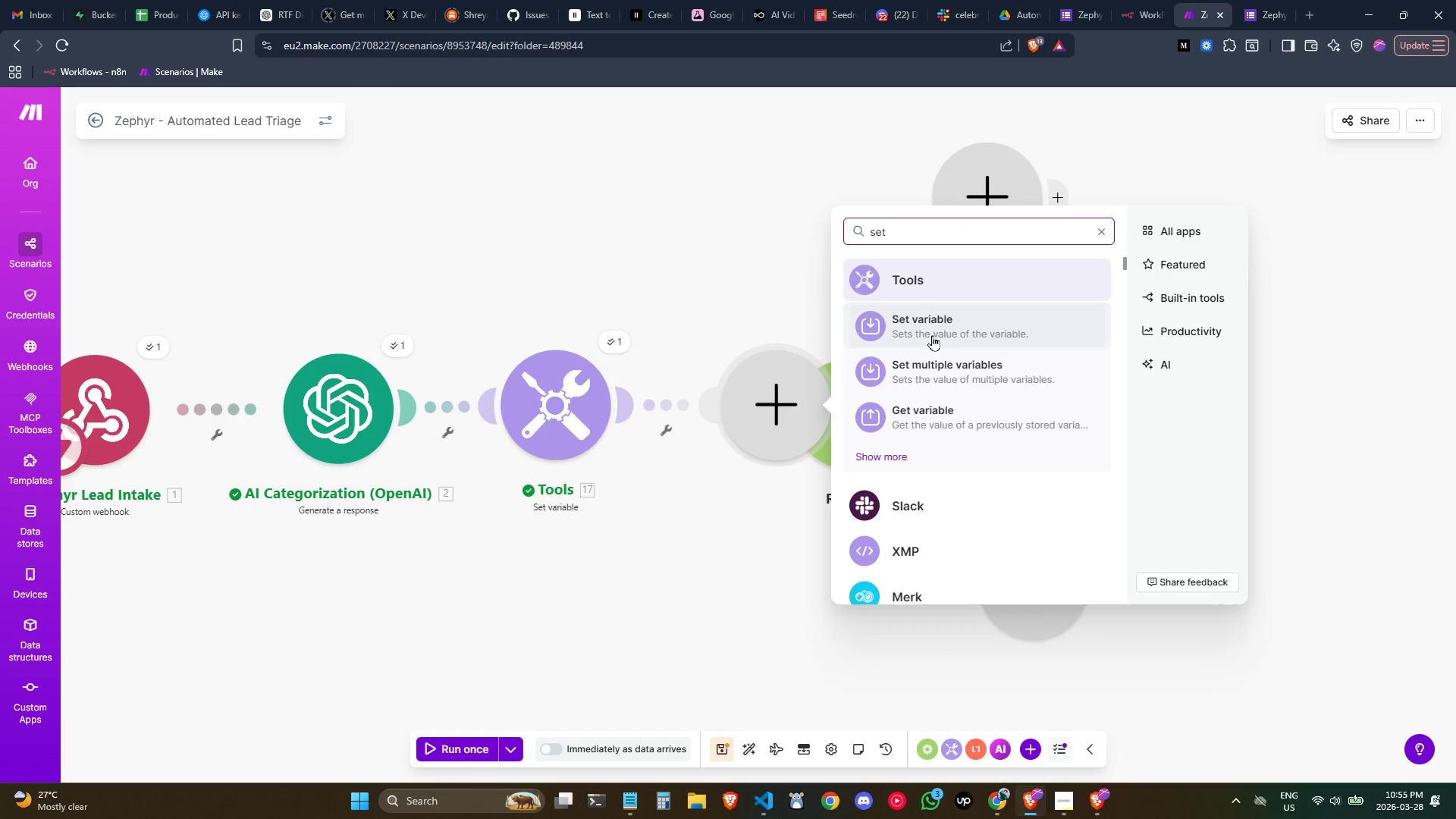 
left_click([951, 384])
 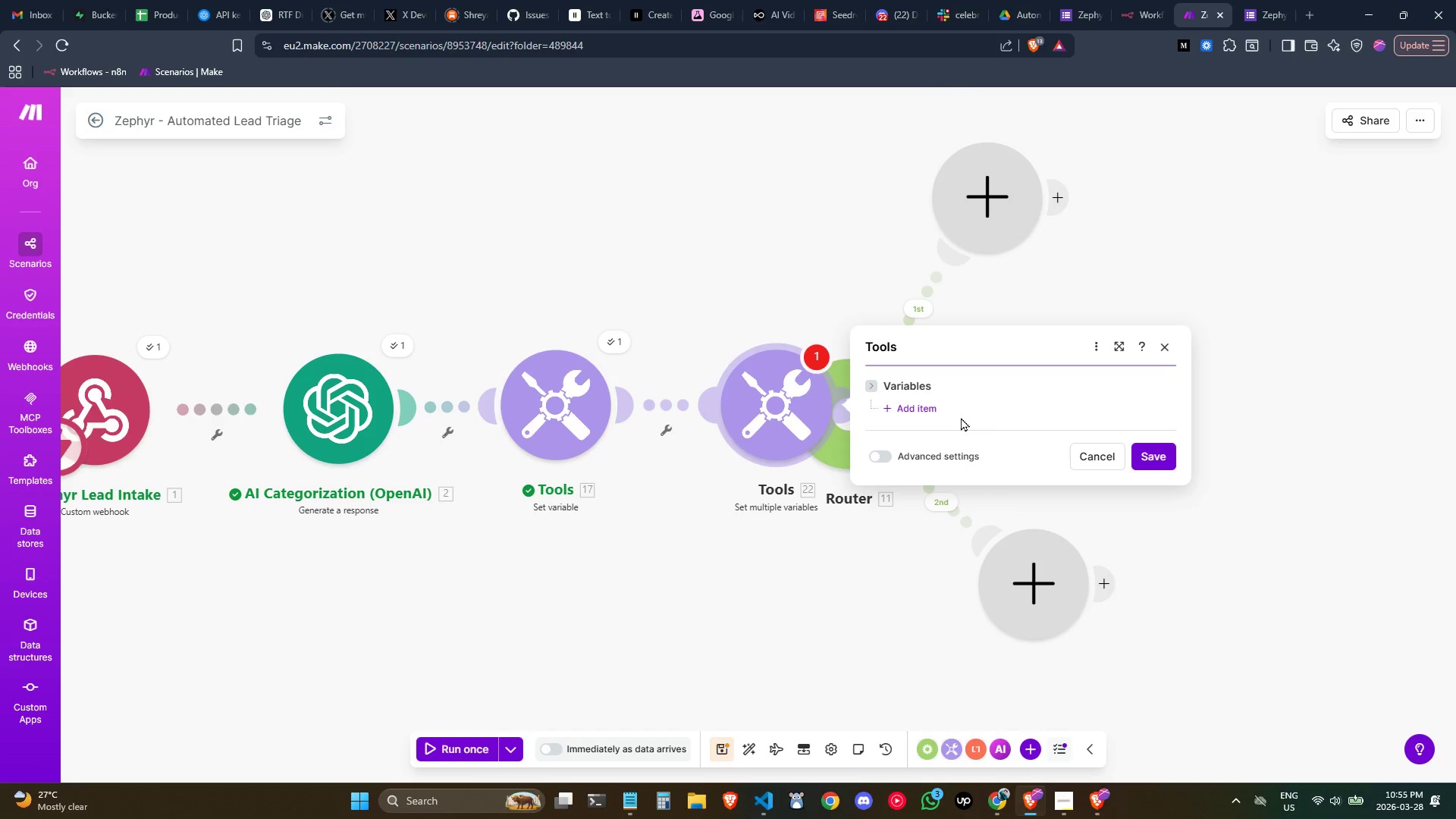 
left_click_drag(start_coordinate=[746, 400], to_coordinate=[713, 208])
 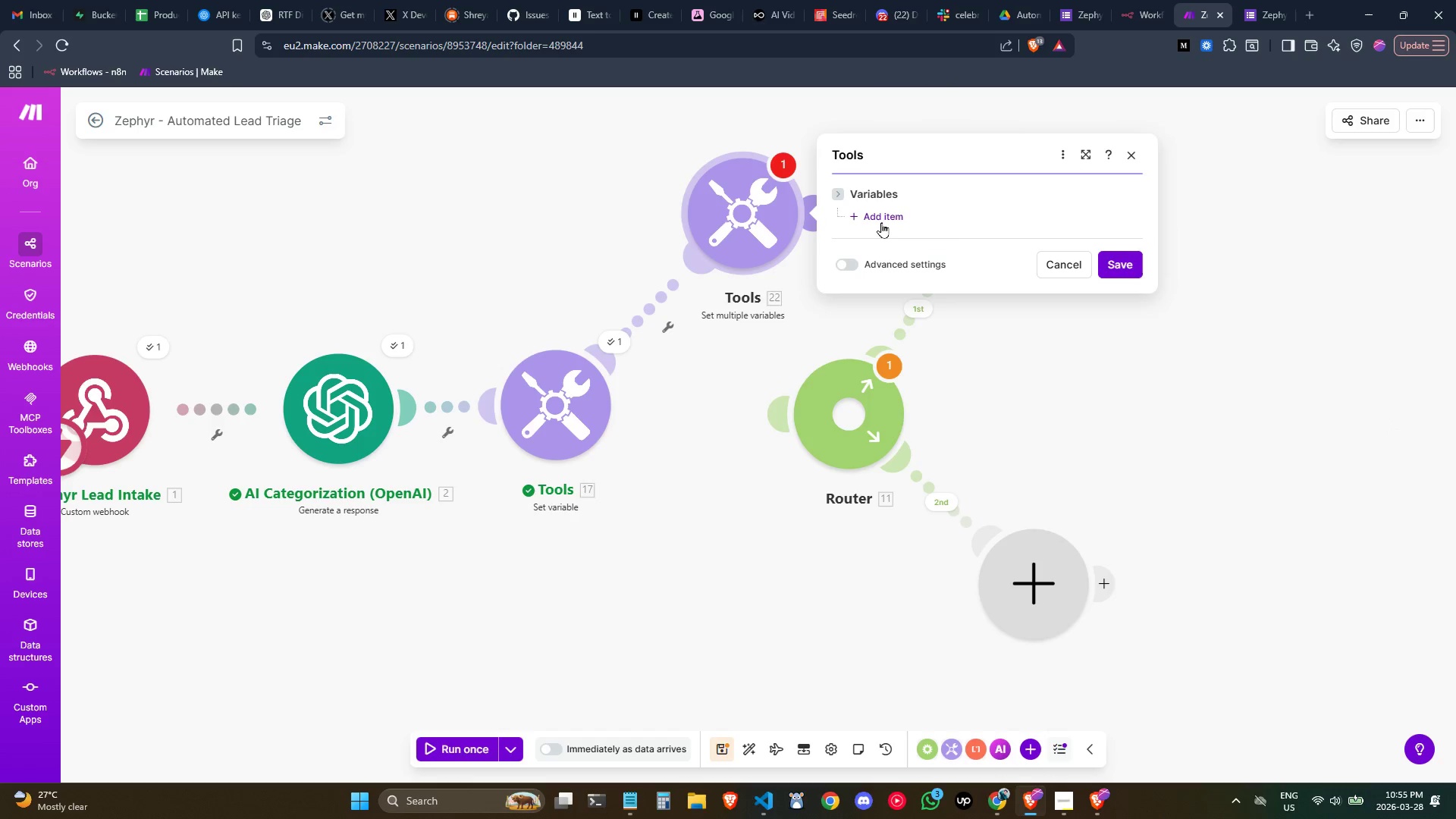 
left_click([879, 221])
 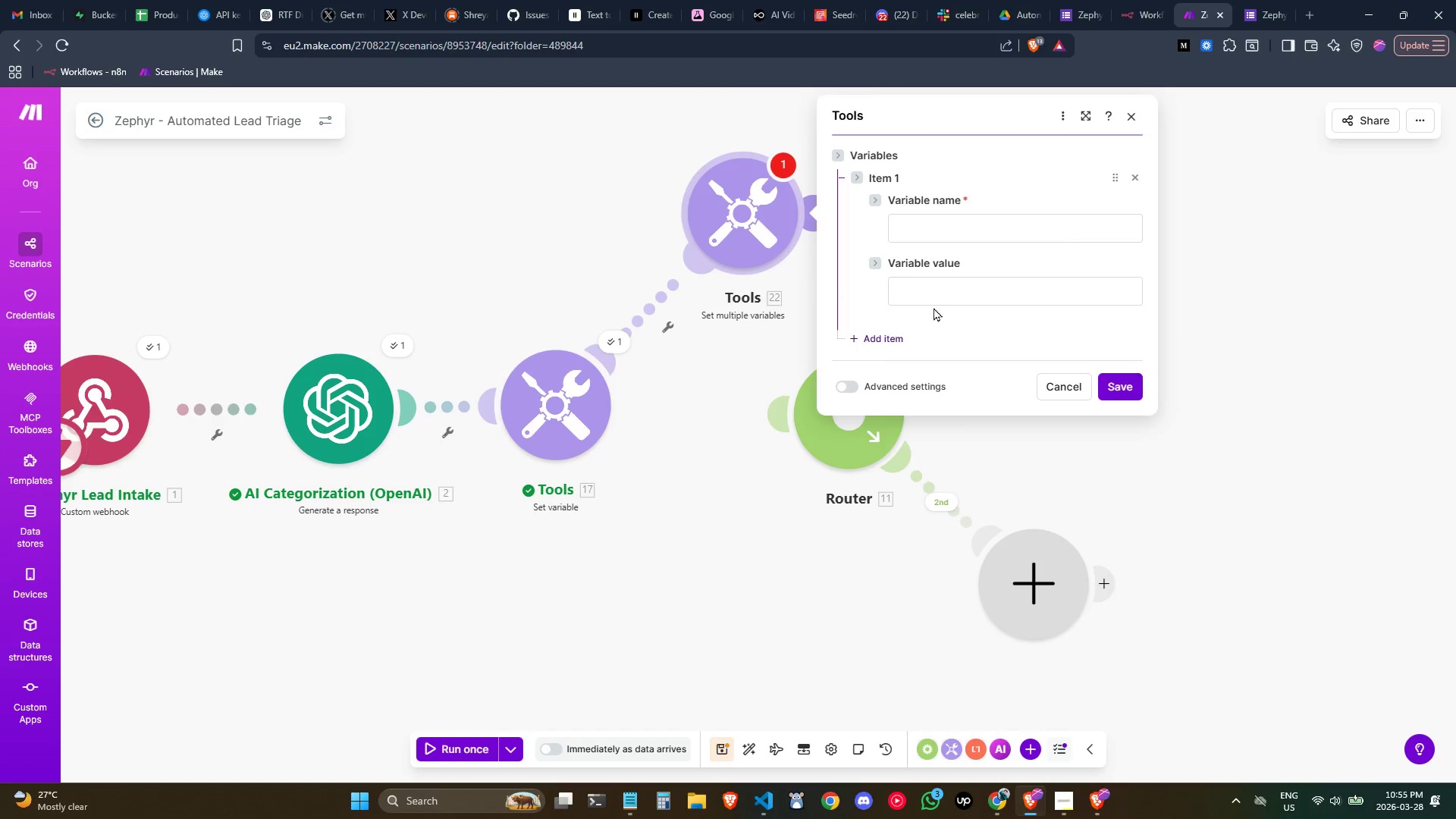 
left_click([927, 290])
 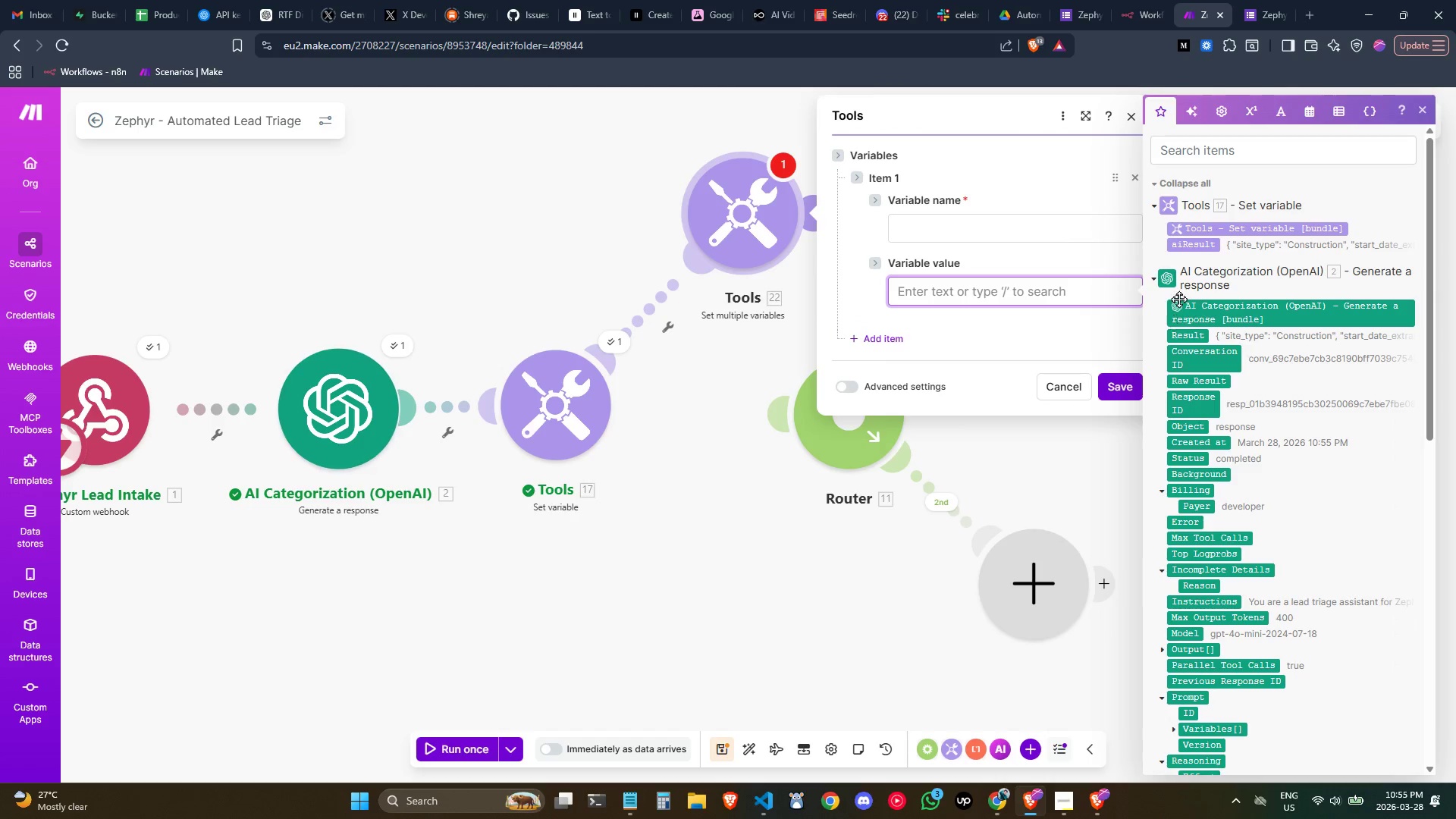 
mouse_move([1204, 237])
 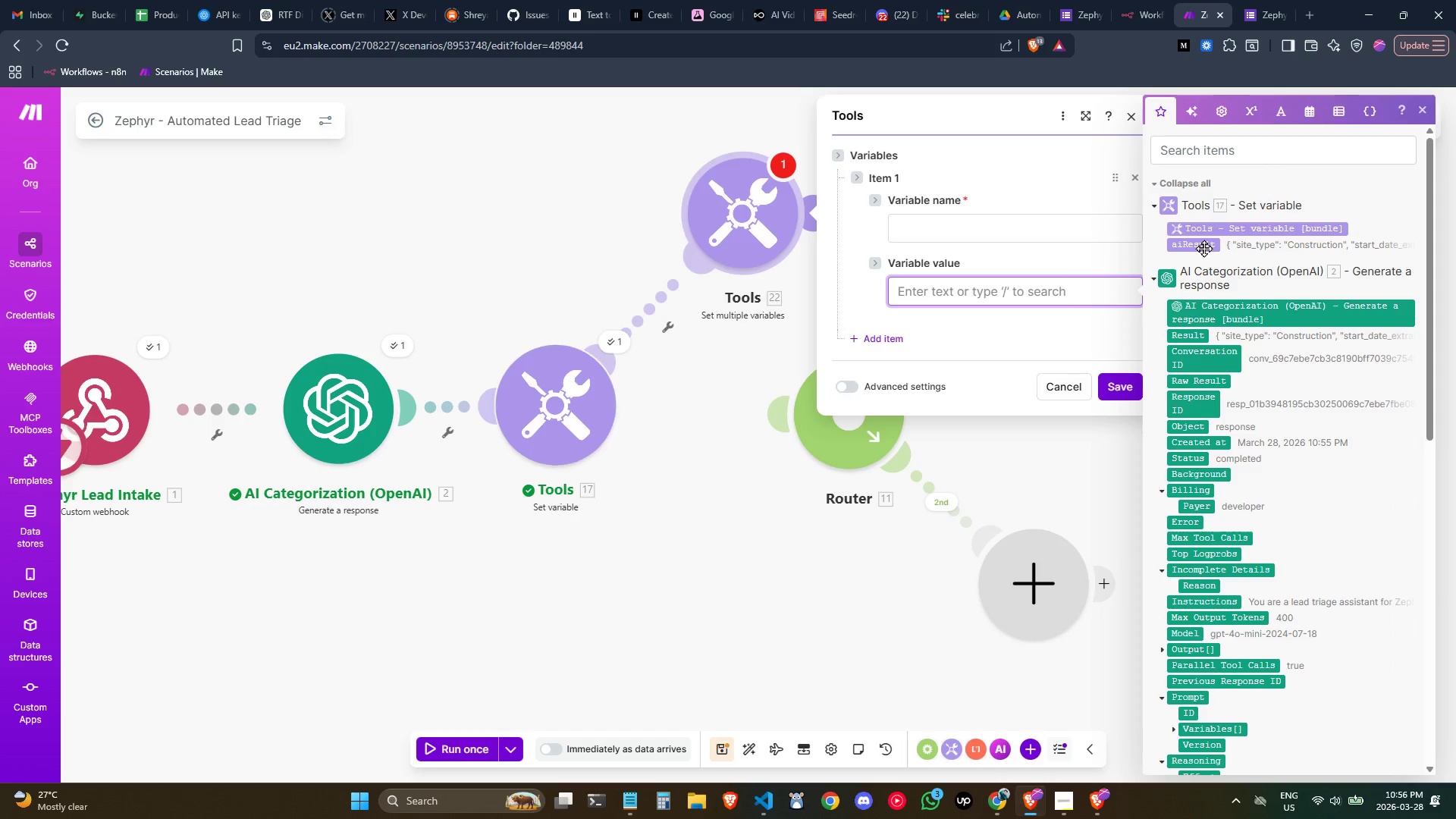 
left_click([1203, 248])
 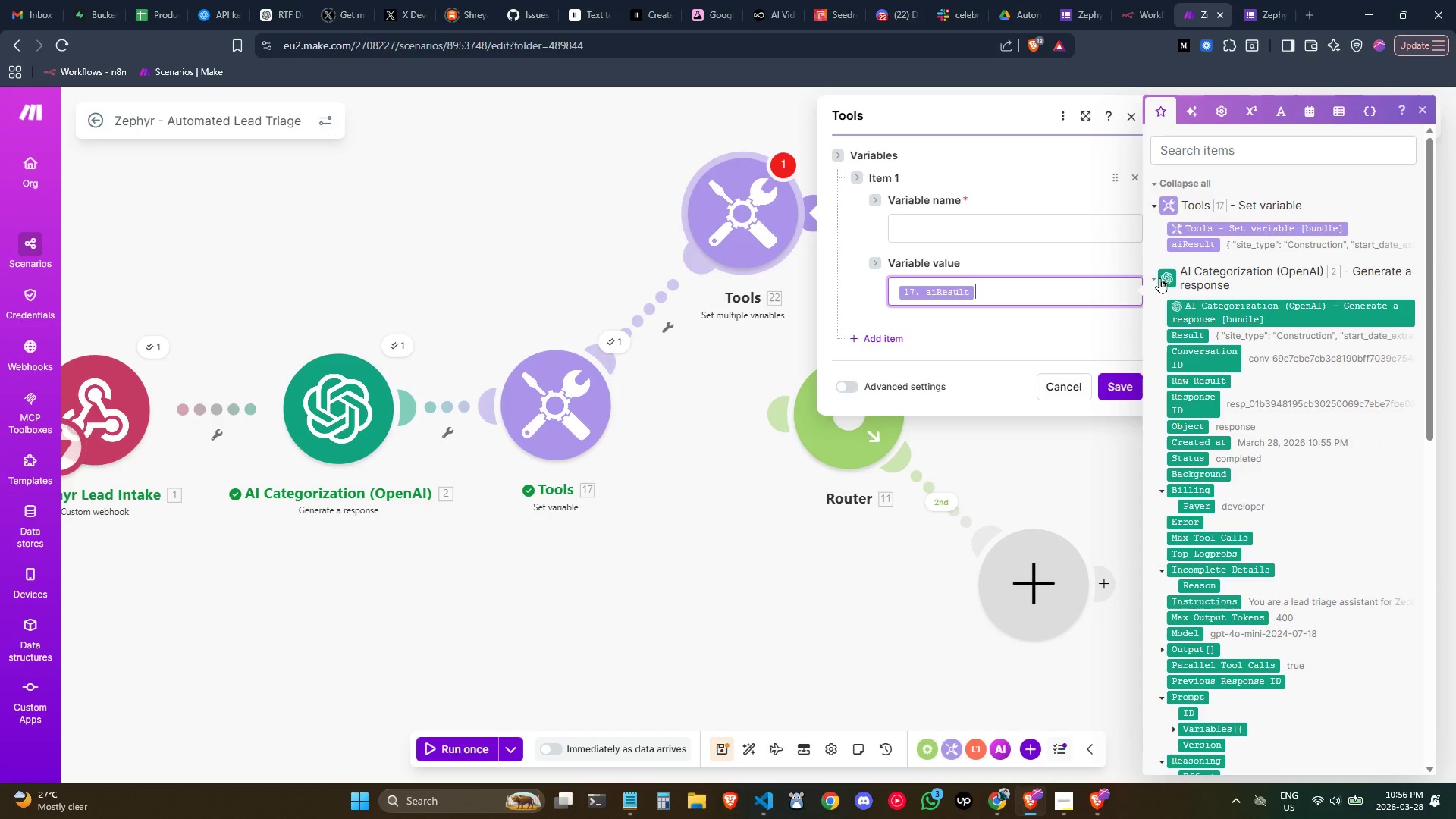 
wait(16.03)
 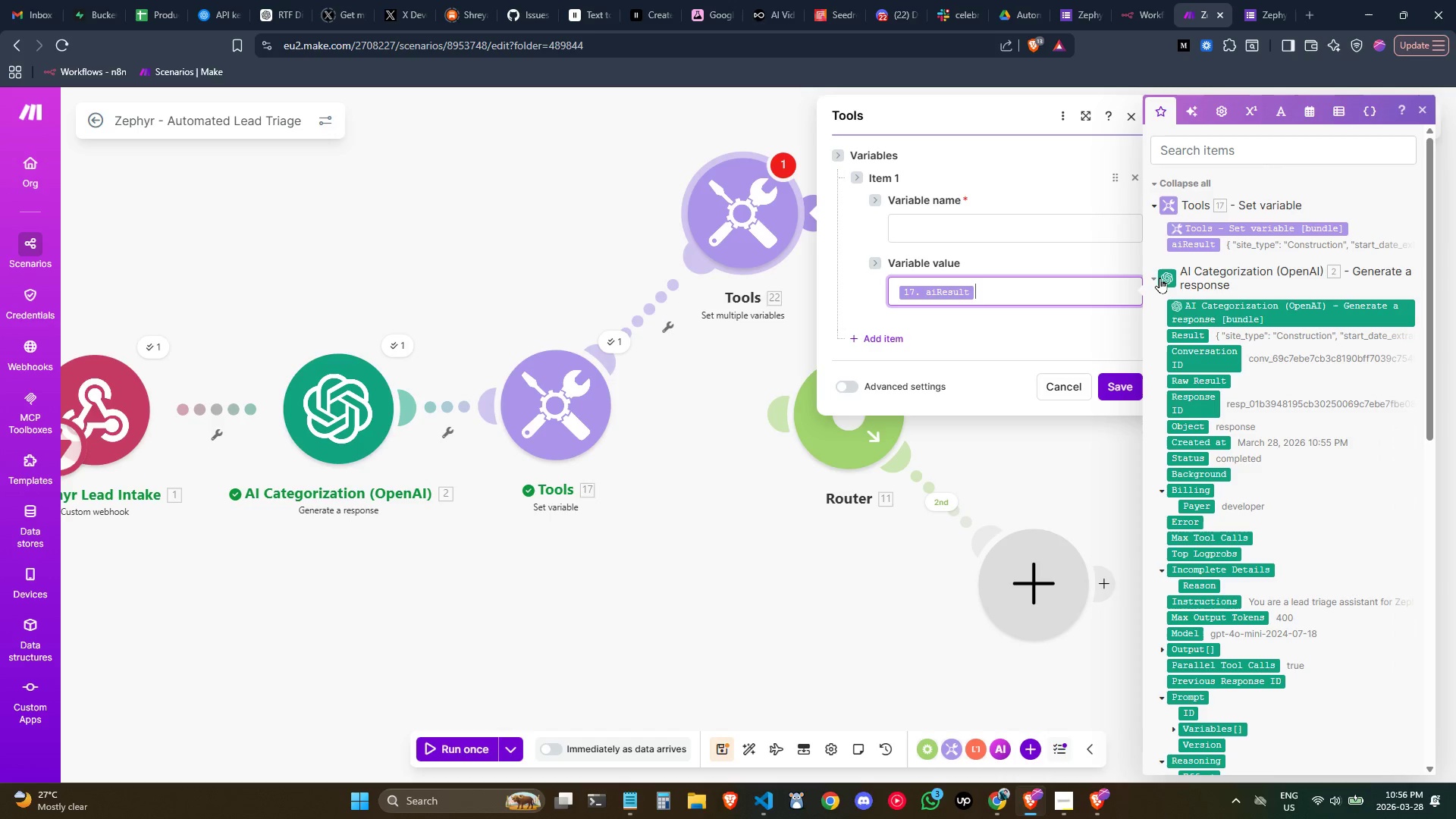 
mouse_move([956, 291])
 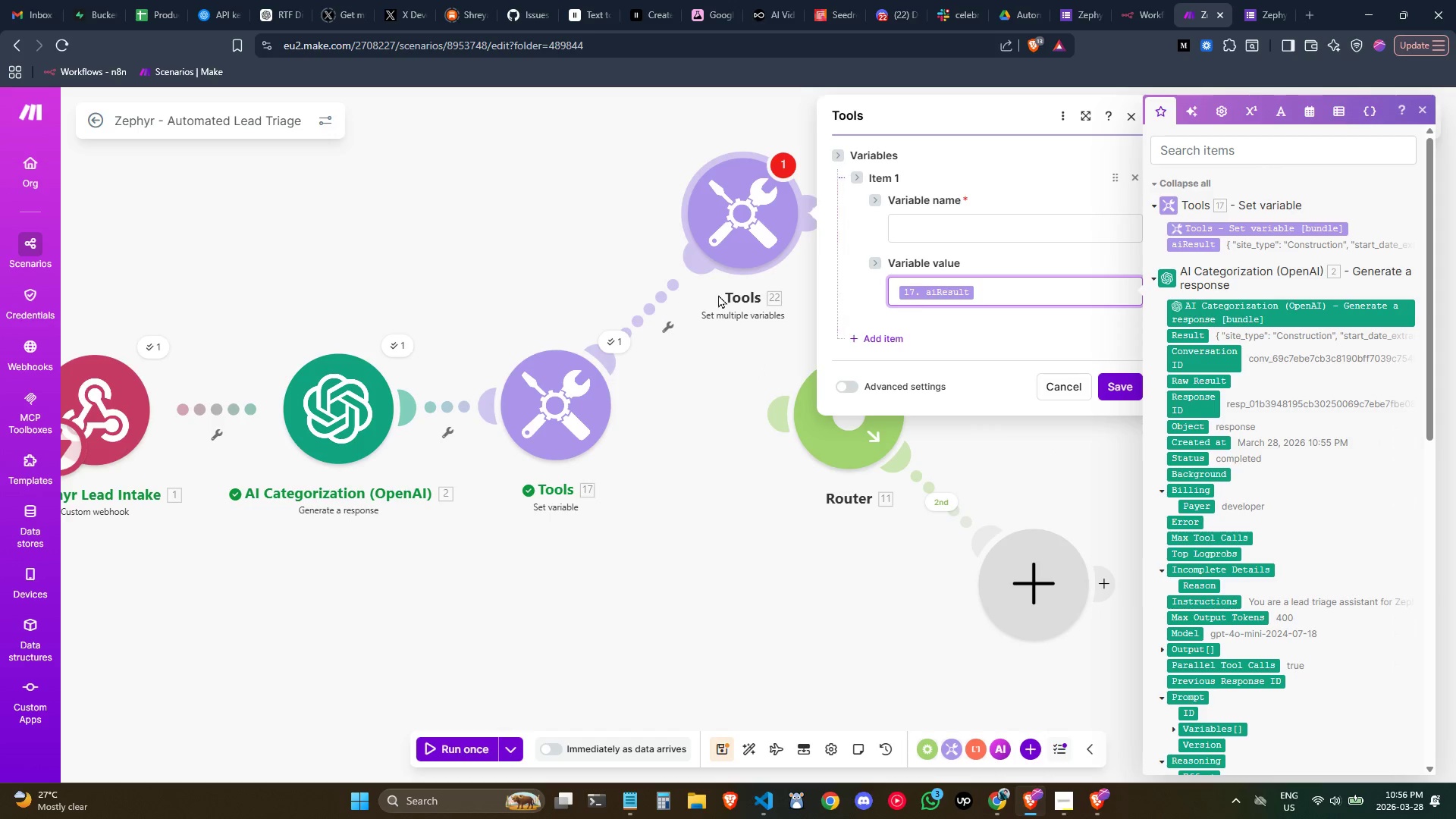 
wait(45.57)
 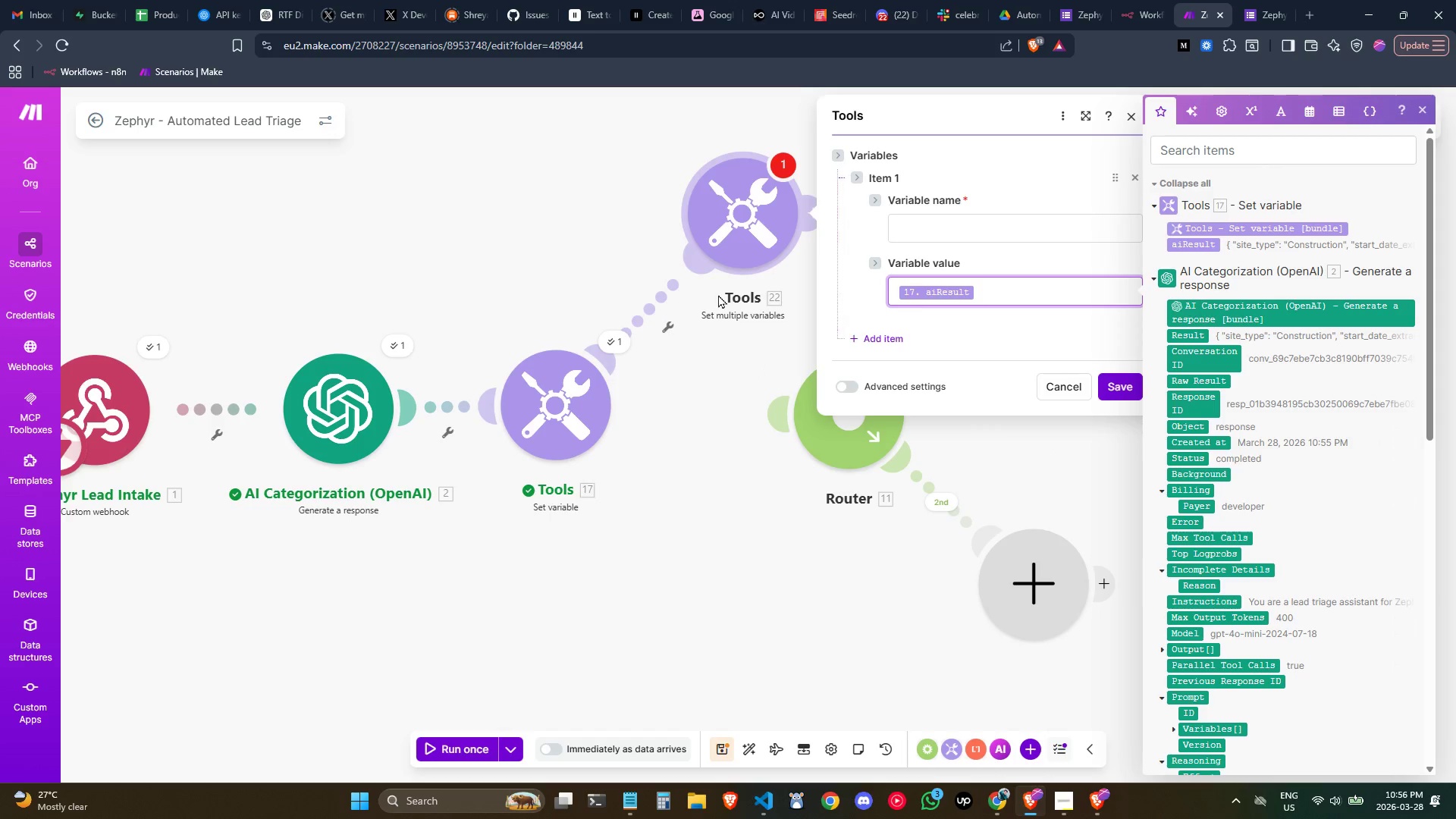 
scroll: coordinate [1343, 563], scroll_direction: down, amount: 2.0
 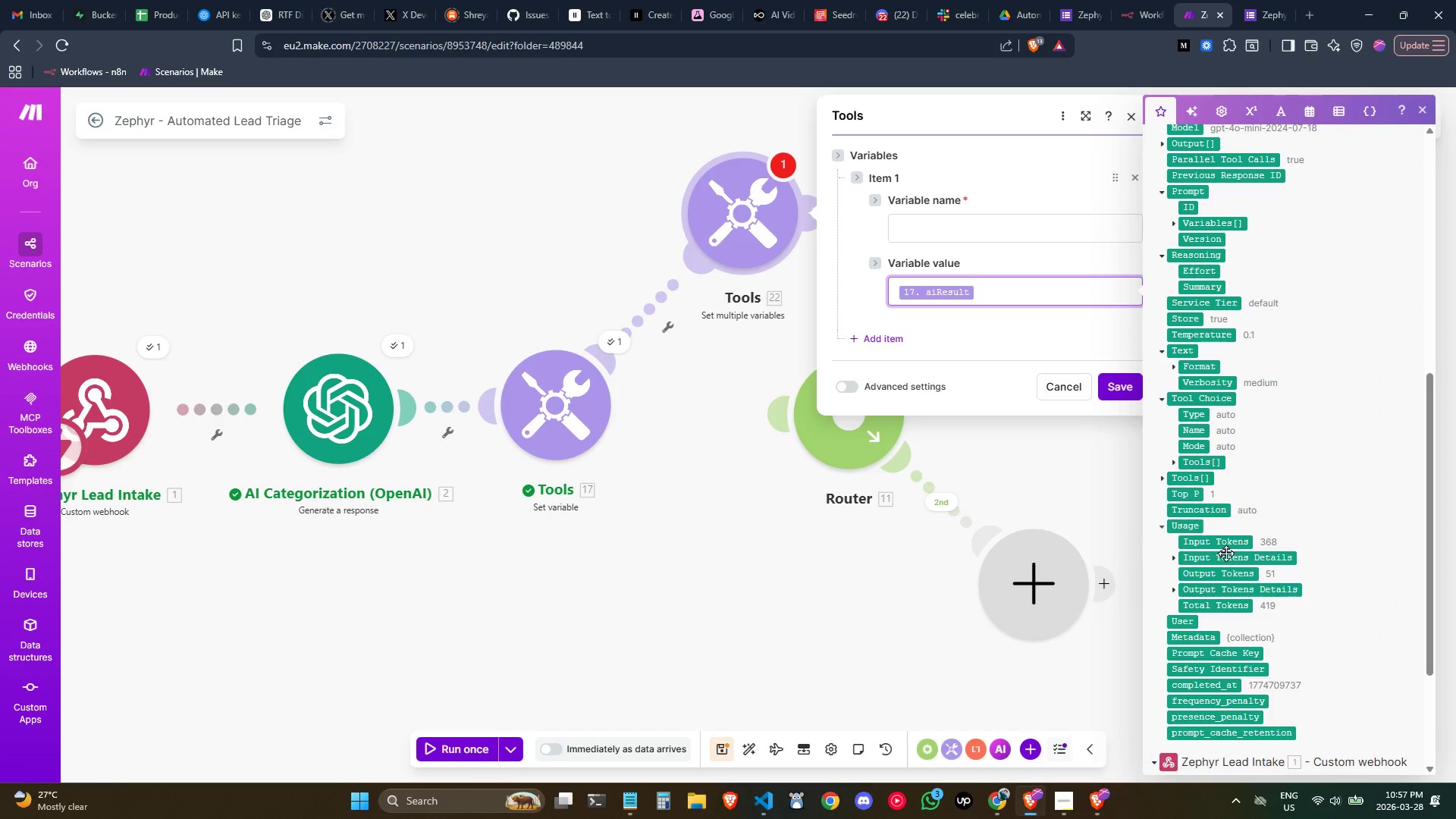 
wait(18.56)
 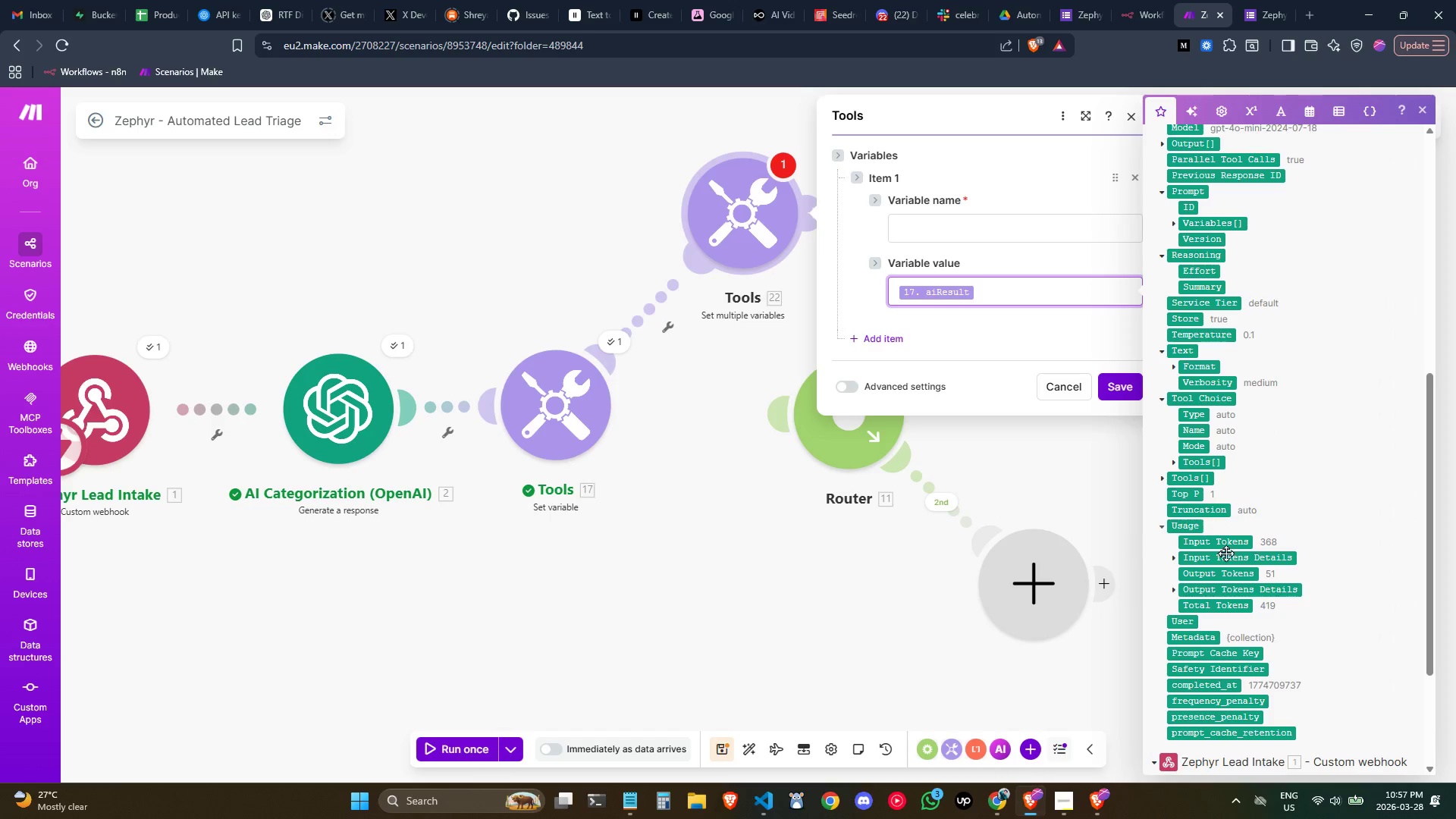 
left_click([977, 336])
 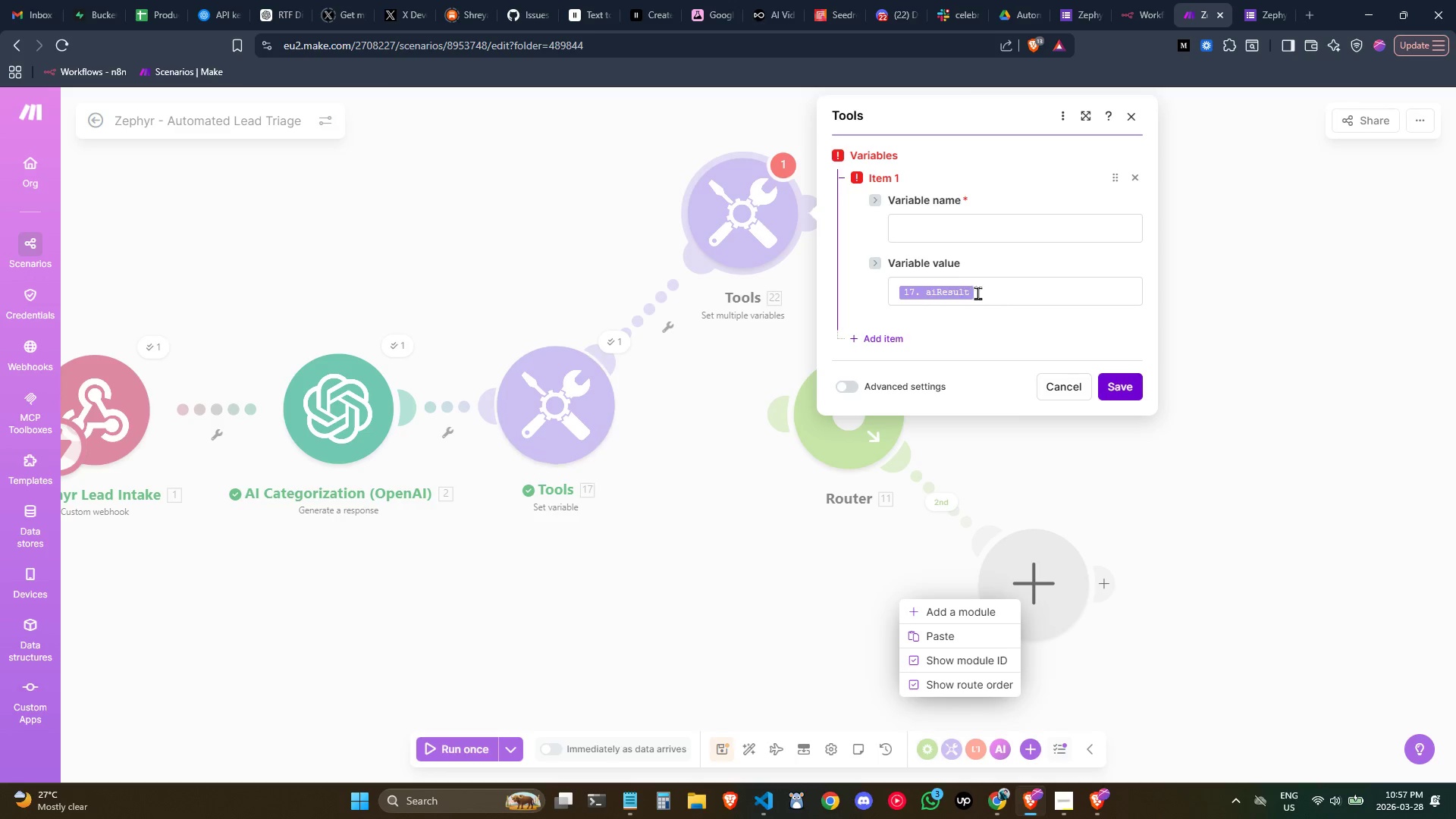 
left_click([1026, 296])
 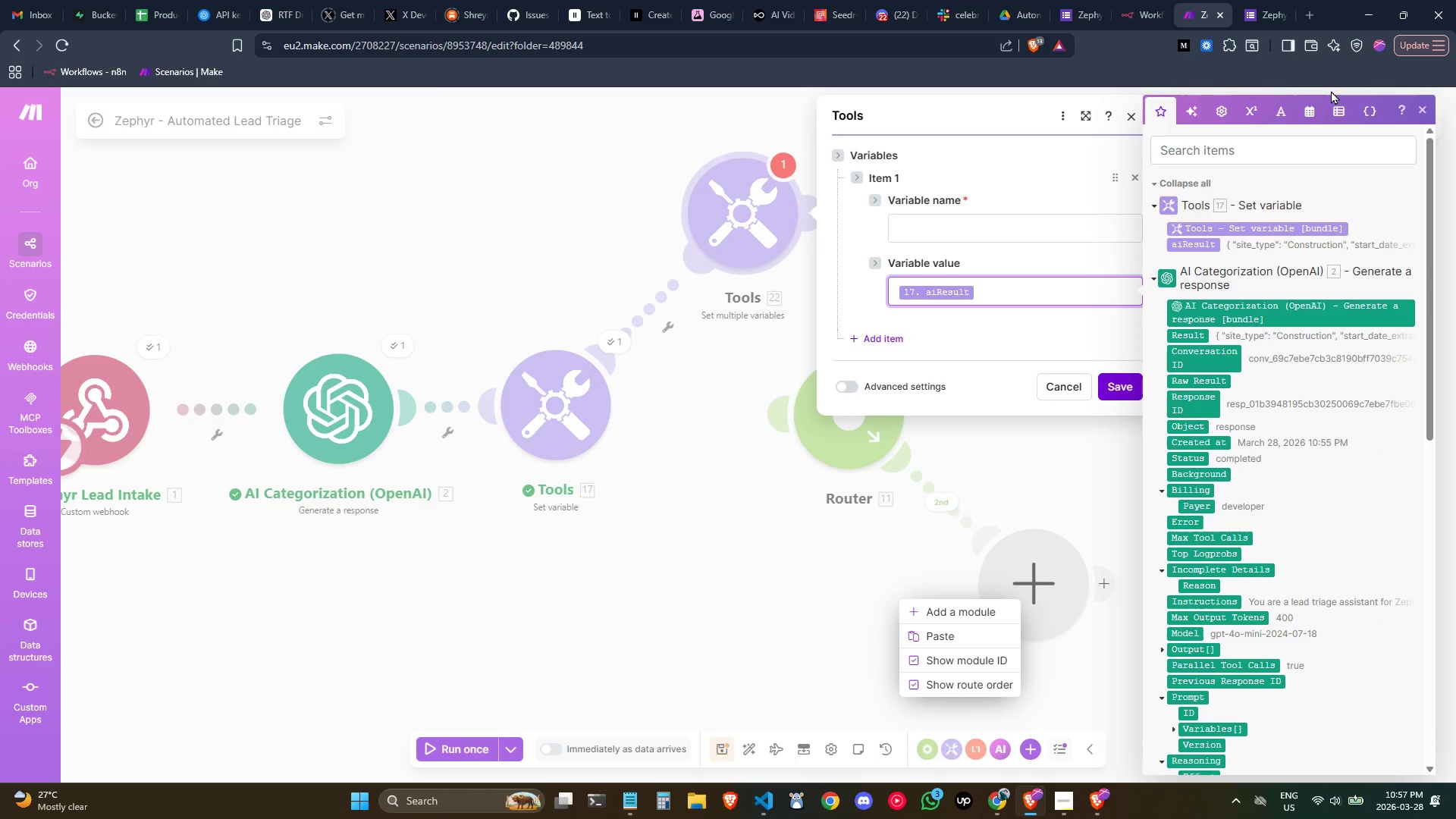 
wait(8.99)
 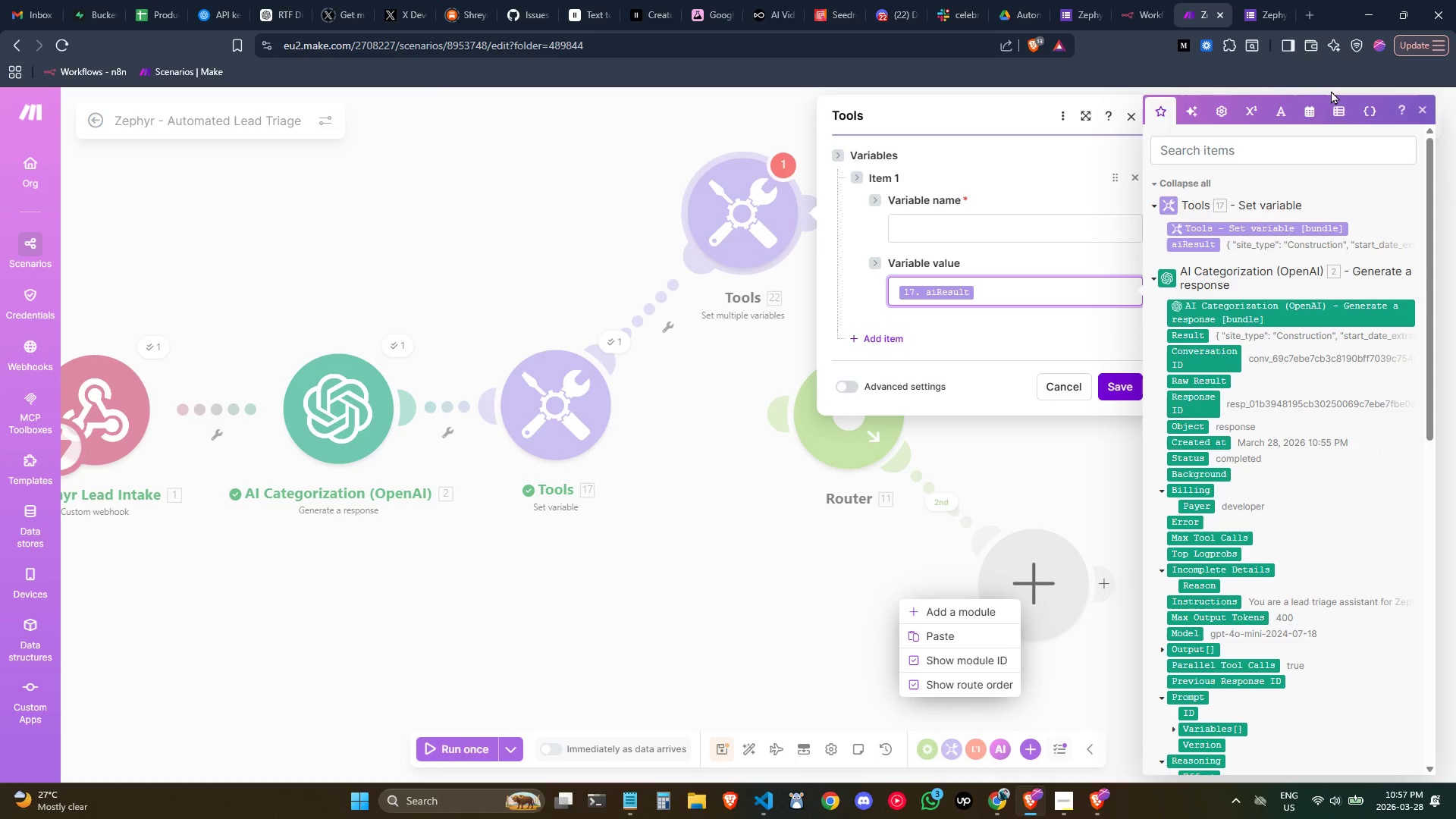 
mouse_move([1547, 2])
 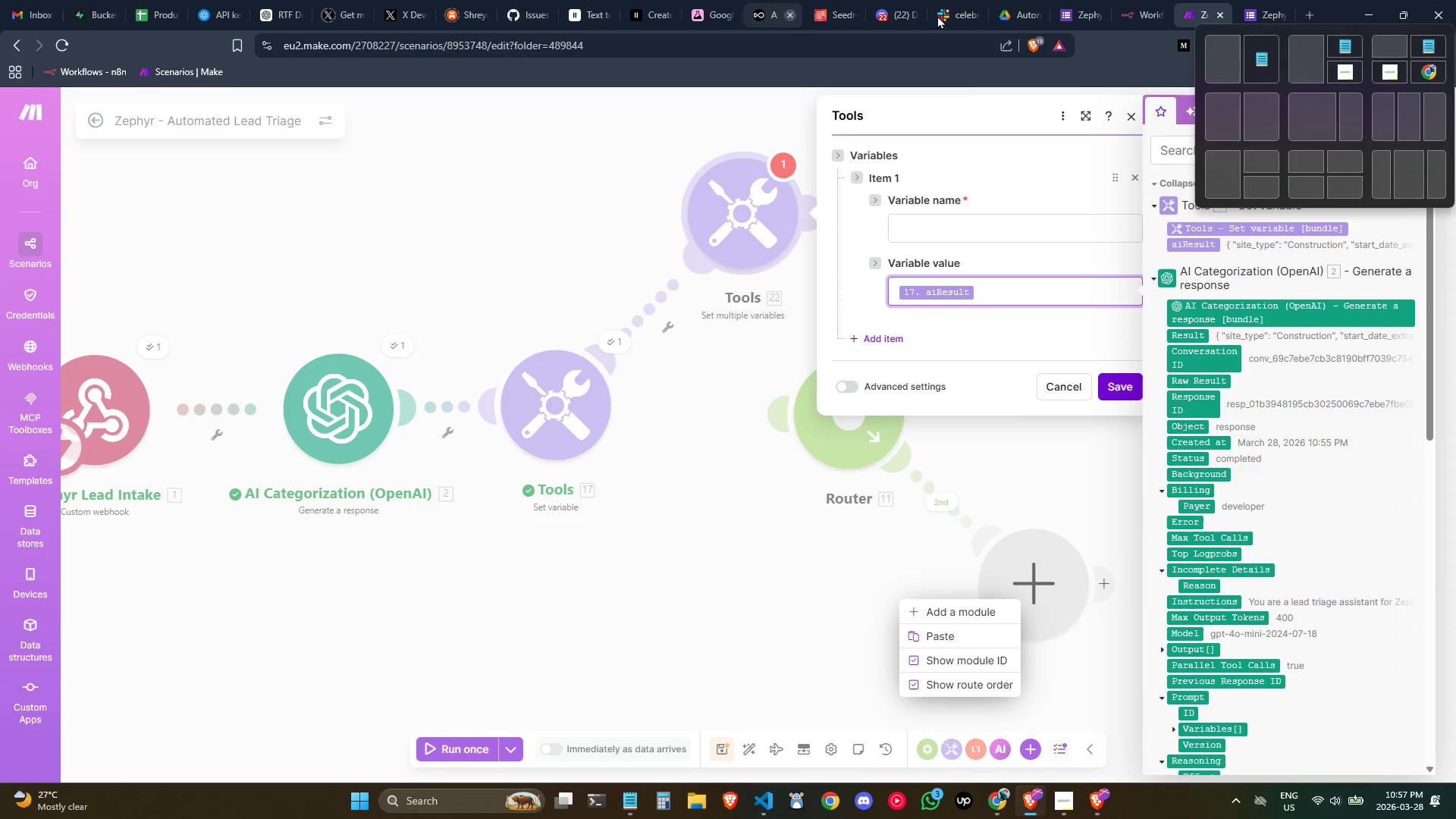 
mouse_move([971, 24])
 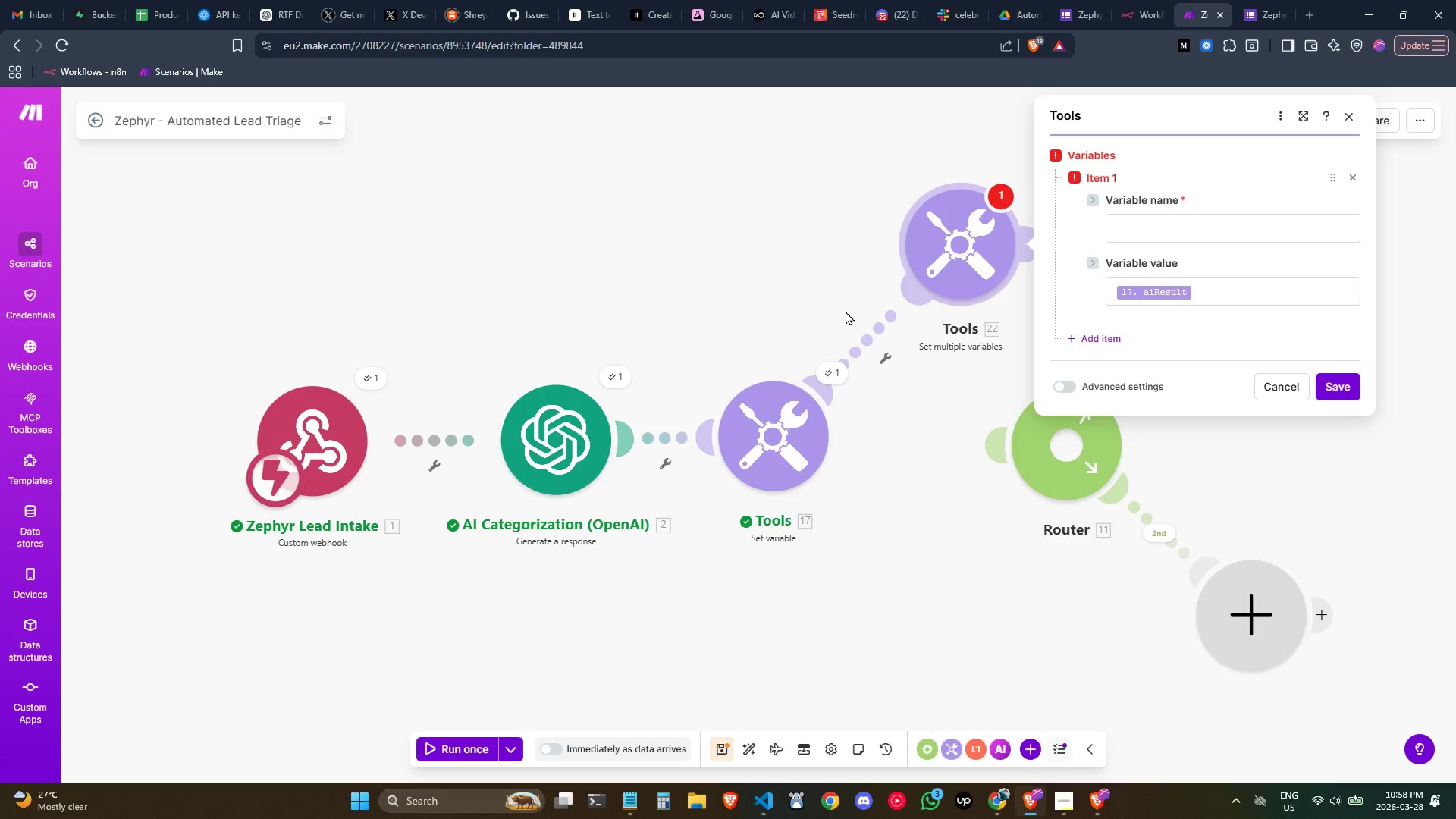 
wait(33.42)
 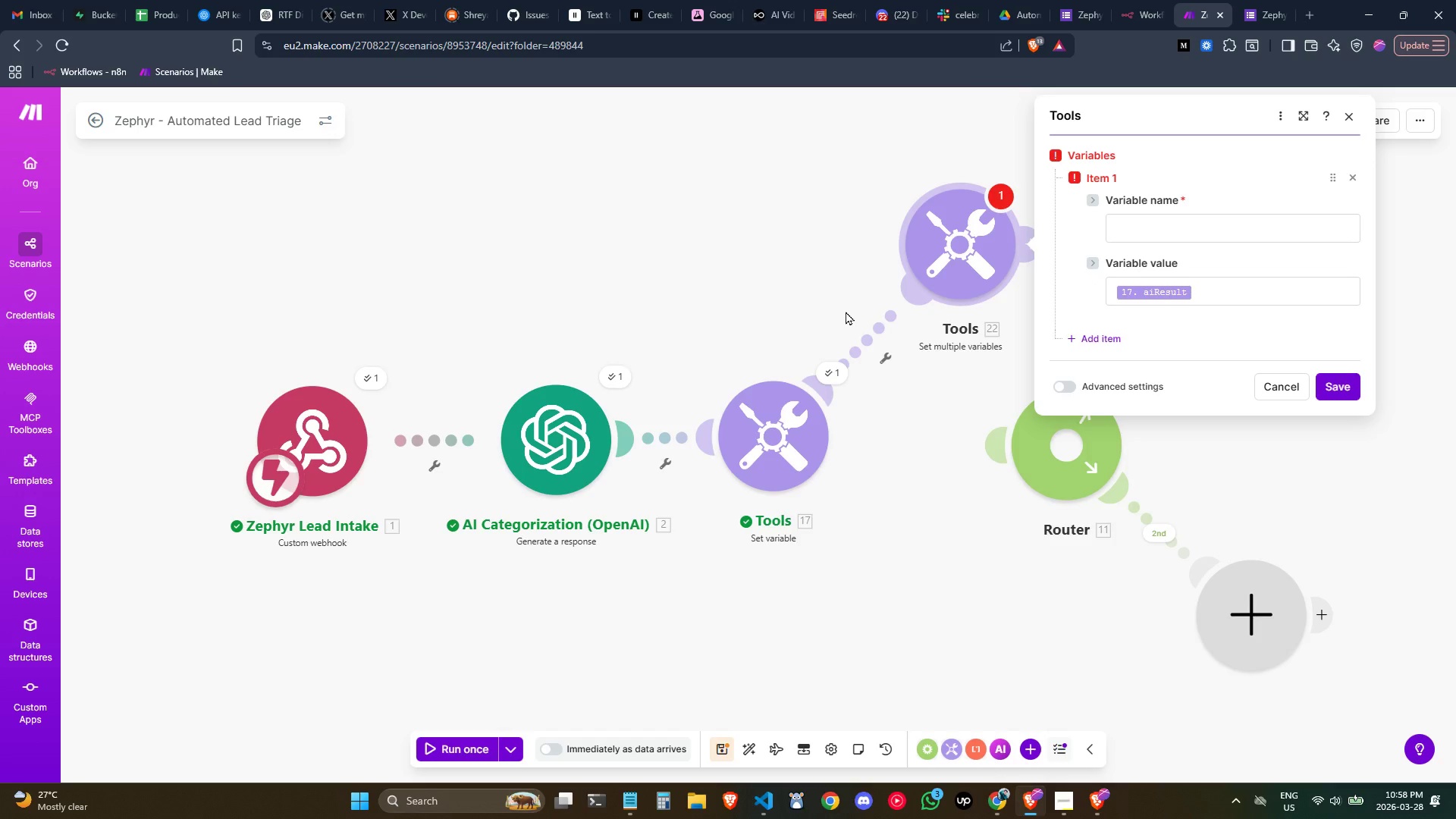 
left_click([969, 507])
 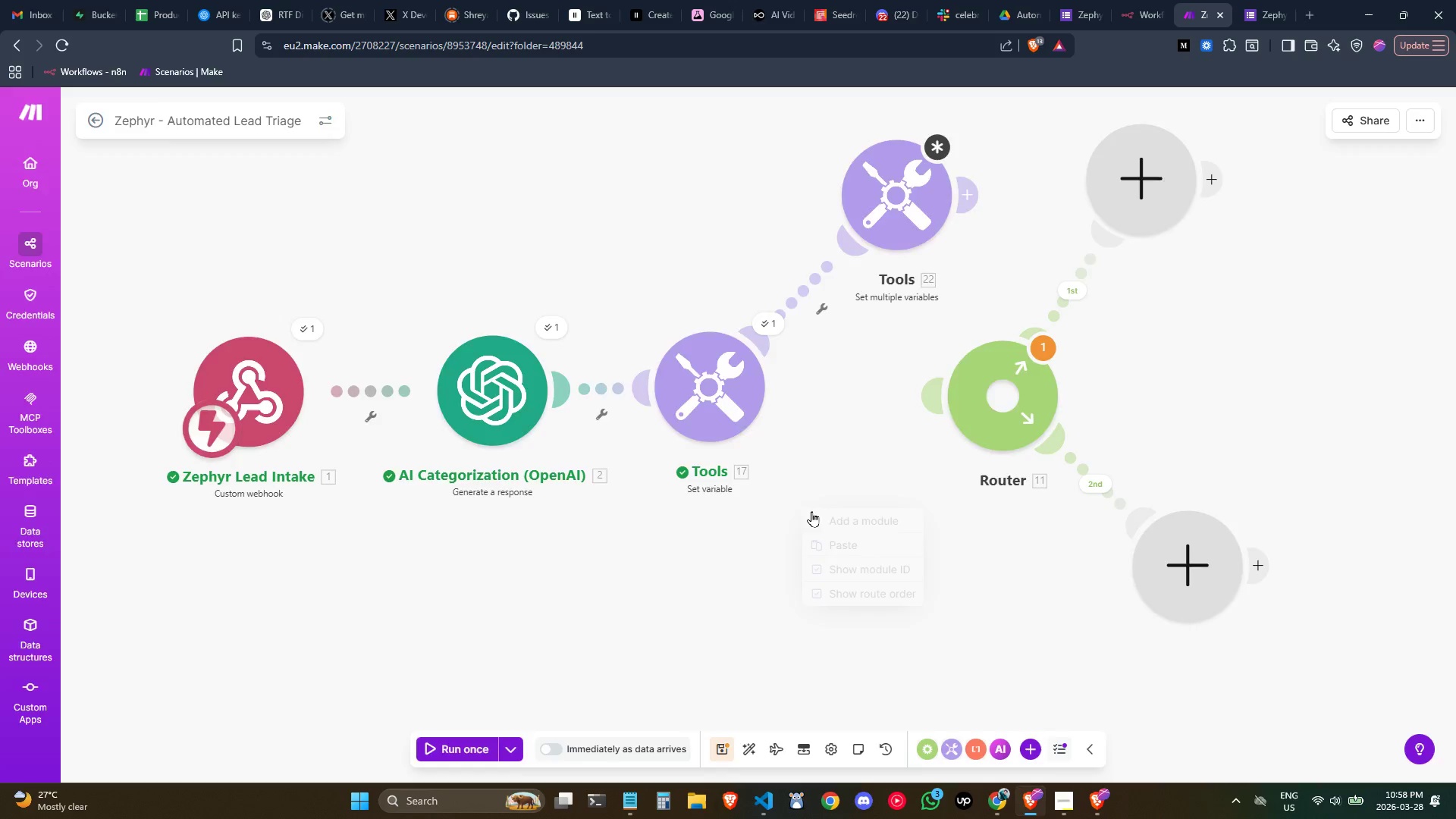 
left_click([858, 524])
 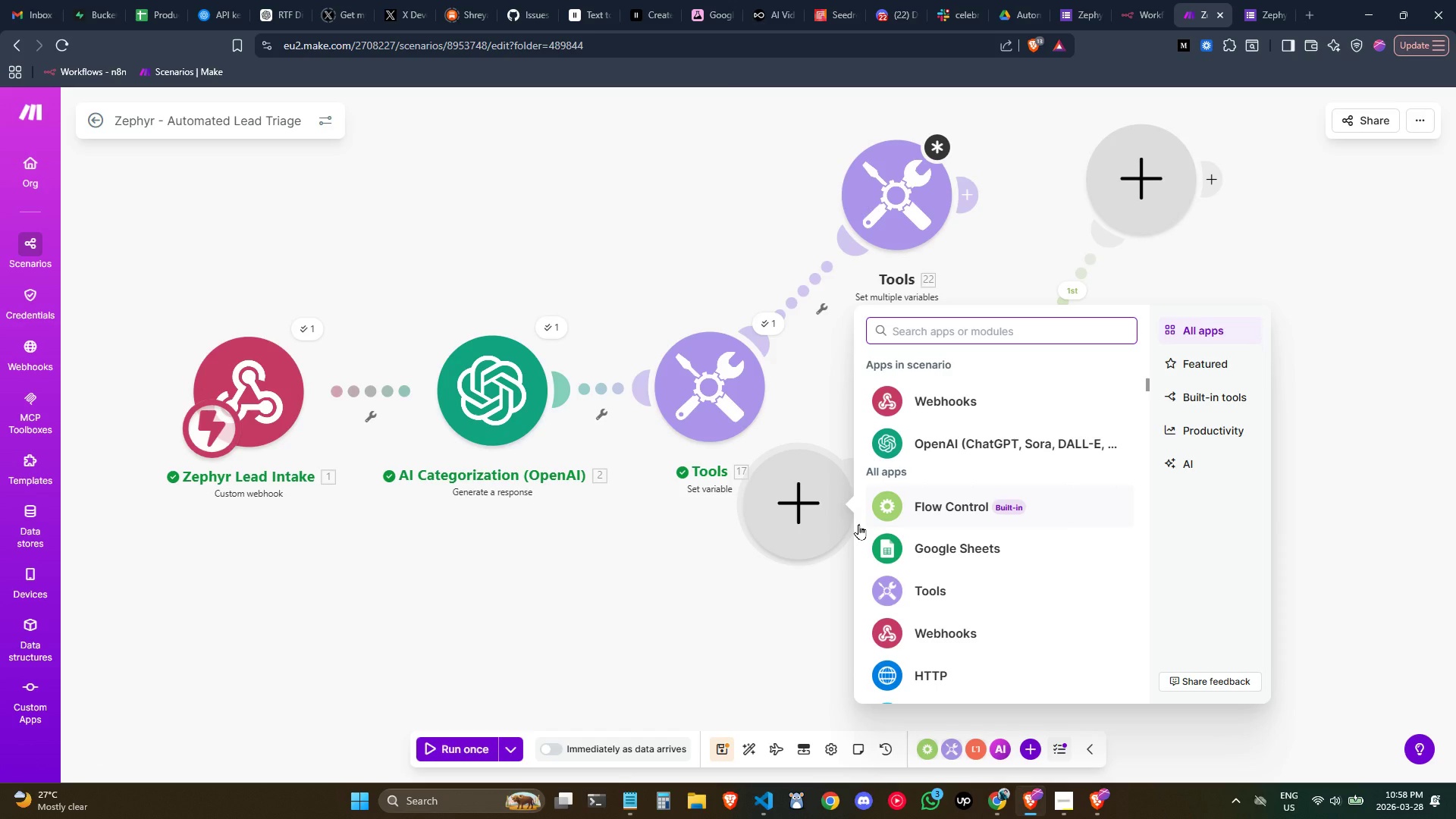 
type(pars)
 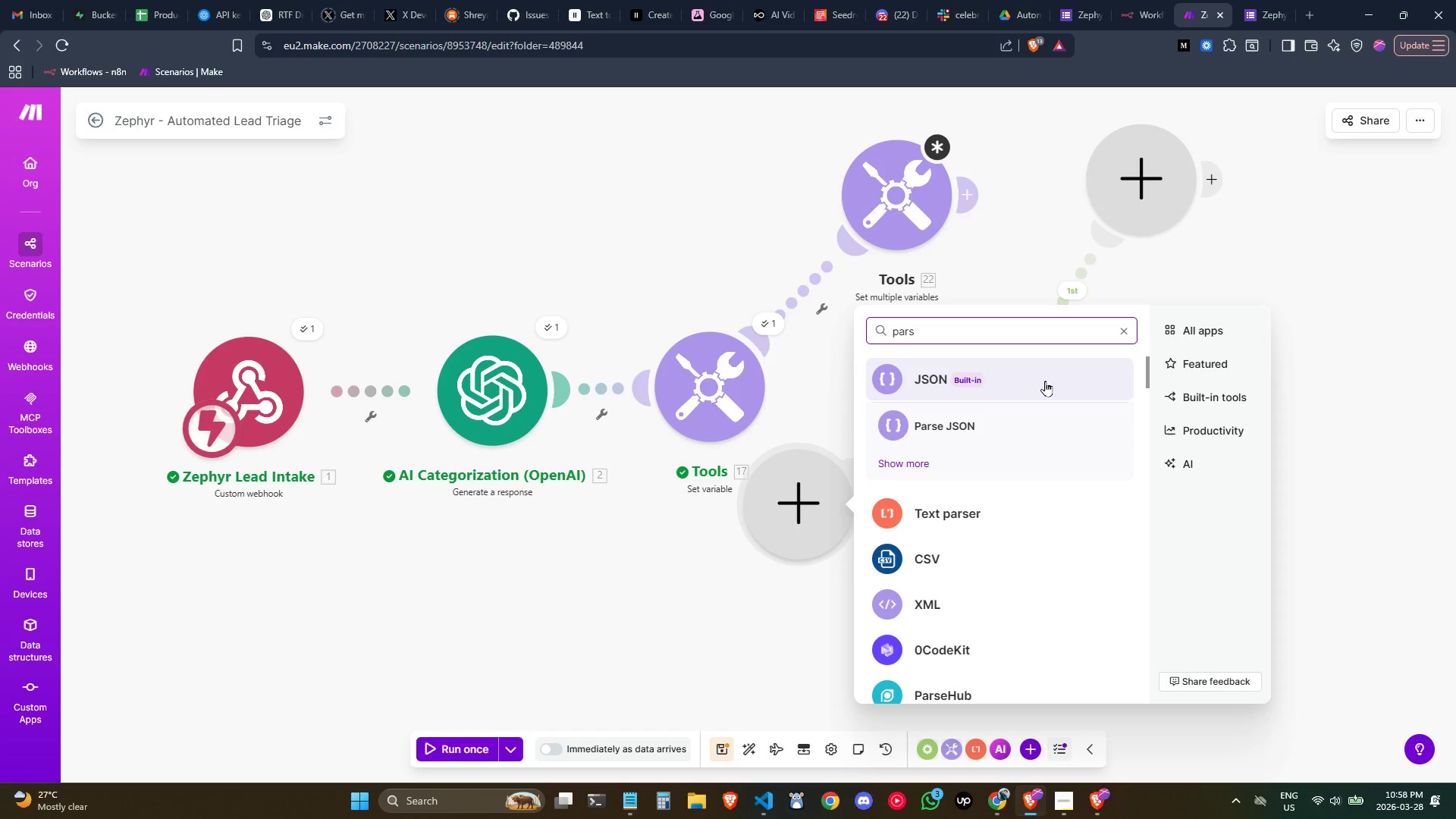 
wait(5.11)
 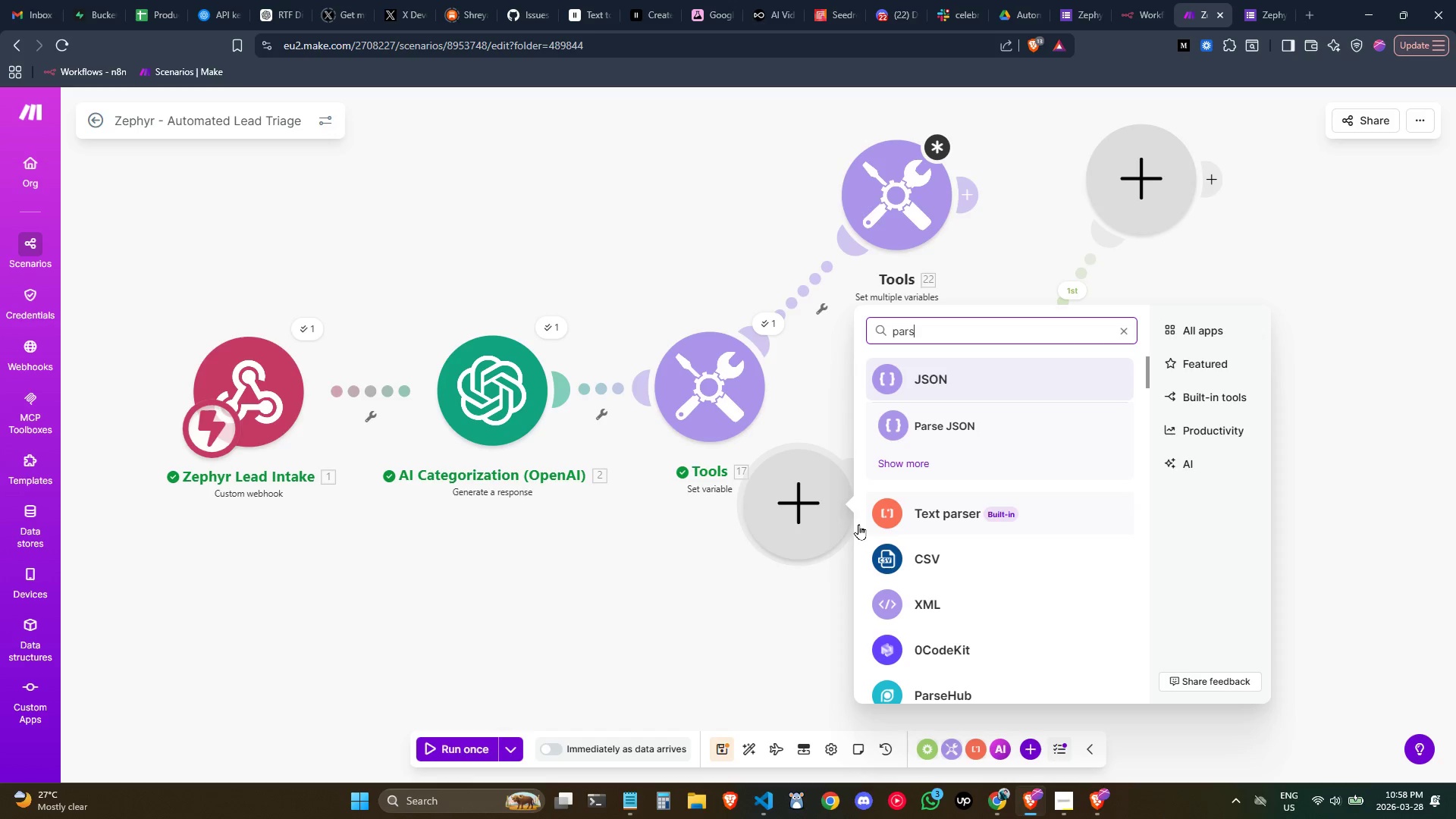 
left_click([996, 428])
 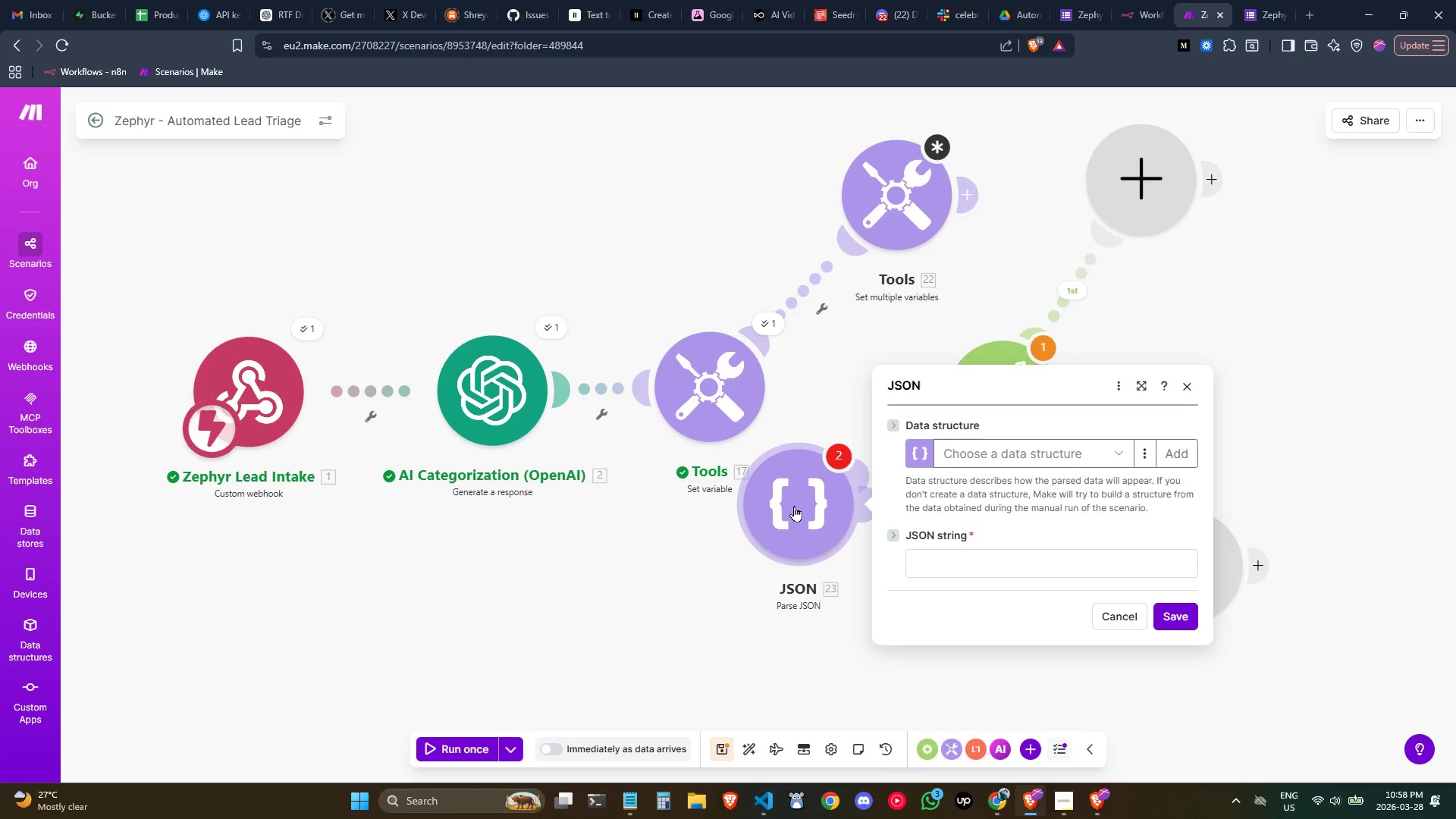 
left_click_drag(start_coordinate=[813, 510], to_coordinate=[680, 540])
 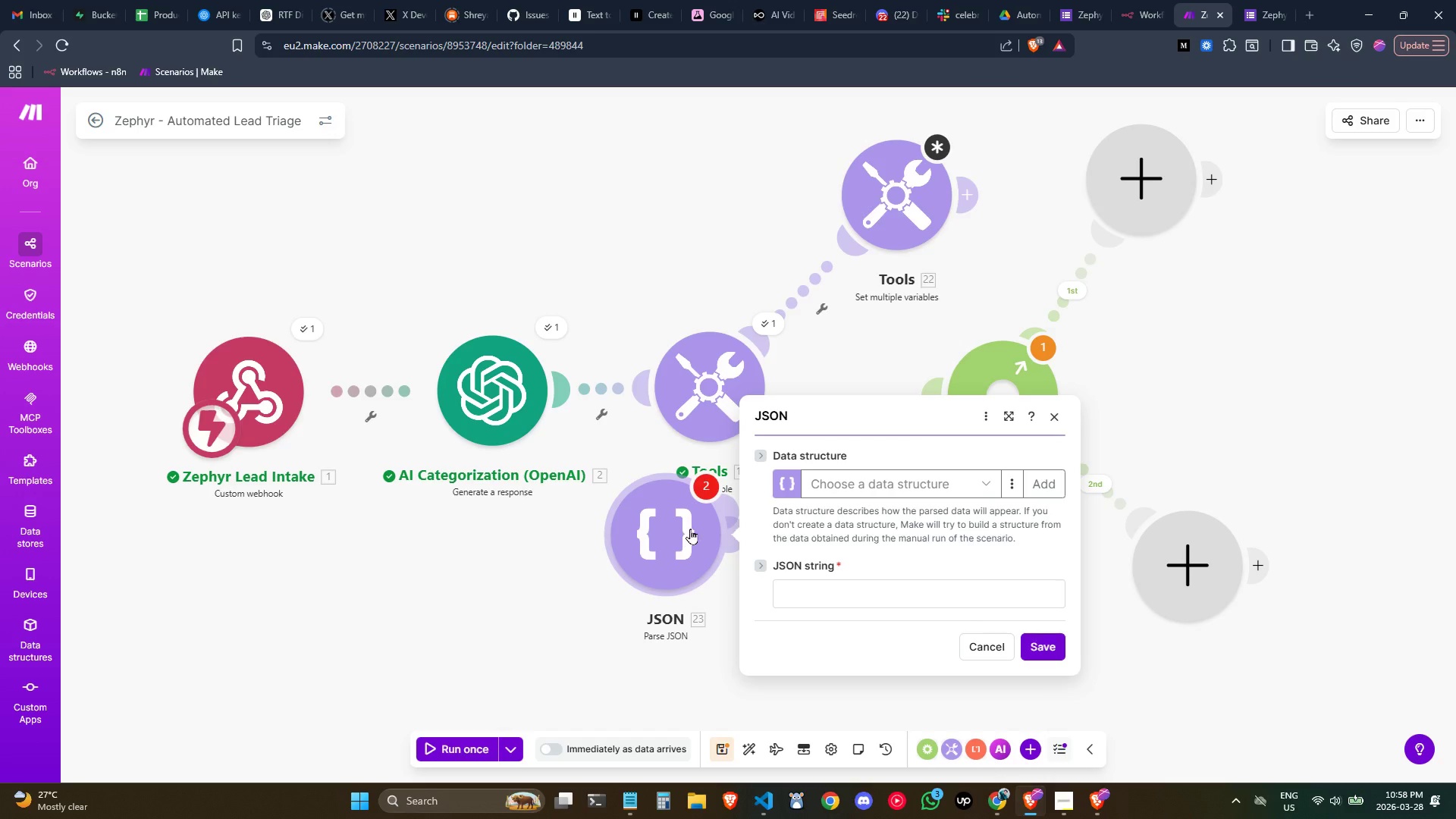 
left_click_drag(start_coordinate=[691, 528], to_coordinate=[709, 548])
 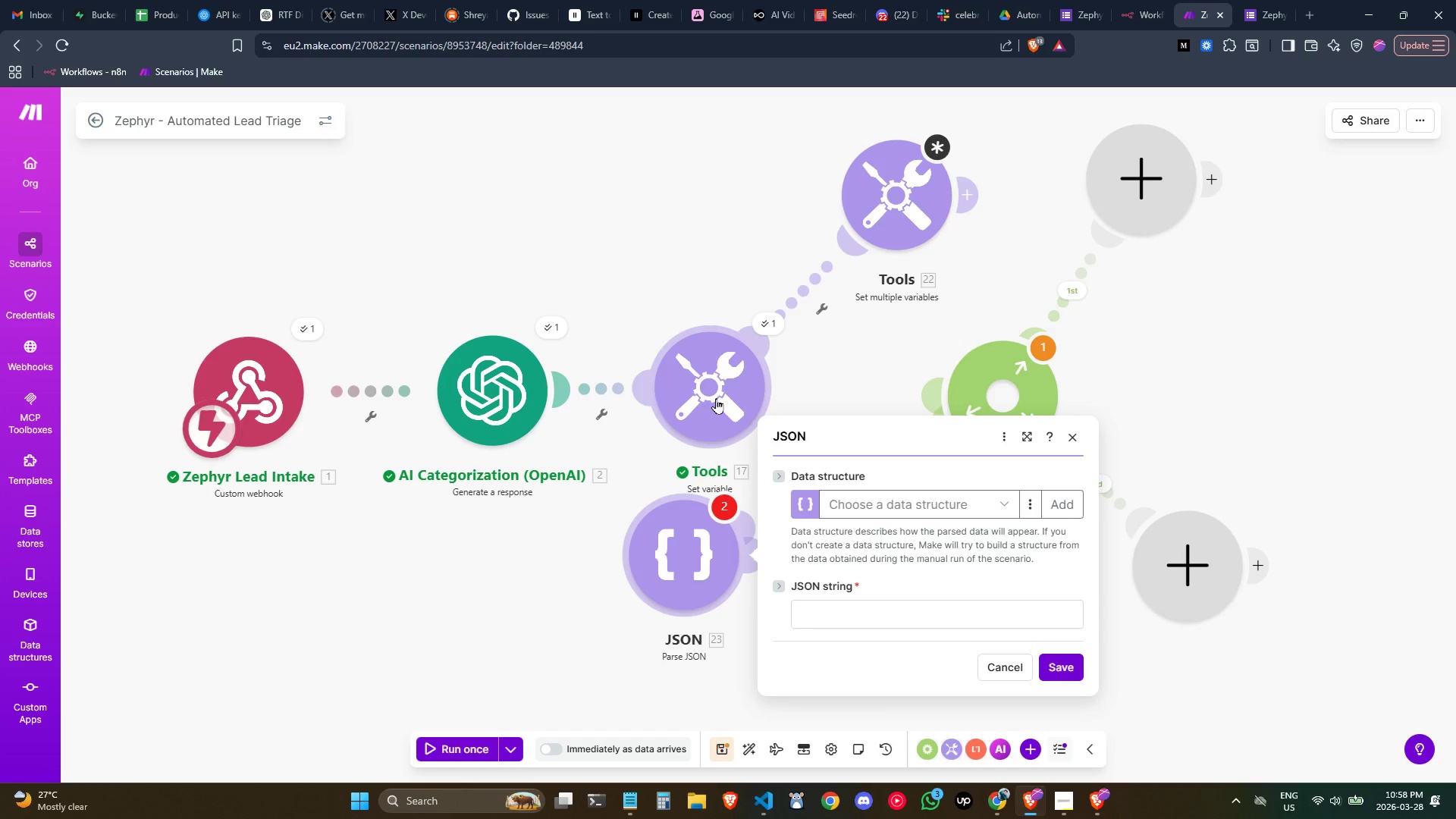 
left_click_drag(start_coordinate=[716, 398], to_coordinate=[729, 335])
 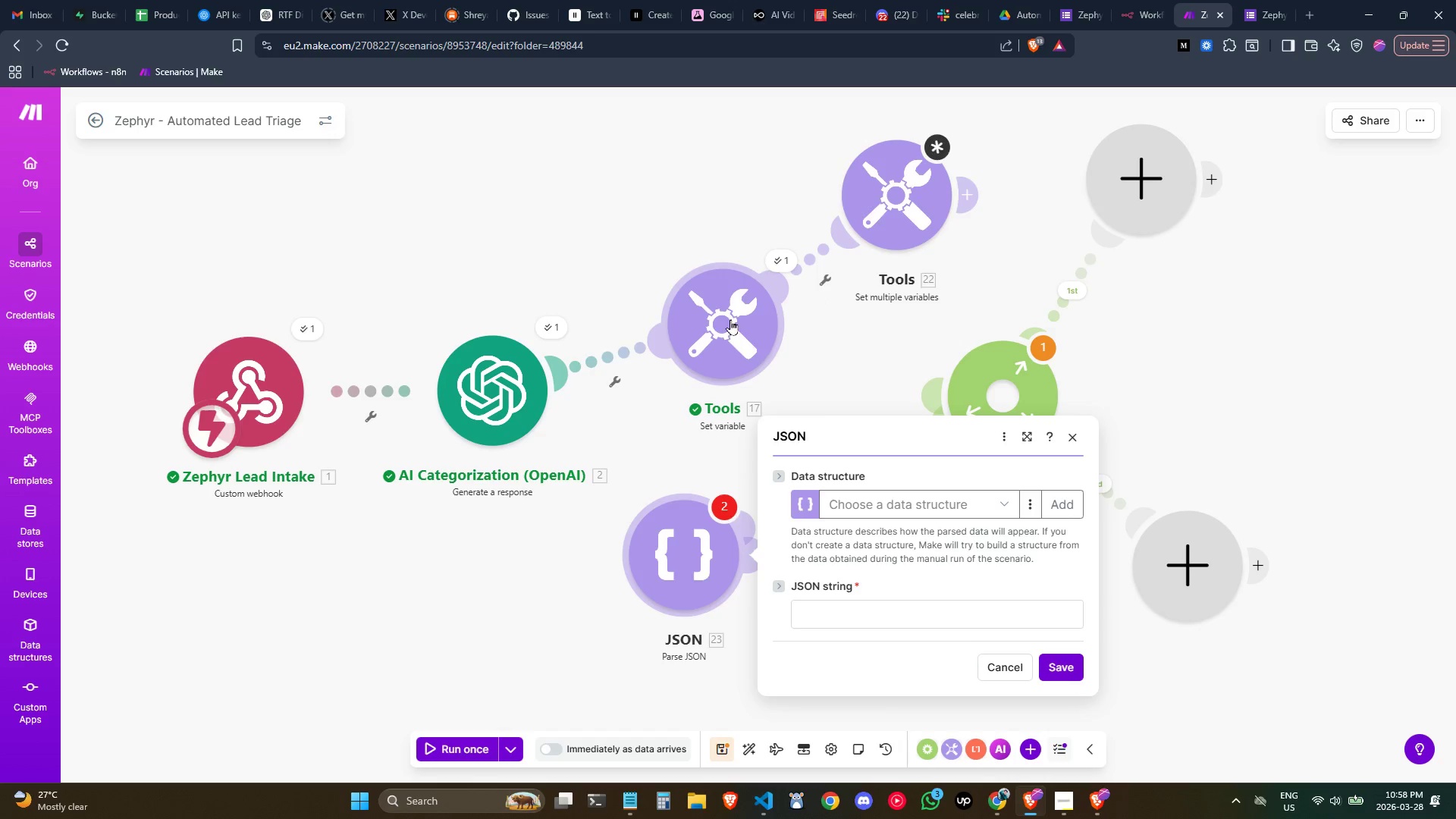 
right_click([730, 318])
 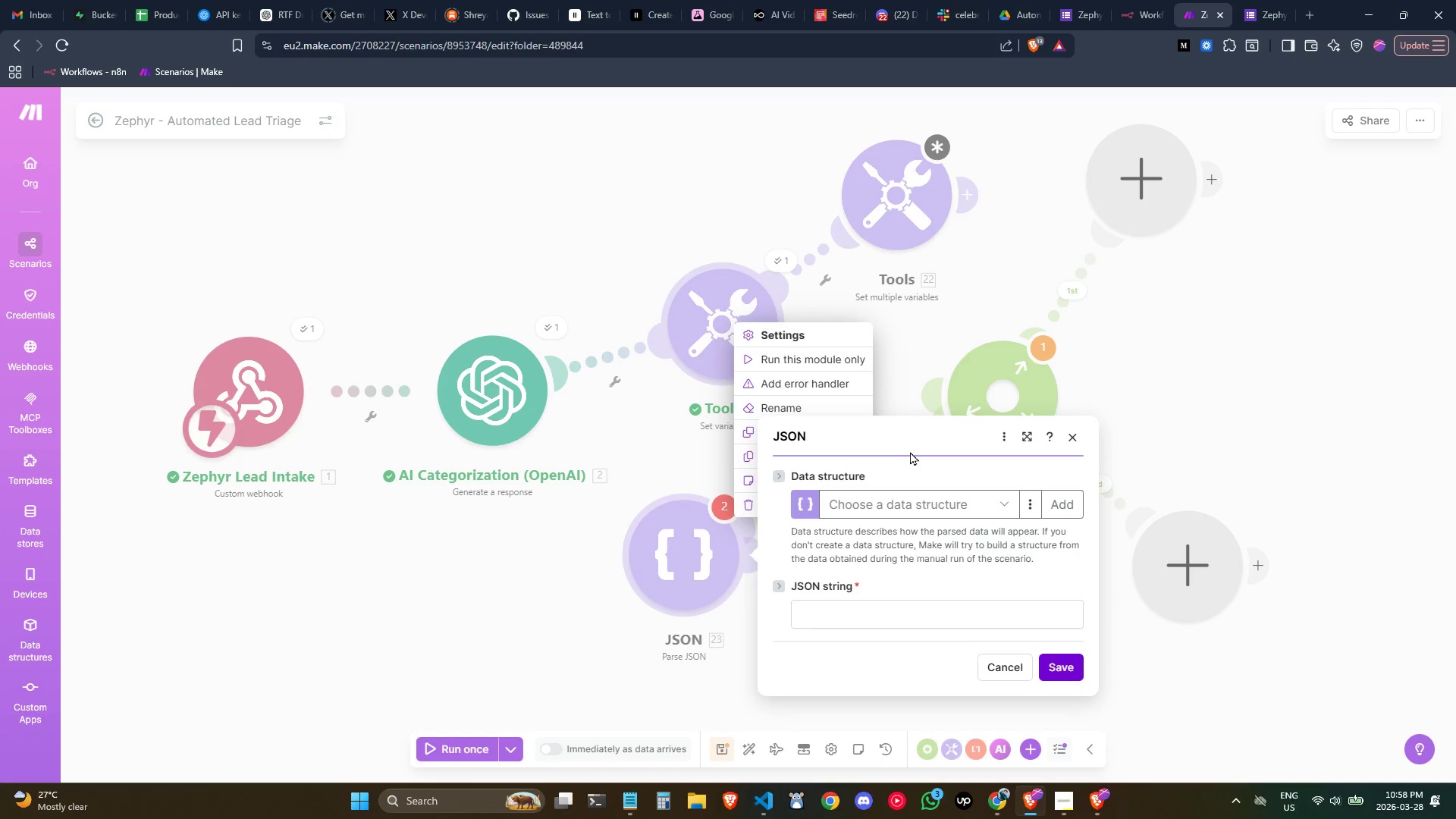 
left_click([890, 441])
 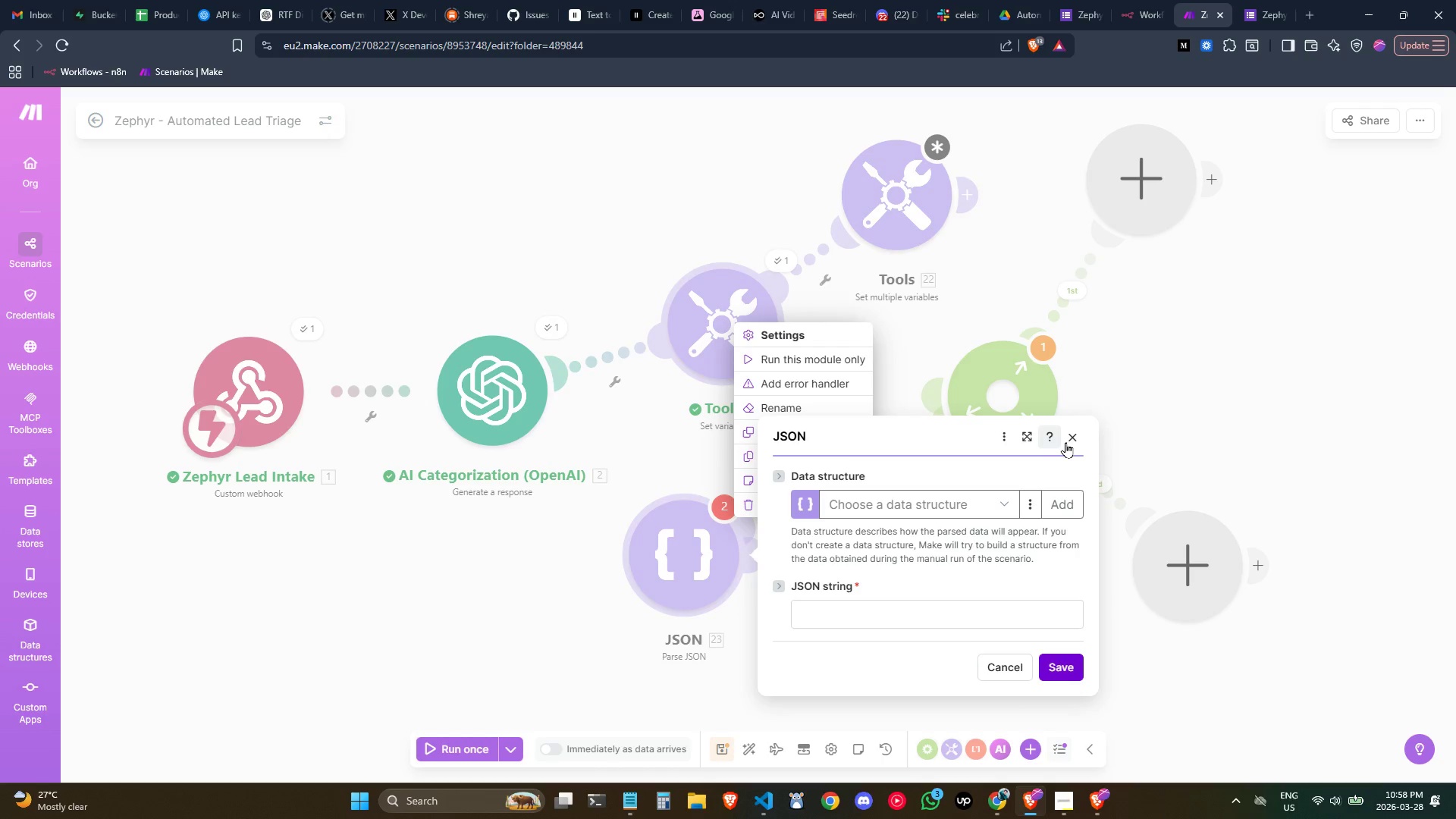 
left_click([1069, 442])
 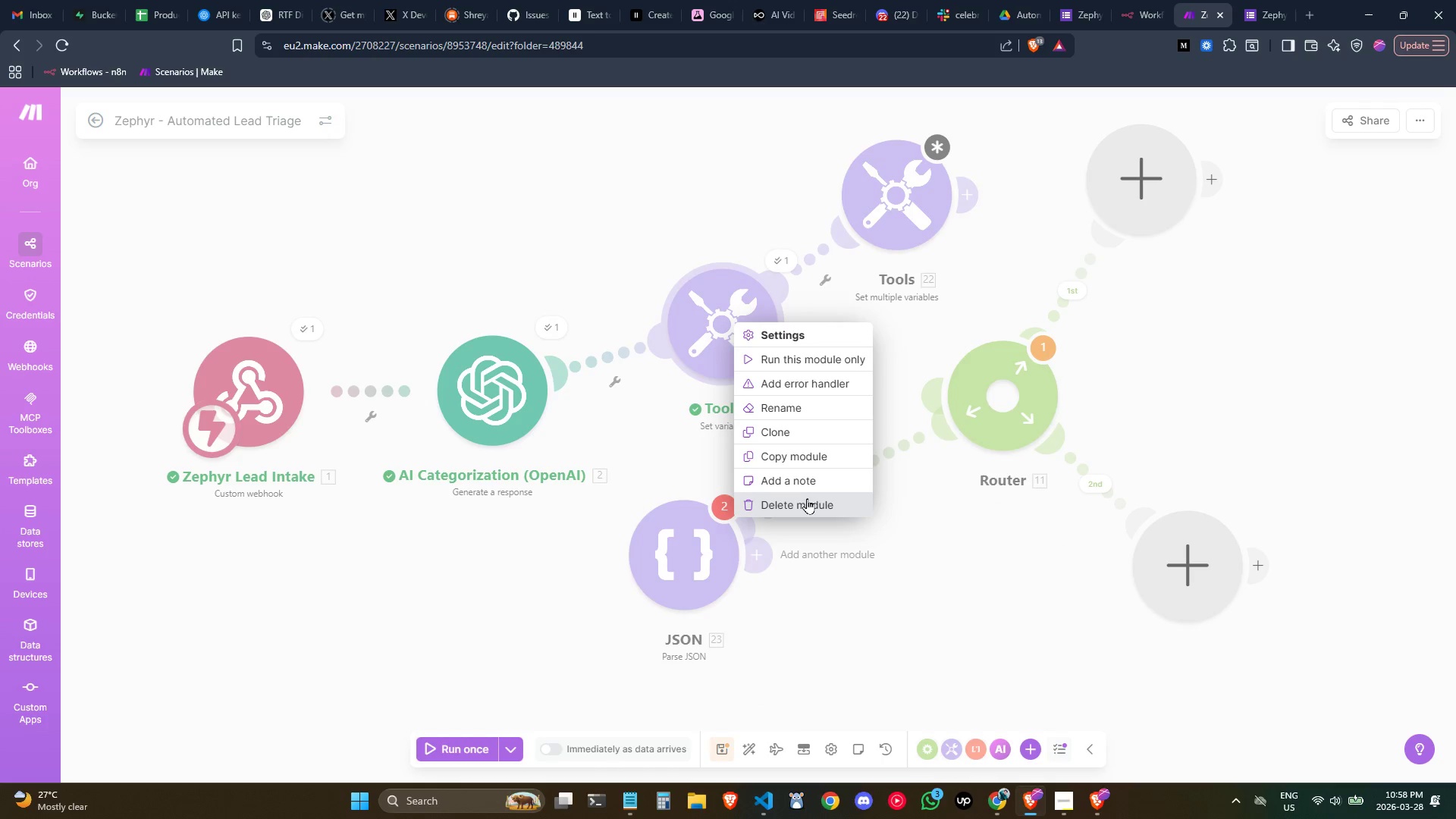 
left_click([808, 501])
 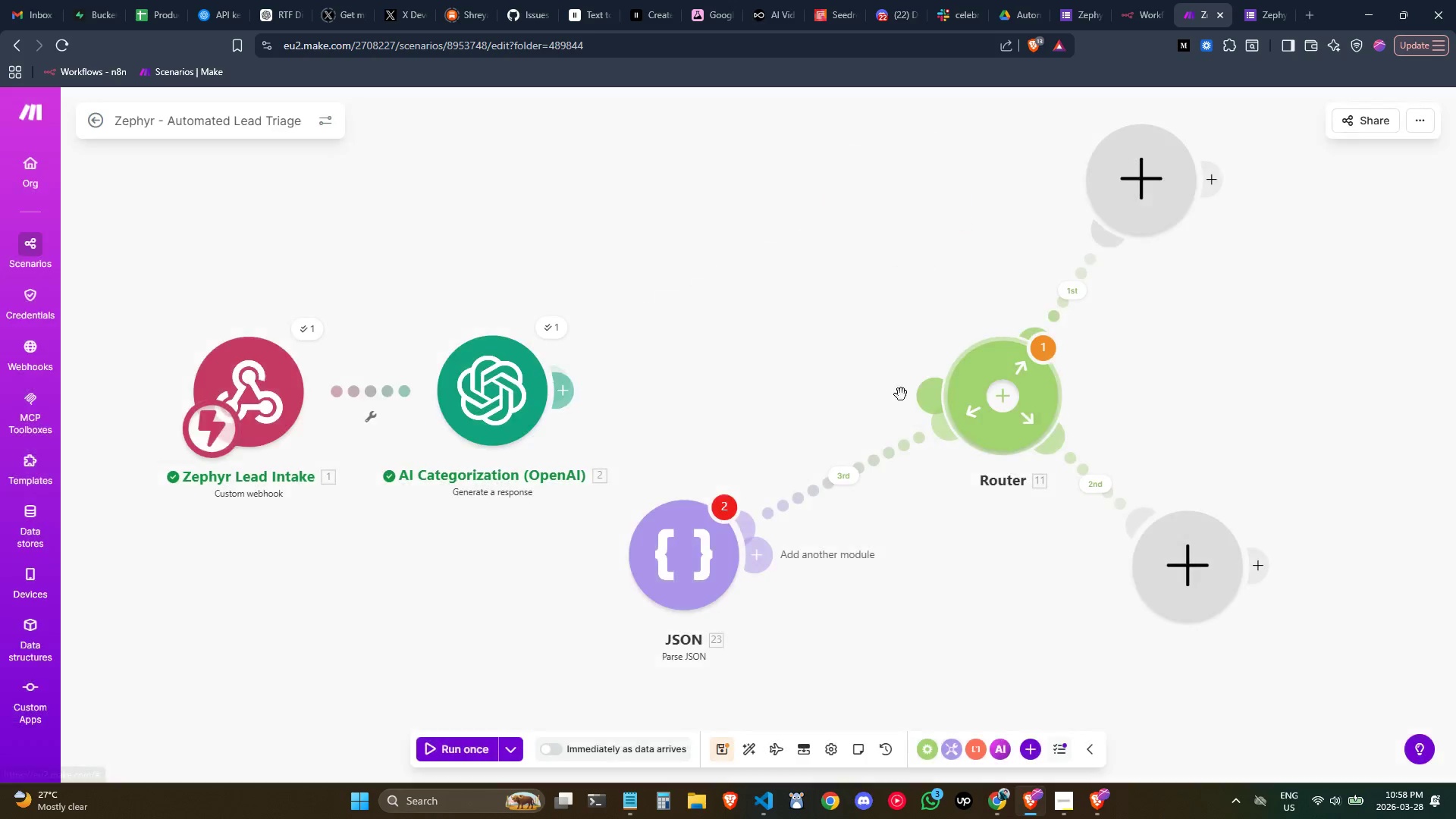 
left_click_drag(start_coordinate=[565, 392], to_coordinate=[657, 574])
 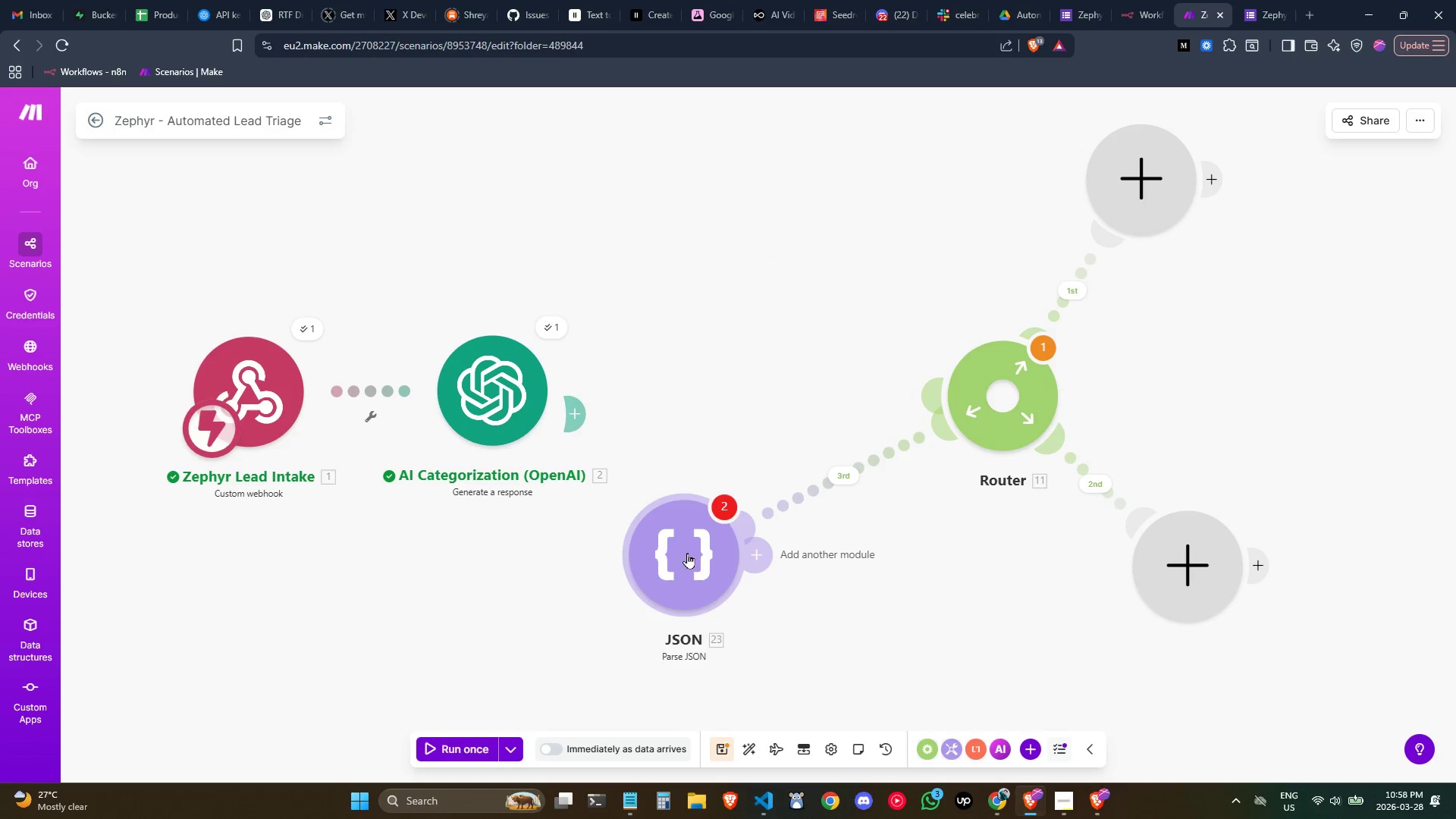 
left_click_drag(start_coordinate=[689, 541], to_coordinate=[681, 272])
 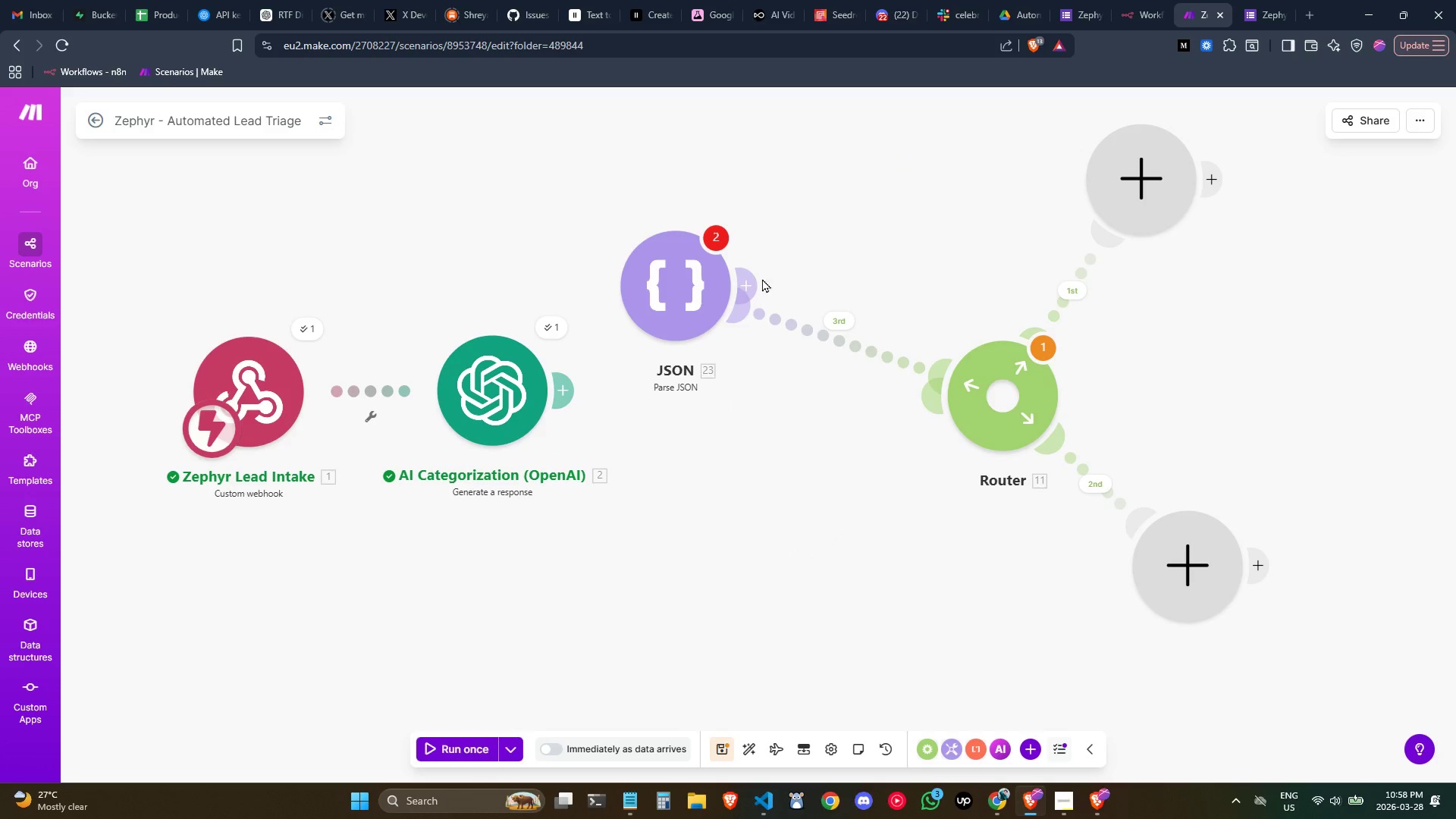 
left_click_drag(start_coordinate=[743, 284], to_coordinate=[574, 408])
 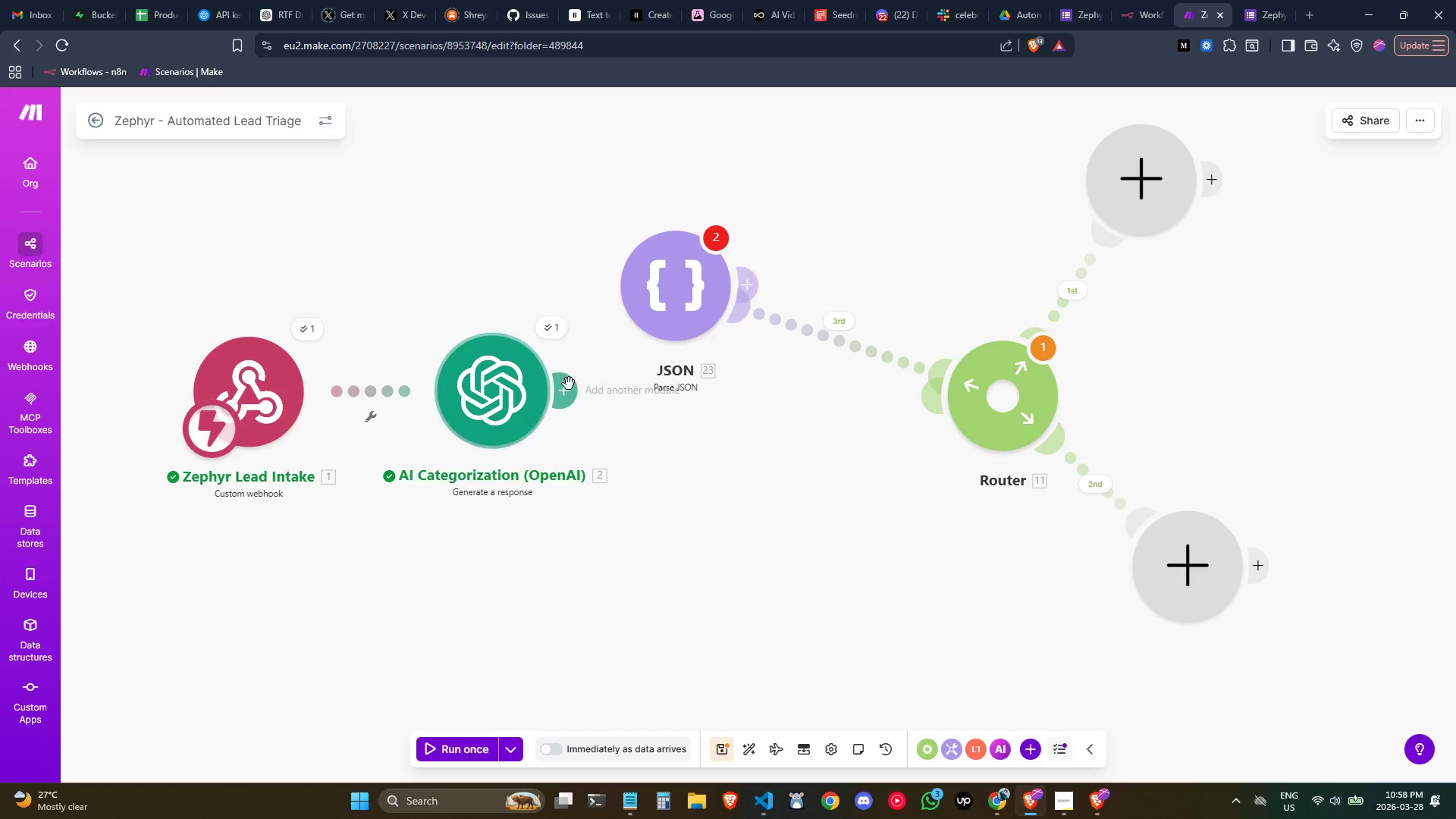 
left_click_drag(start_coordinate=[564, 383], to_coordinate=[710, 244])
 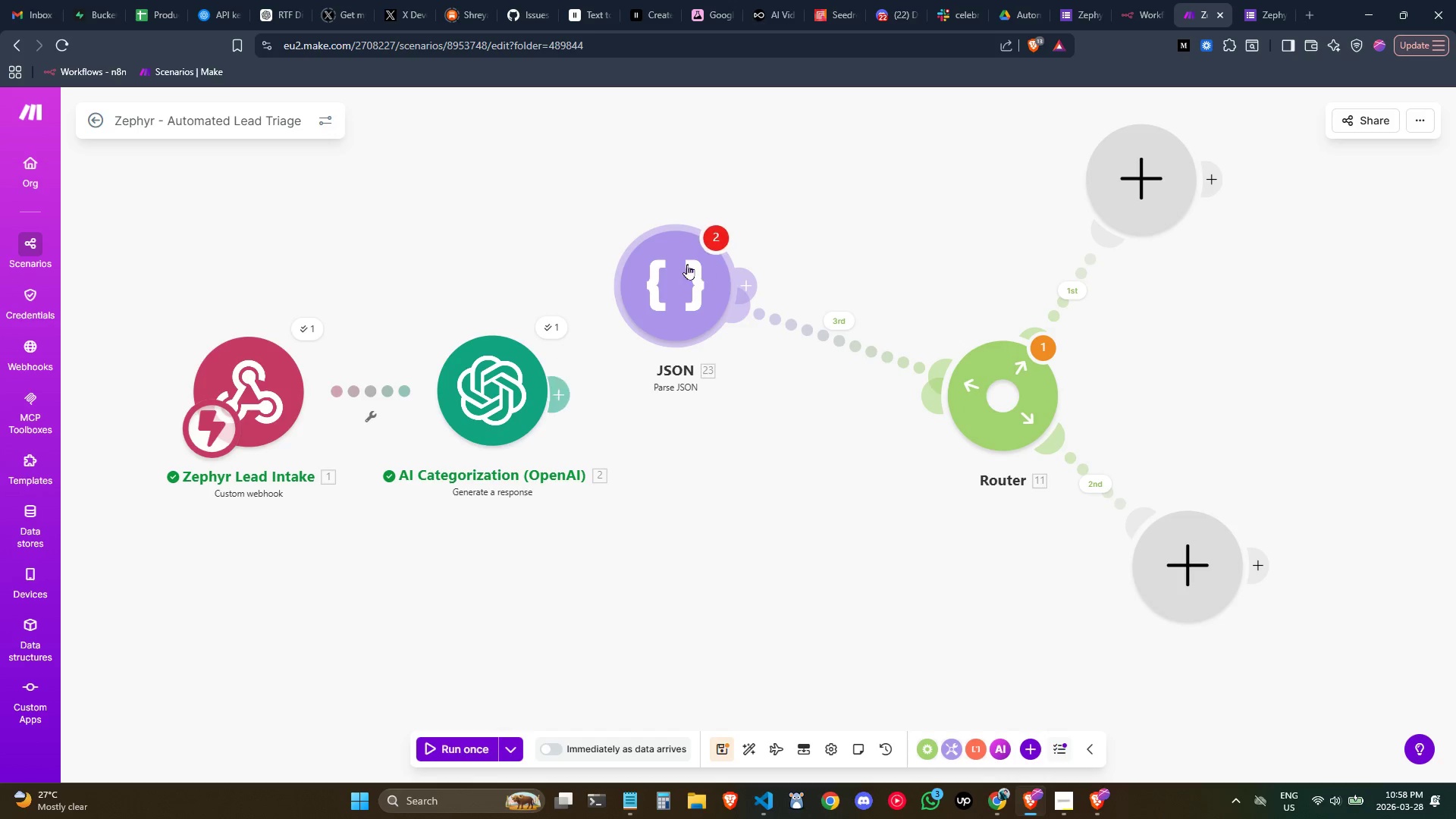 
left_click_drag(start_coordinate=[681, 264], to_coordinate=[687, 270])
 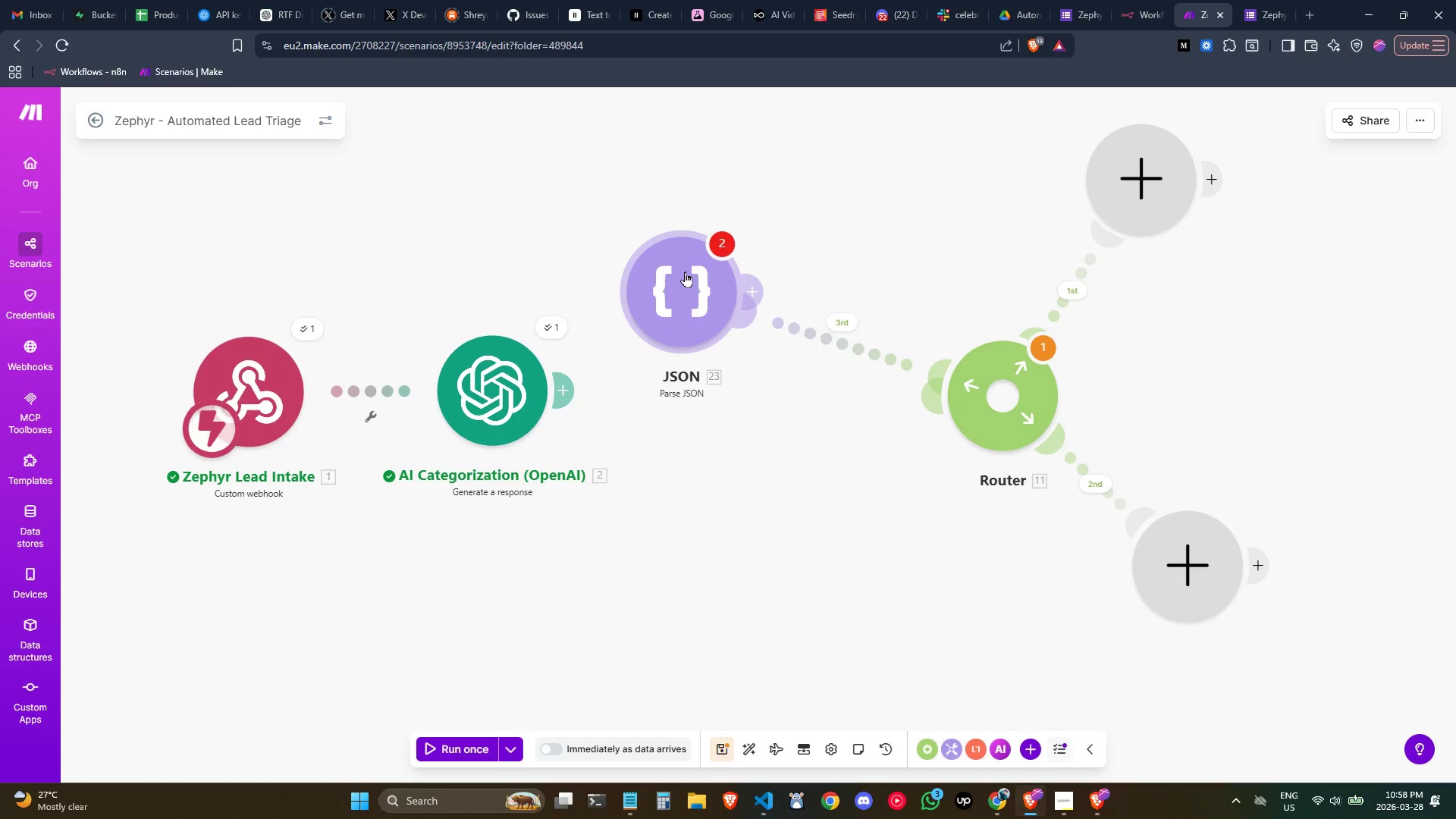 
double_click([685, 271])
 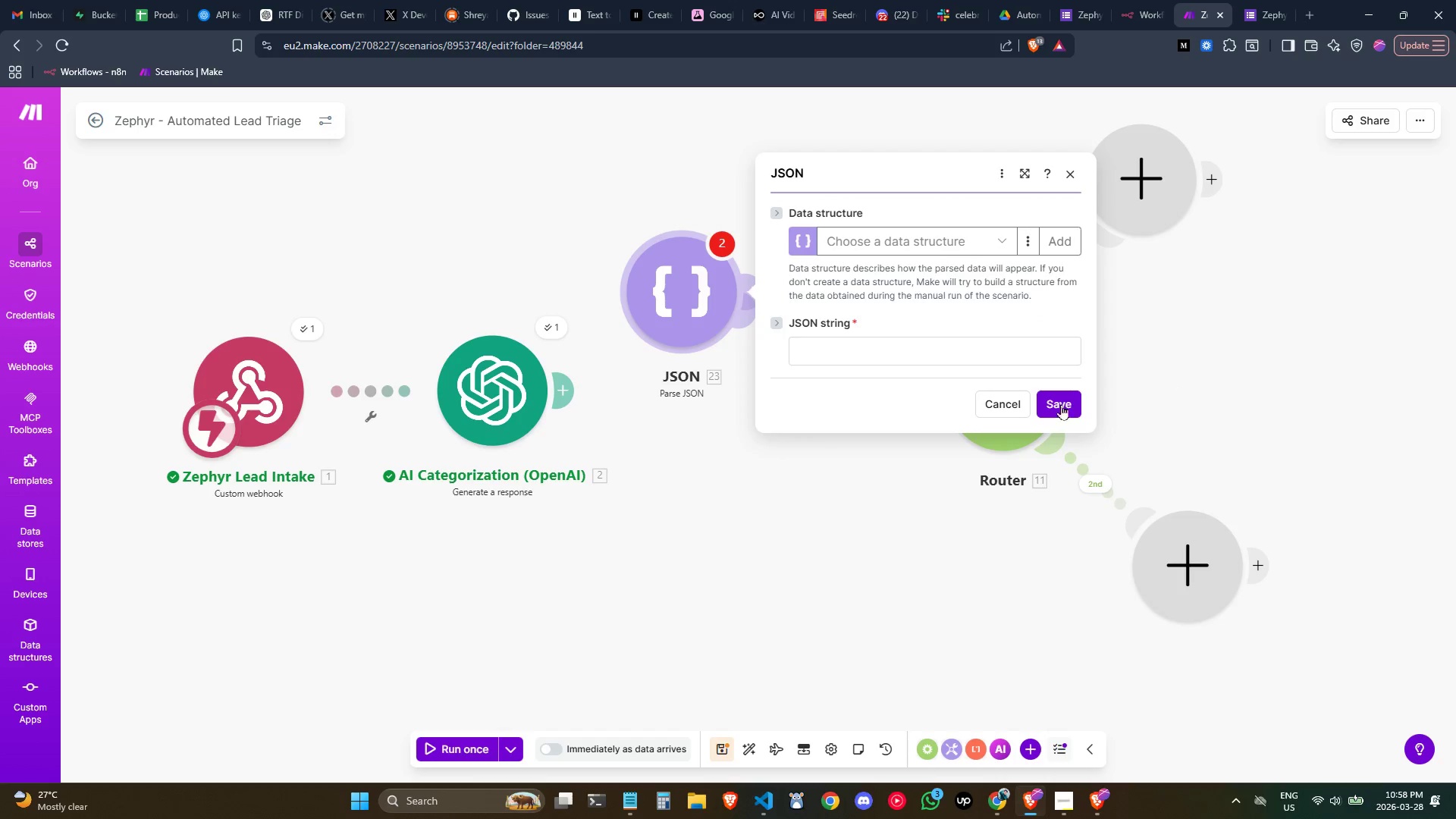 
left_click([1005, 399])
 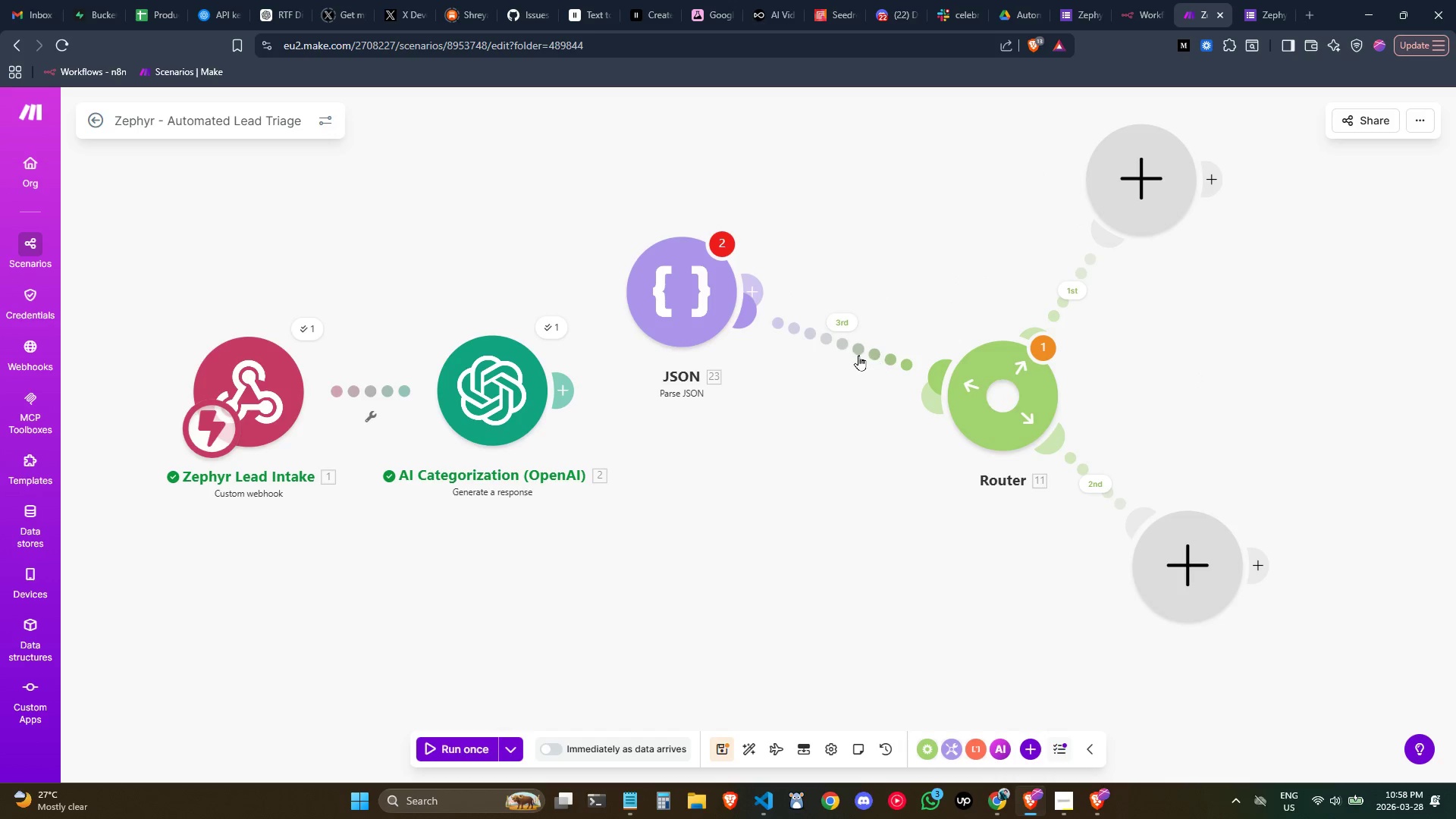 
right_click([855, 348])
 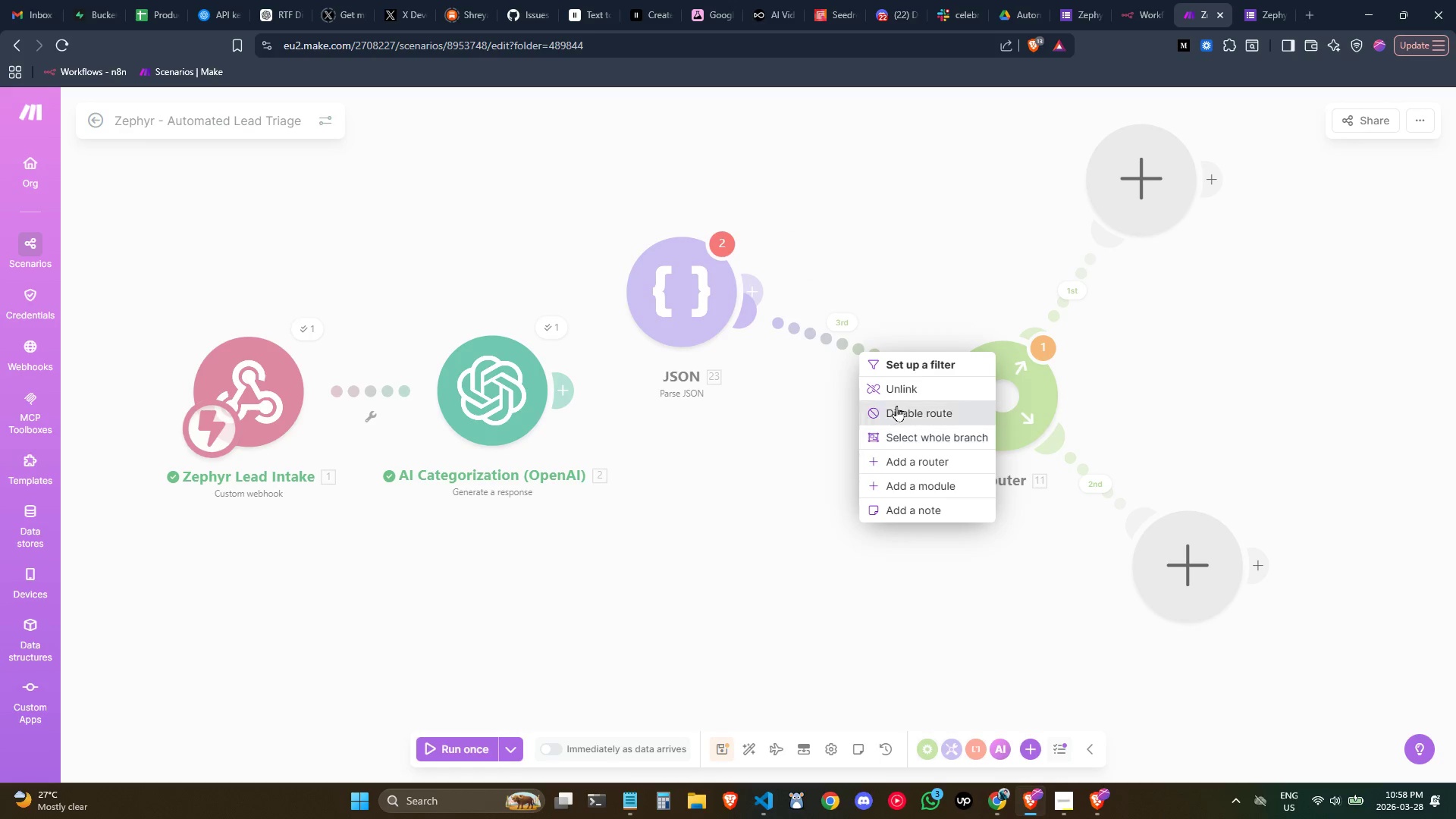 
left_click([891, 388])
 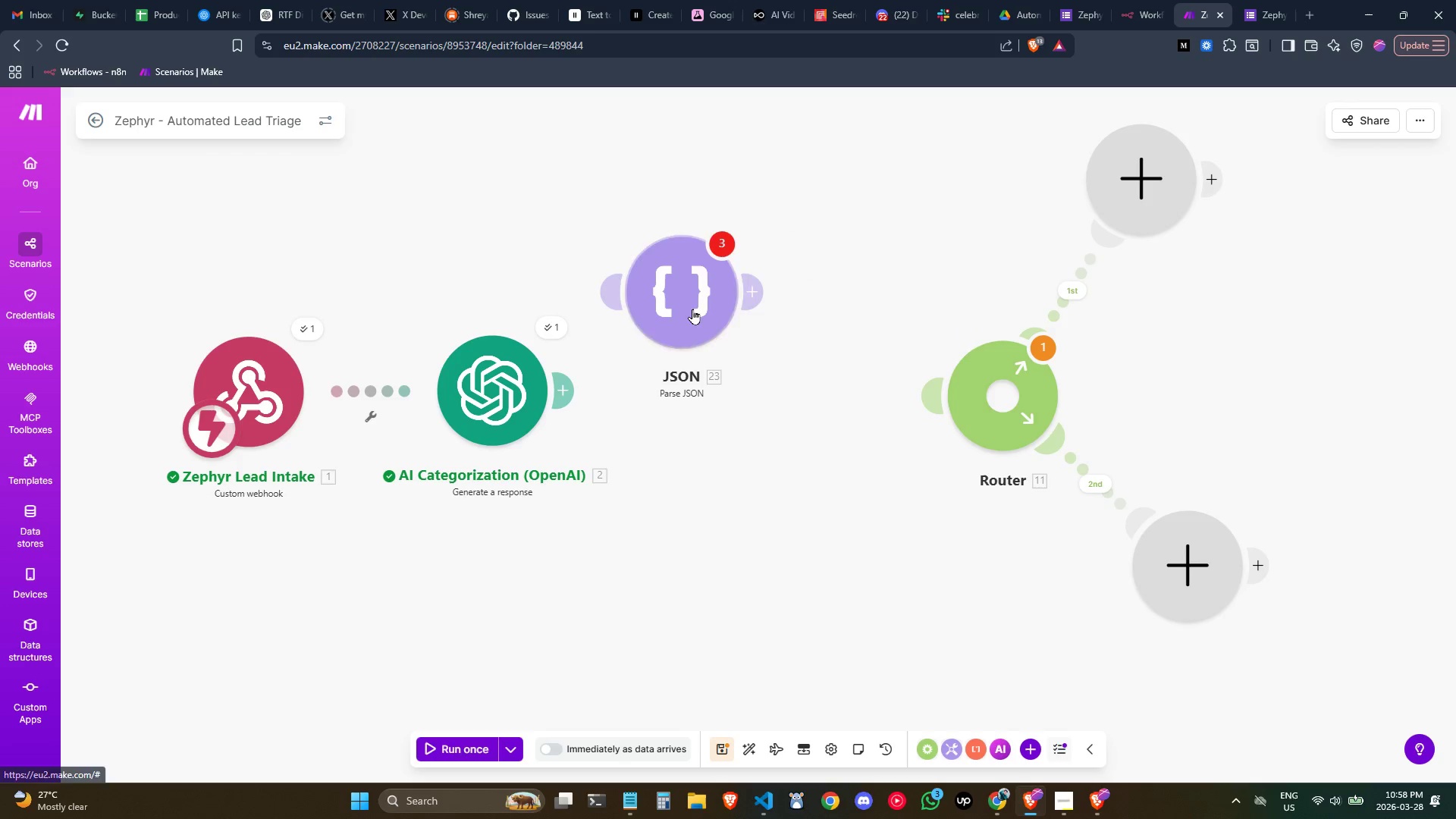 
left_click_drag(start_coordinate=[685, 303], to_coordinate=[722, 360])
 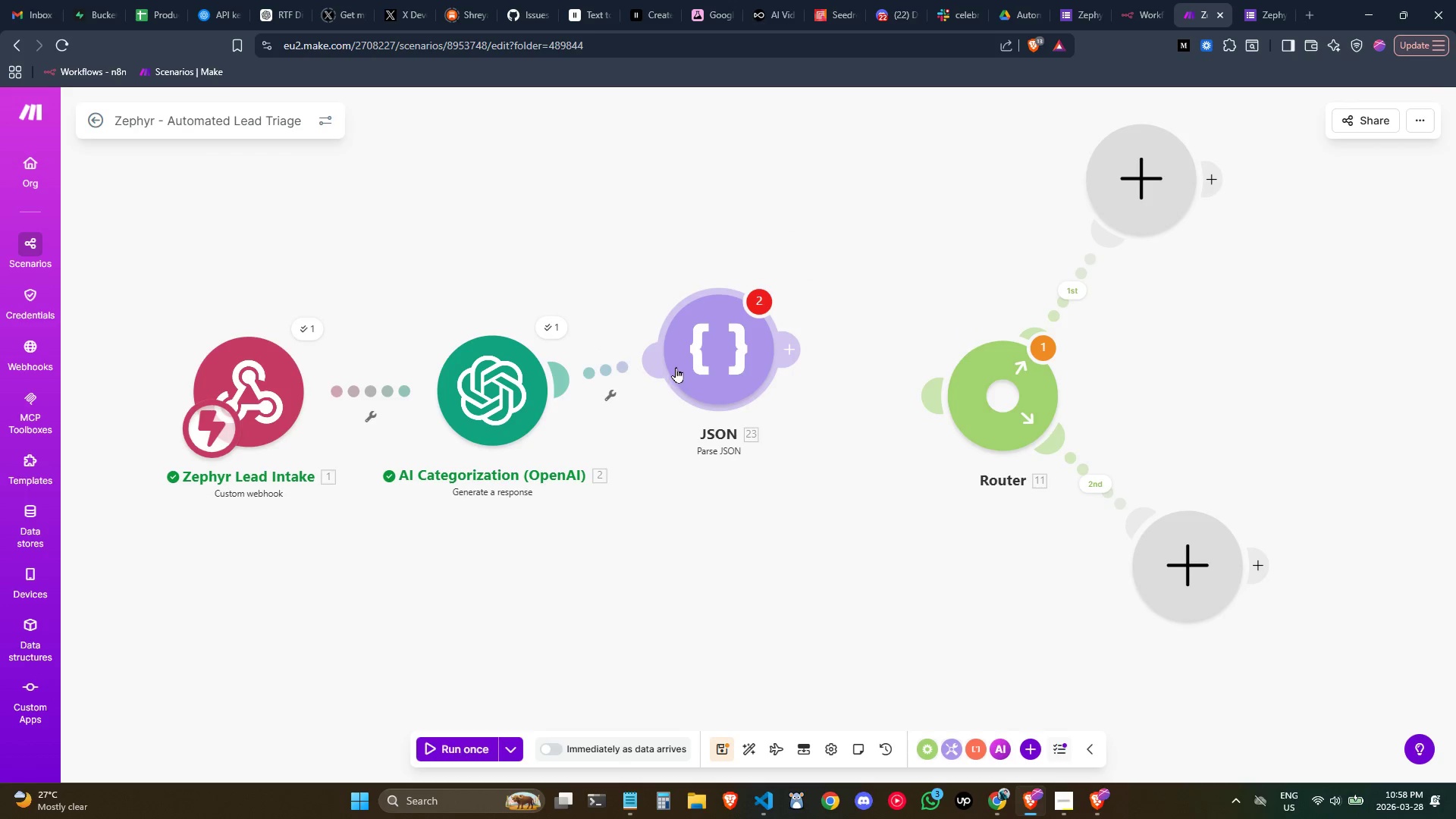 
left_click_drag(start_coordinate=[676, 367], to_coordinate=[673, 415])
 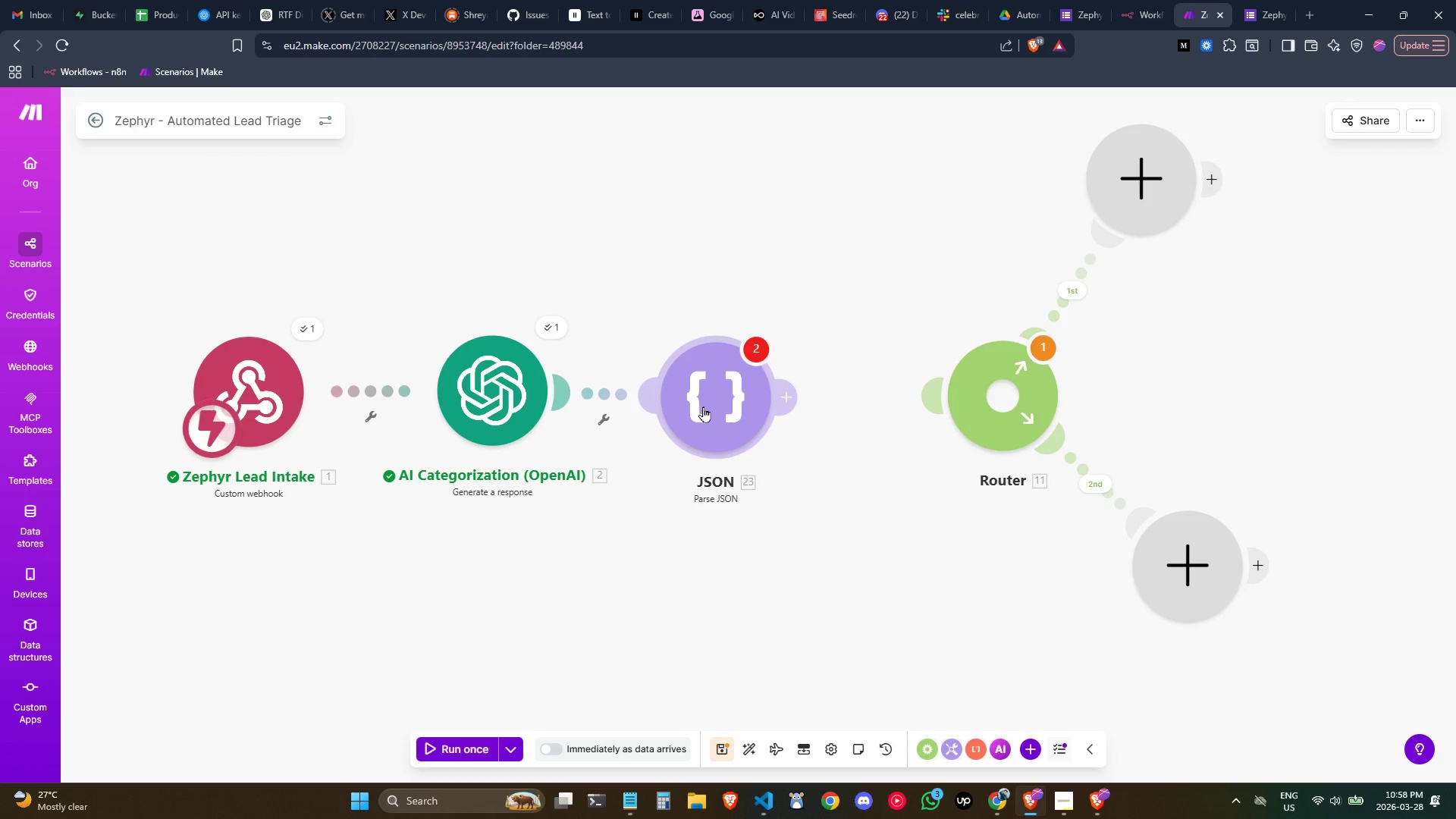 
double_click([703, 406])
 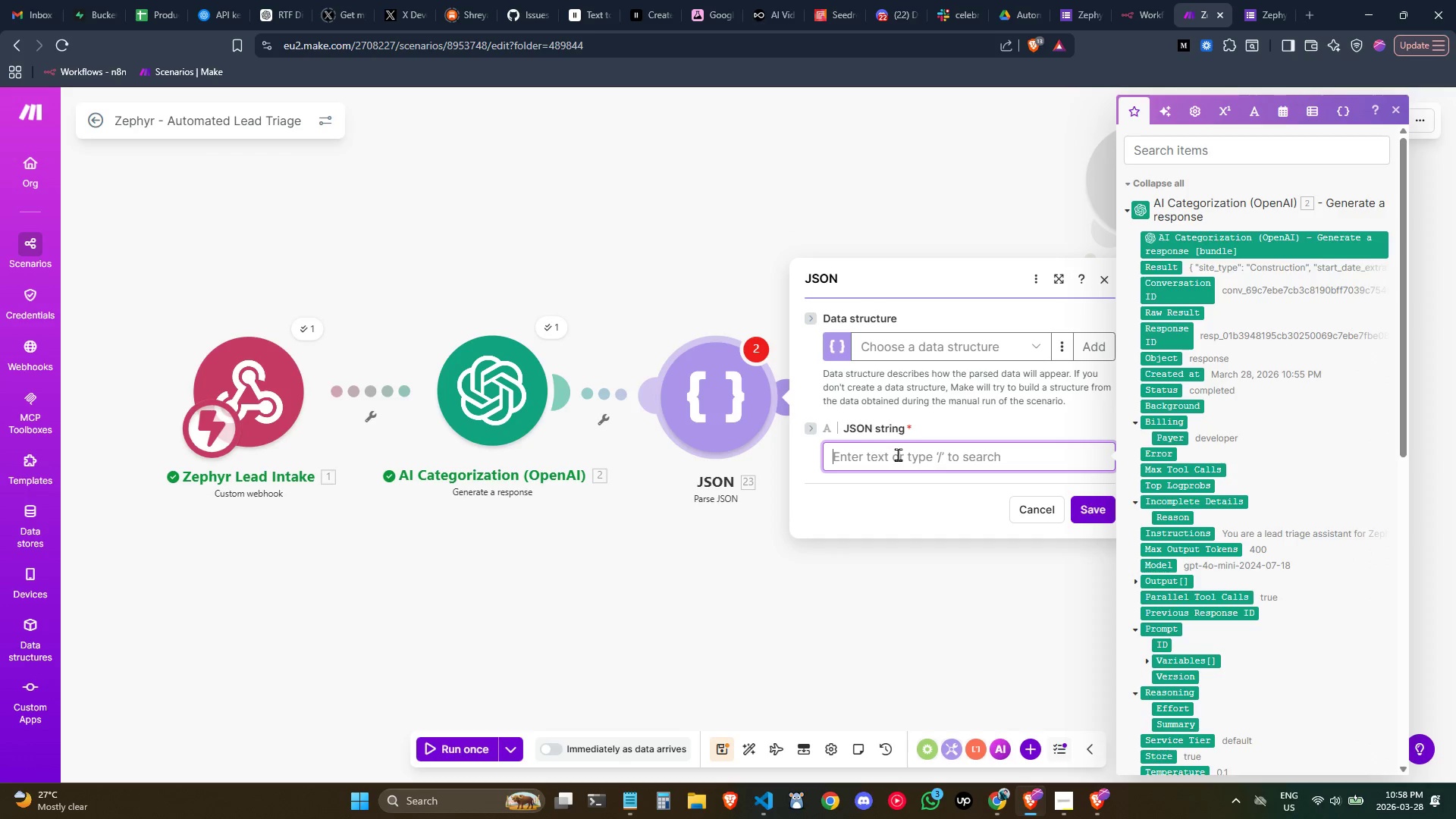 
left_click([1011, 353])
 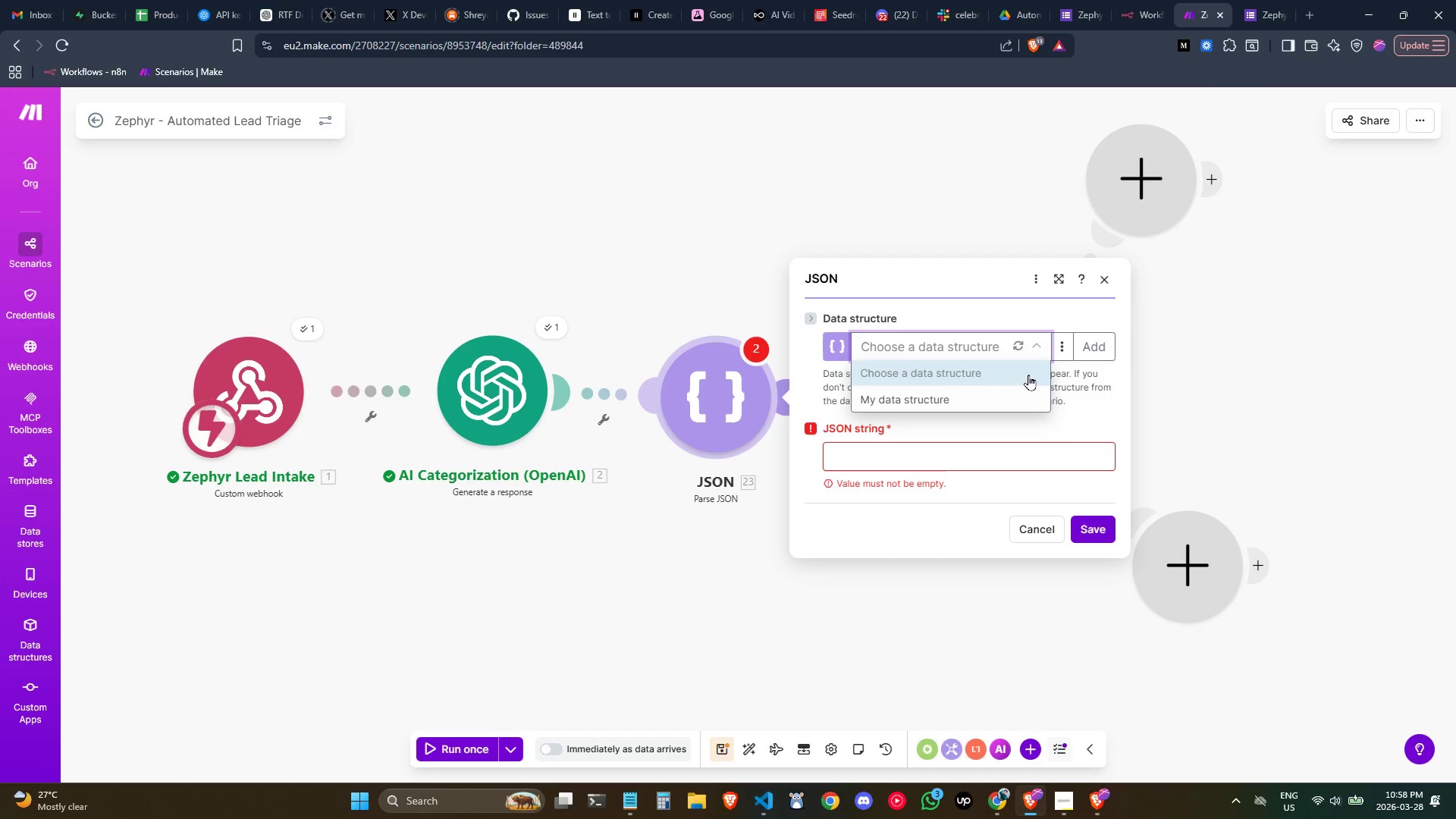 
double_click([931, 458])
 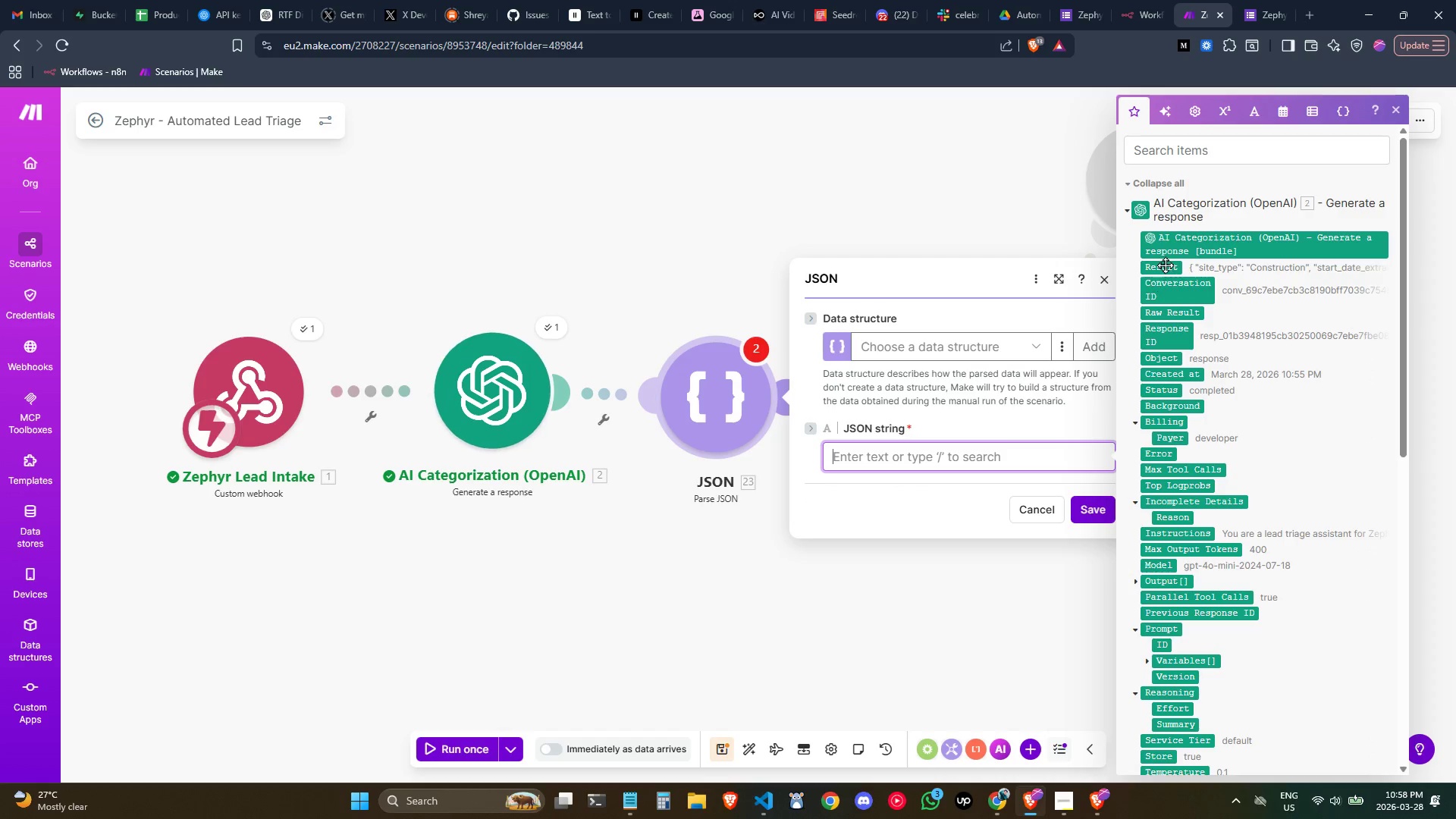 
left_click([1163, 265])
 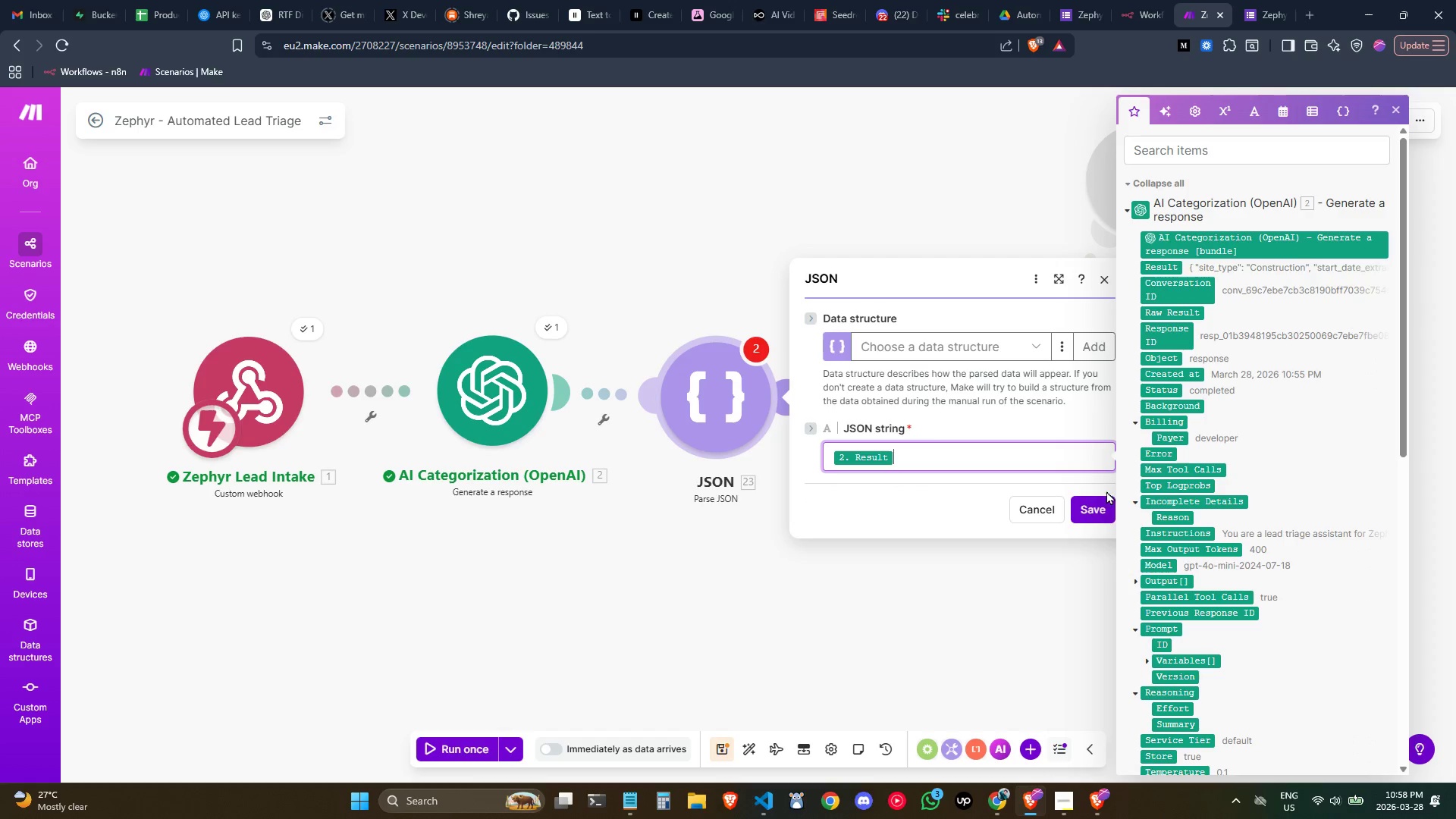 
left_click([1091, 504])
 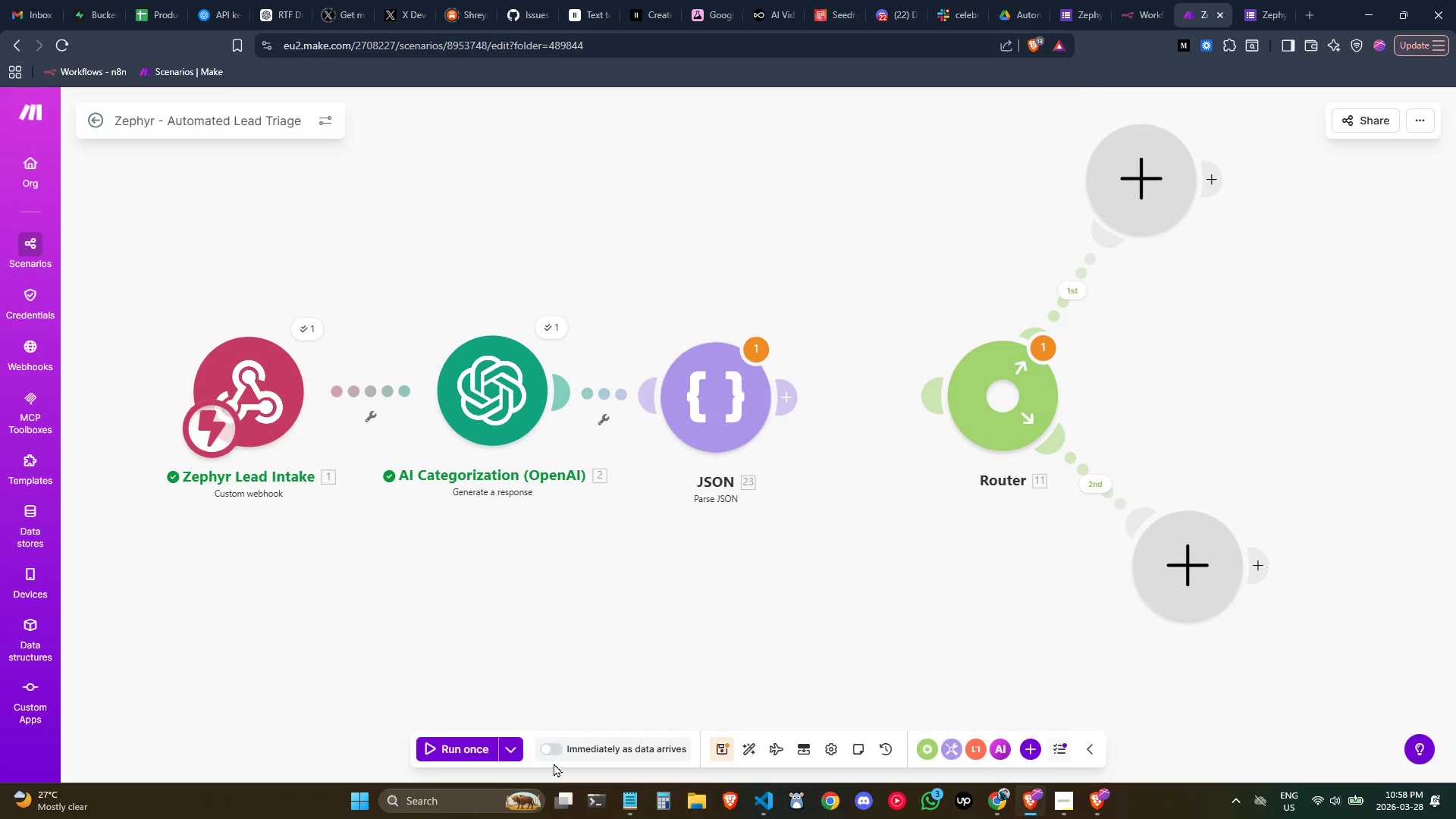 
left_click([514, 752])
 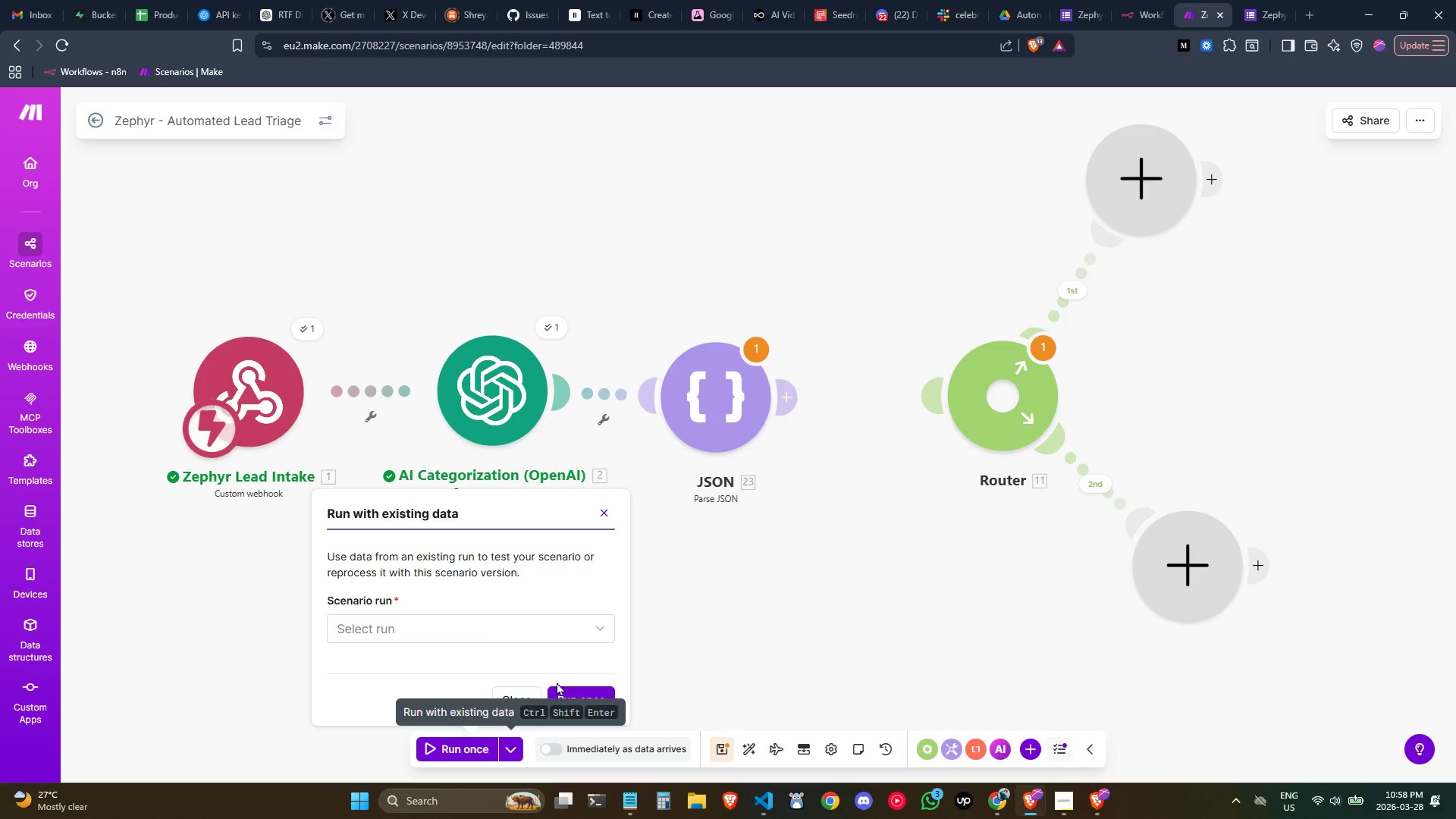 
left_click([563, 635])
 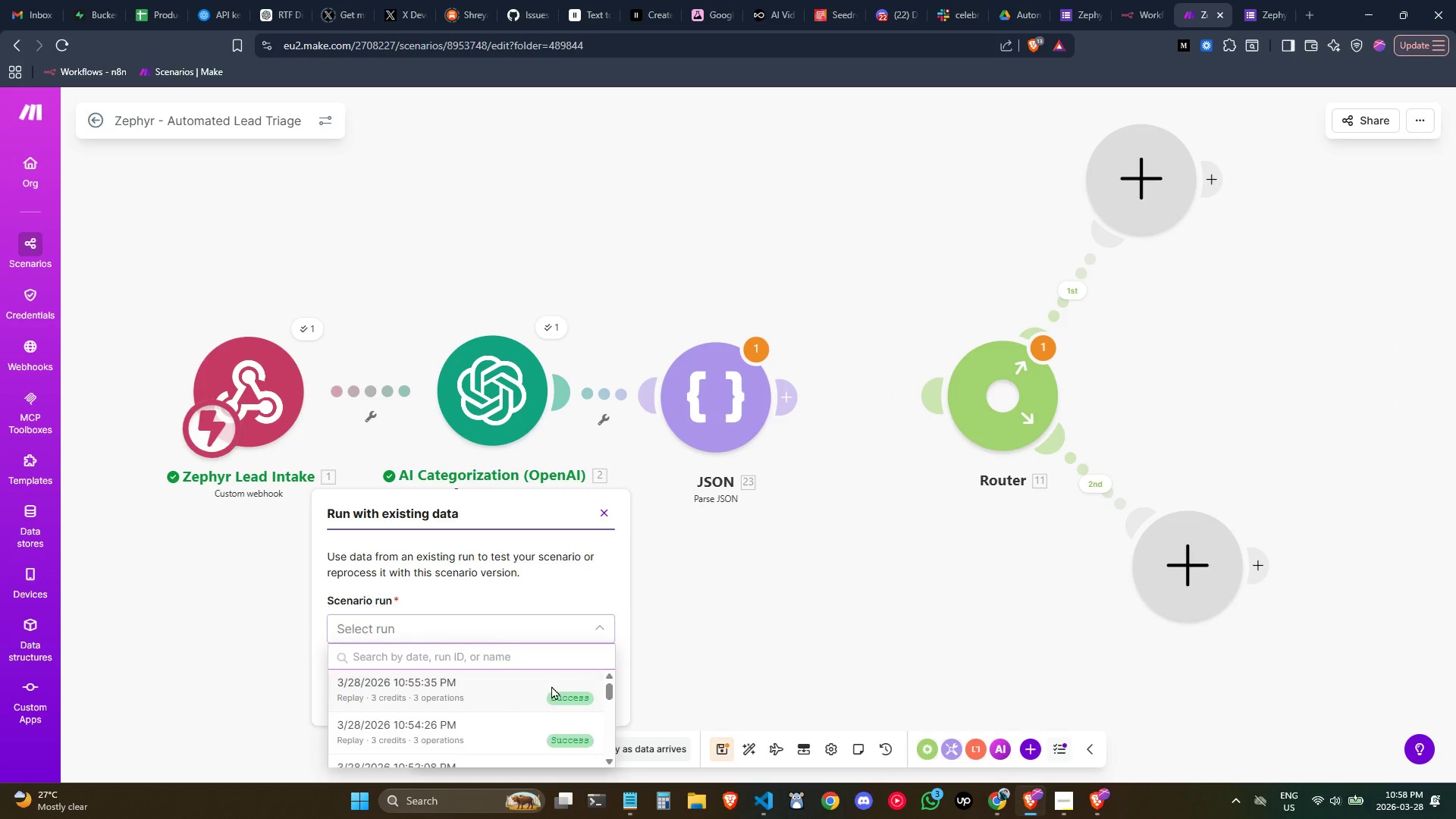 
double_click([593, 692])
 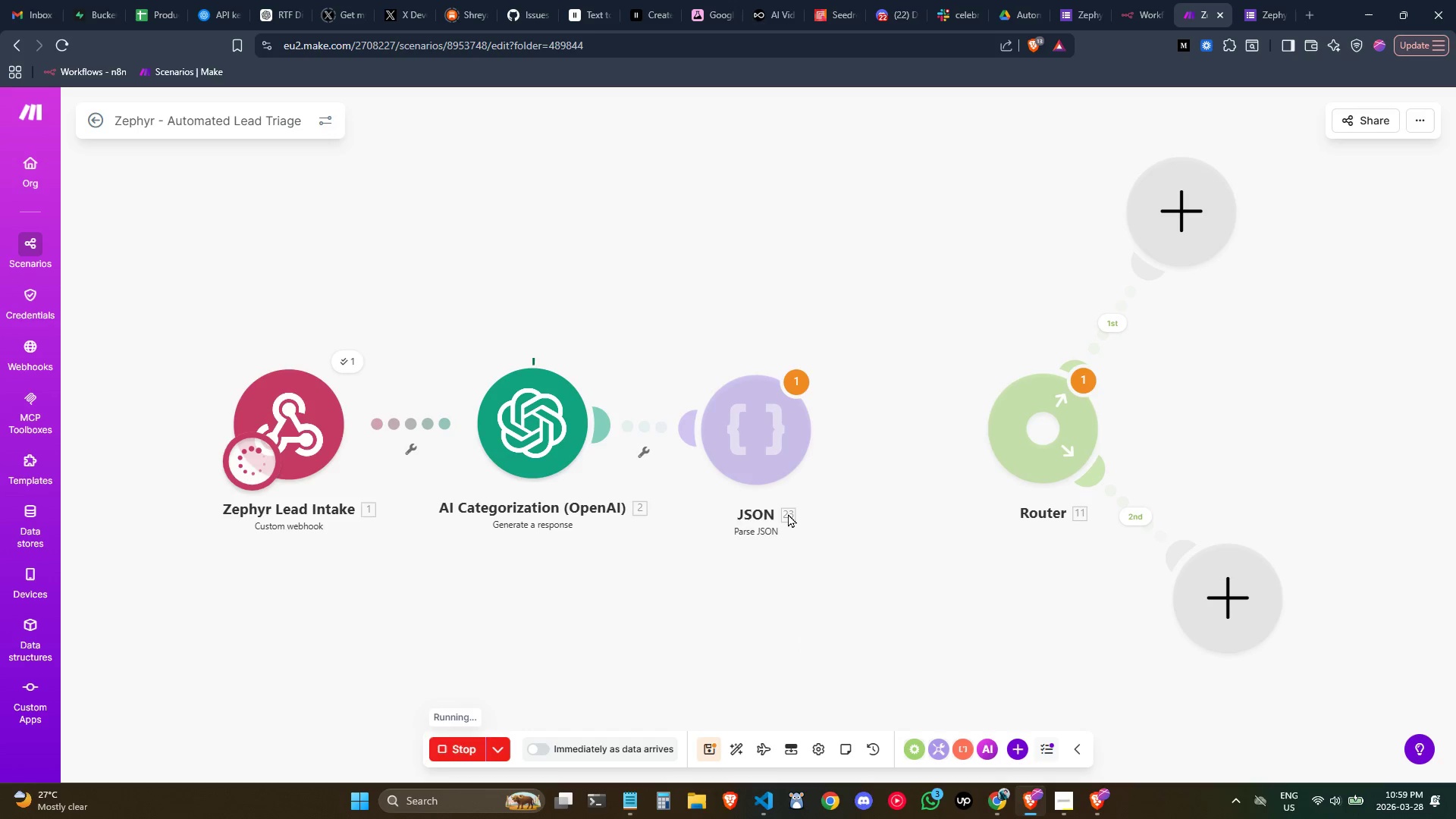 
mouse_move([769, 461])
 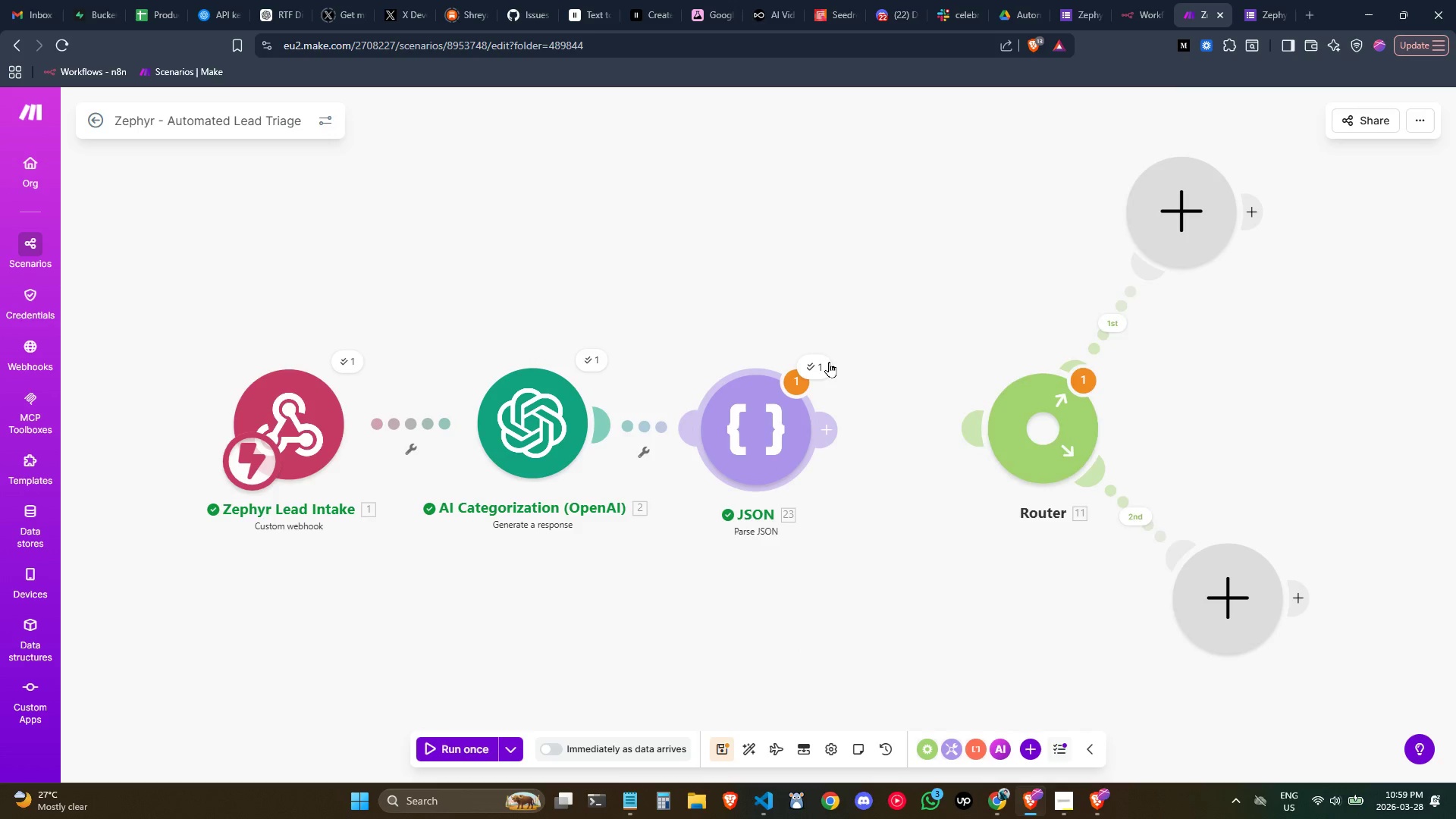 
left_click([829, 362])
 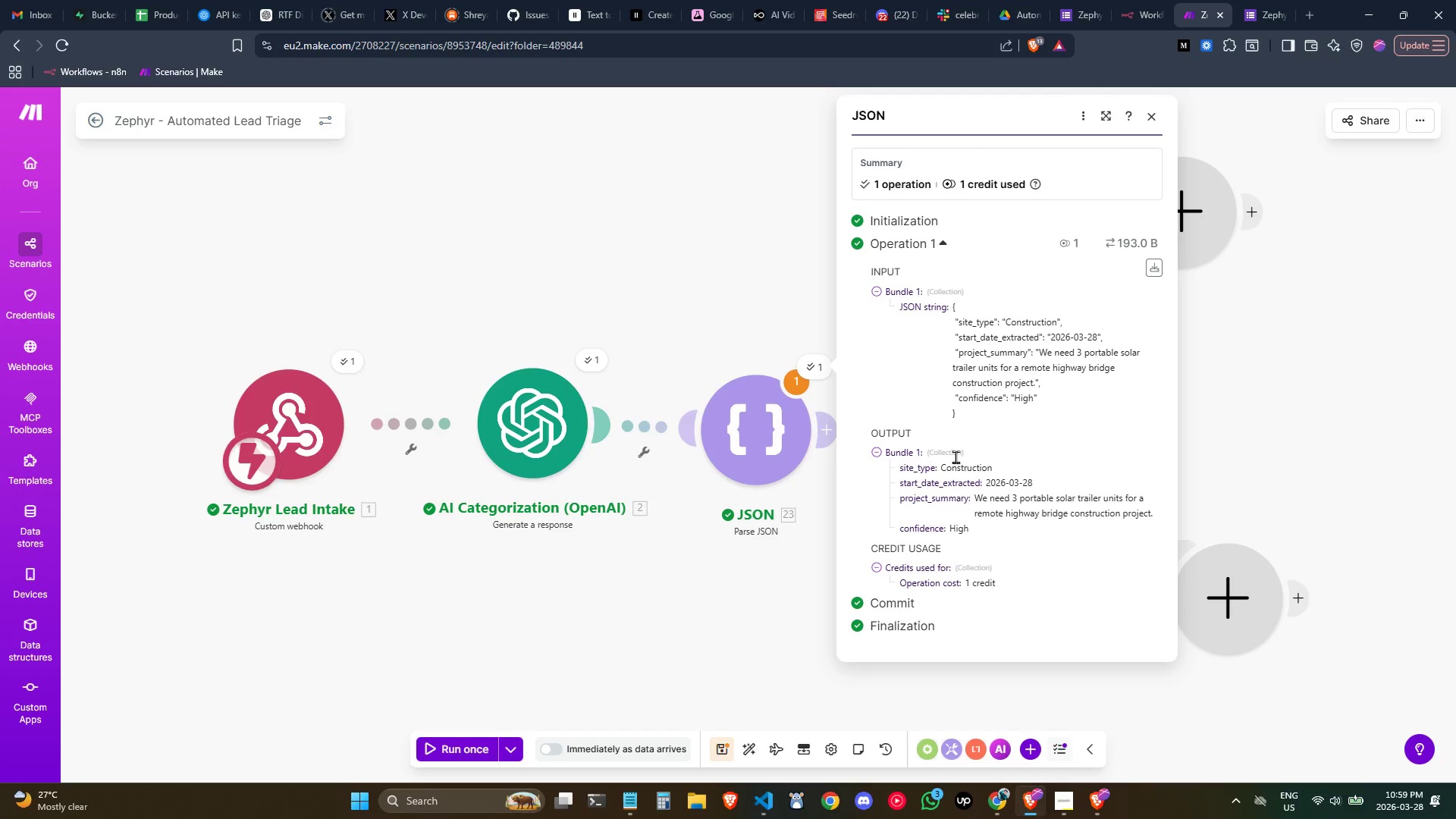 
wait(5.38)
 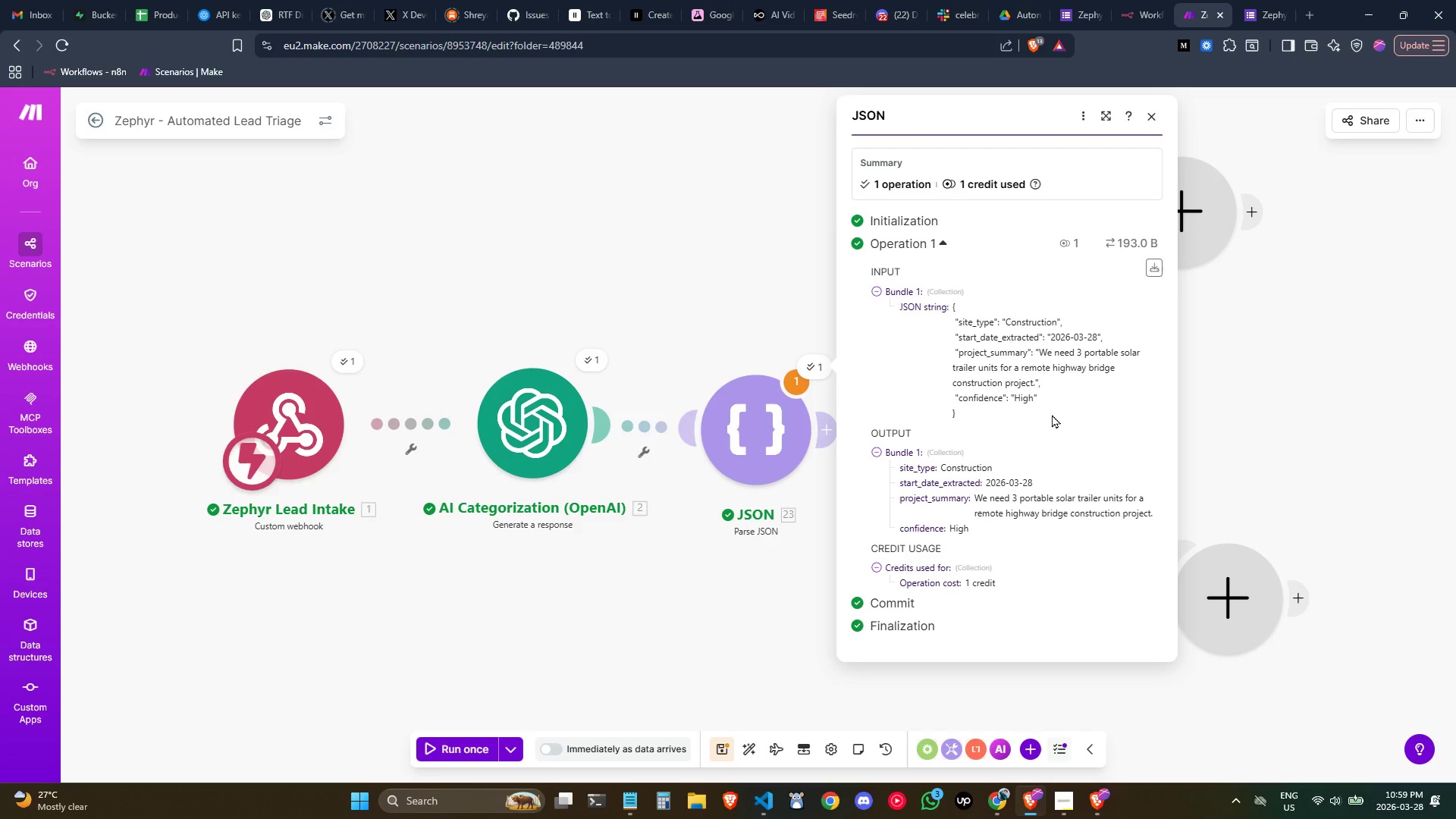 
left_click([1147, 119])
 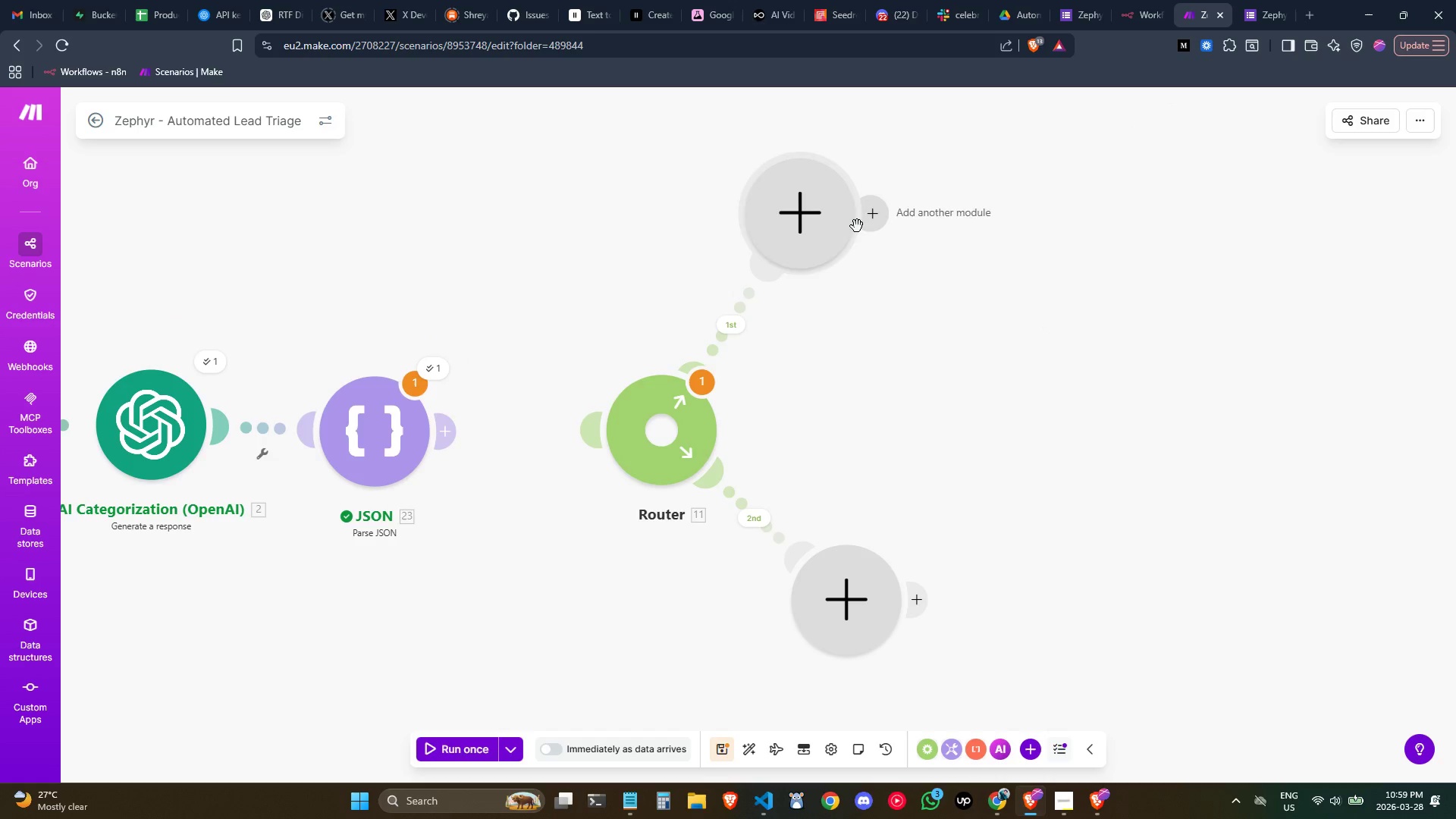 
left_click_drag(start_coordinate=[621, 430], to_coordinate=[780, 422])
 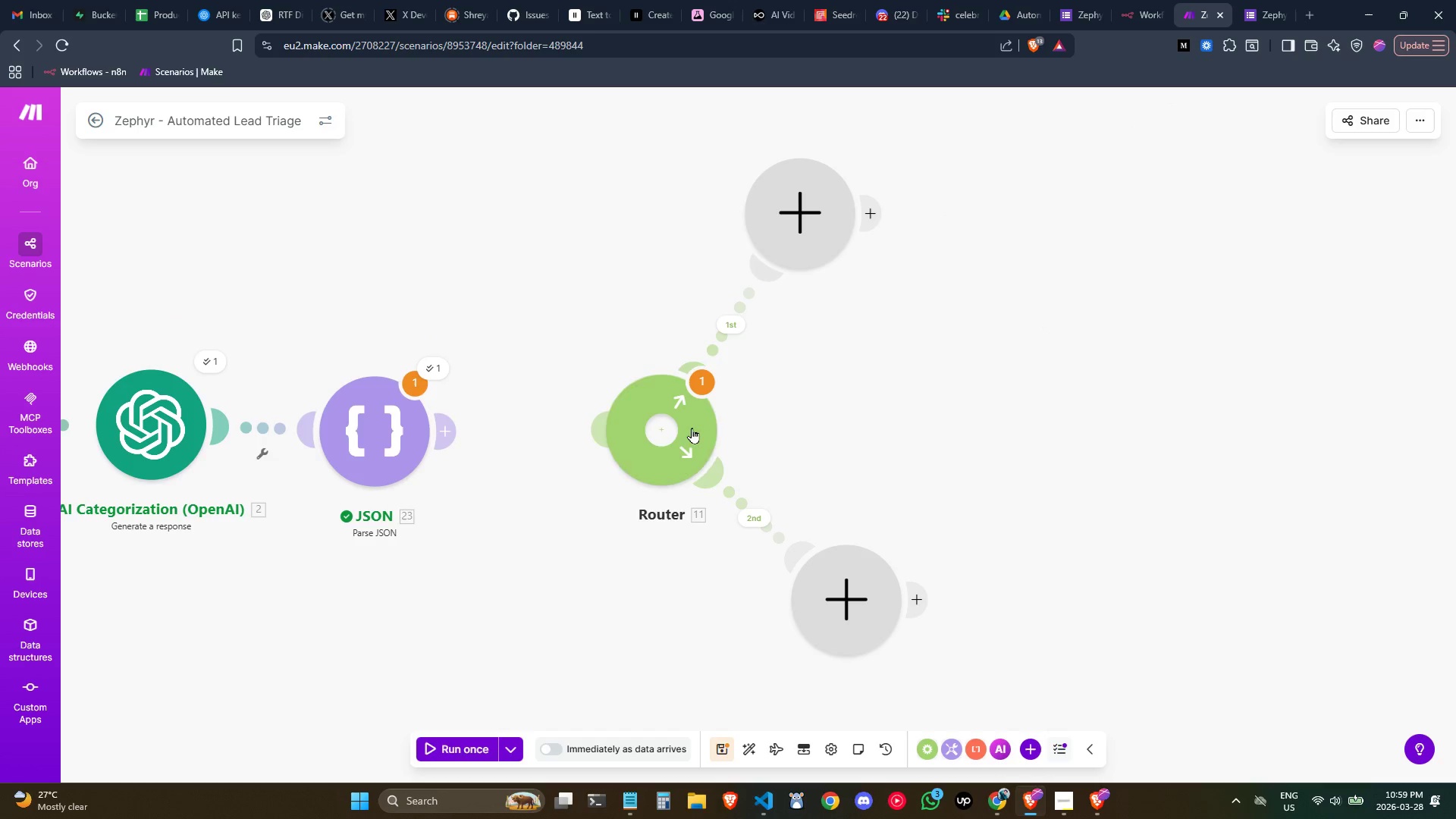 
left_click_drag(start_coordinate=[686, 426], to_coordinate=[874, 391])
 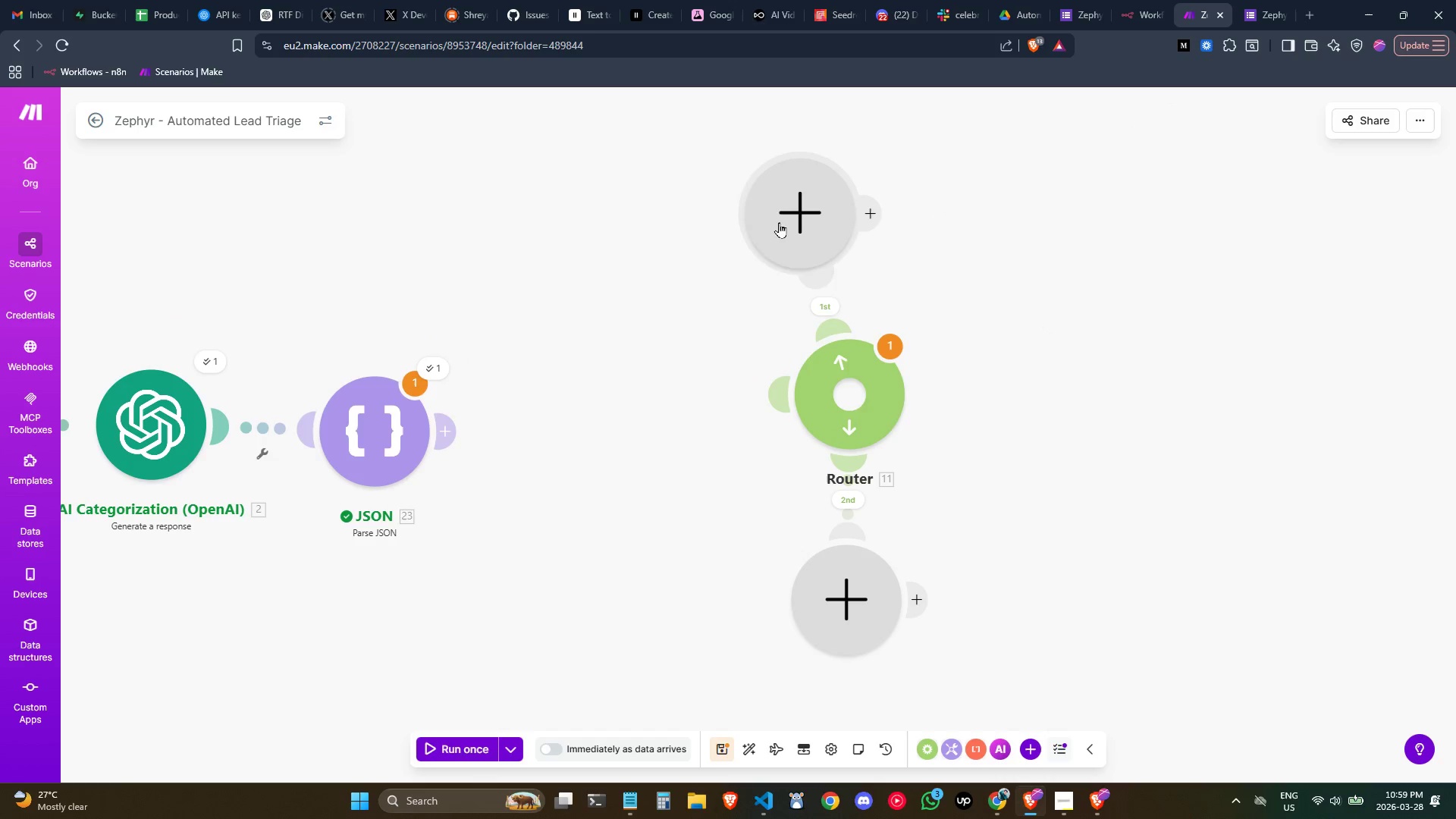 
left_click_drag(start_coordinate=[809, 215], to_coordinate=[1083, 308])
 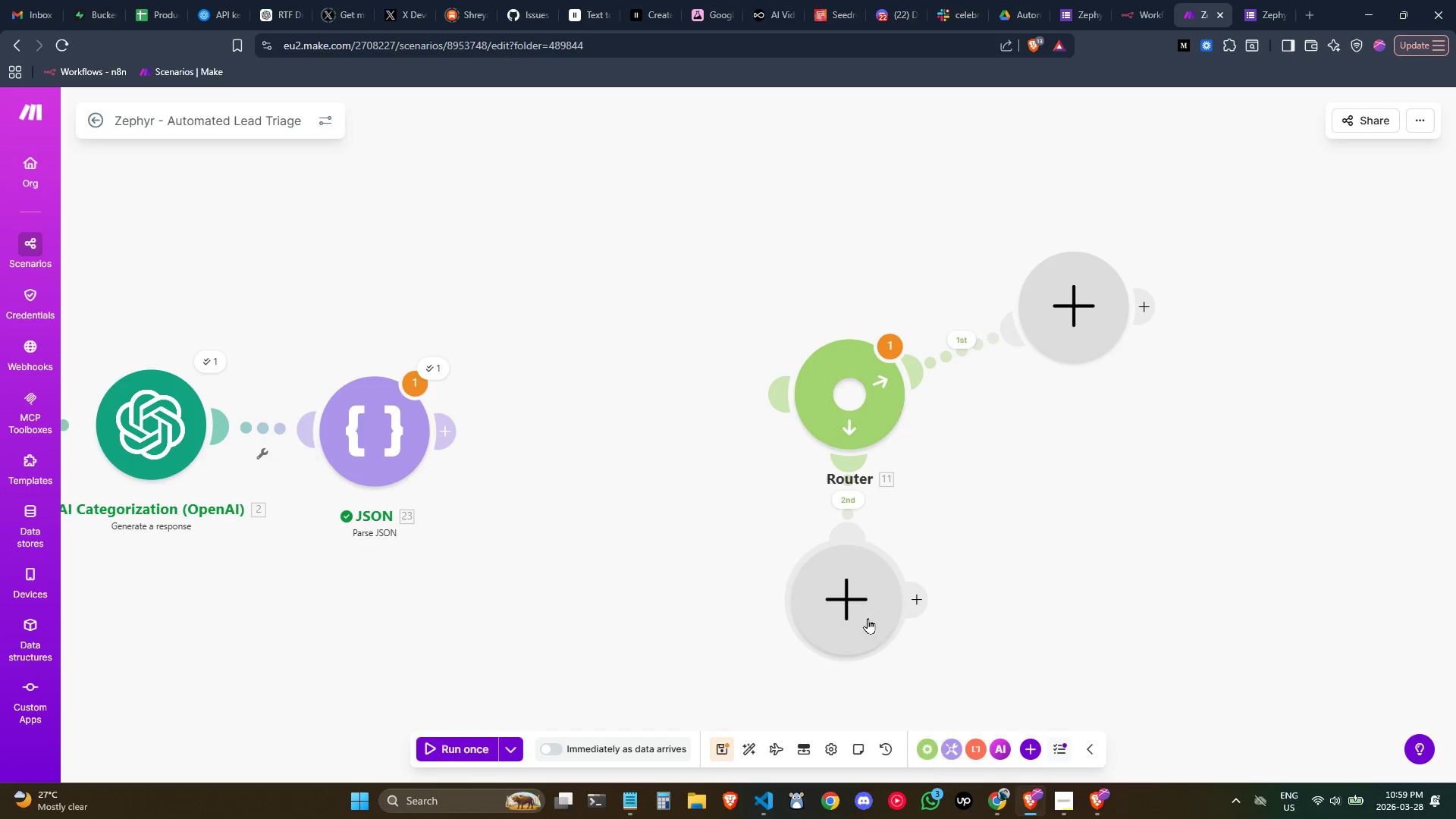 
left_click_drag(start_coordinate=[867, 607], to_coordinate=[1212, 598])
 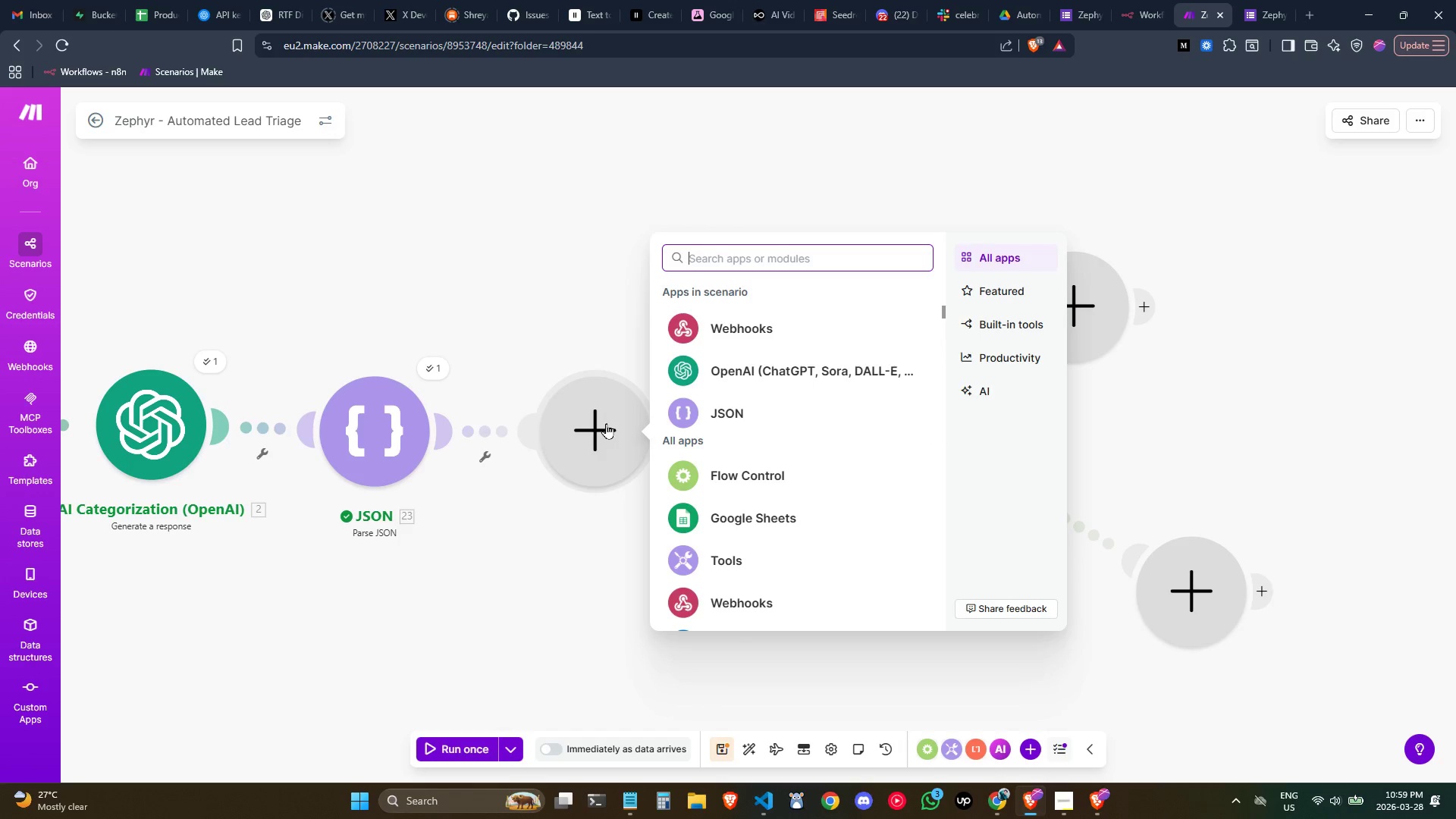 
type(set)
 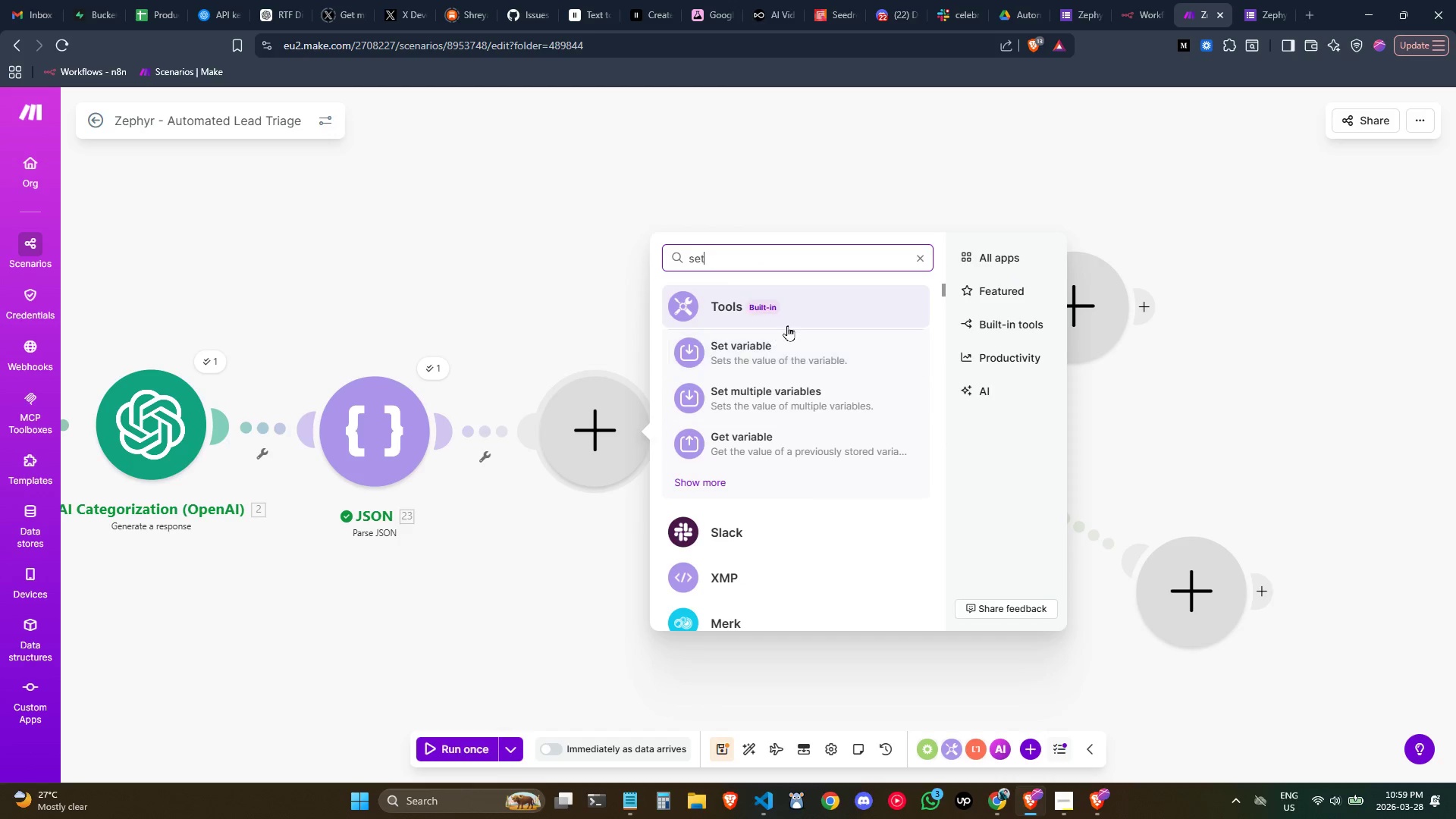 
left_click([786, 346])
 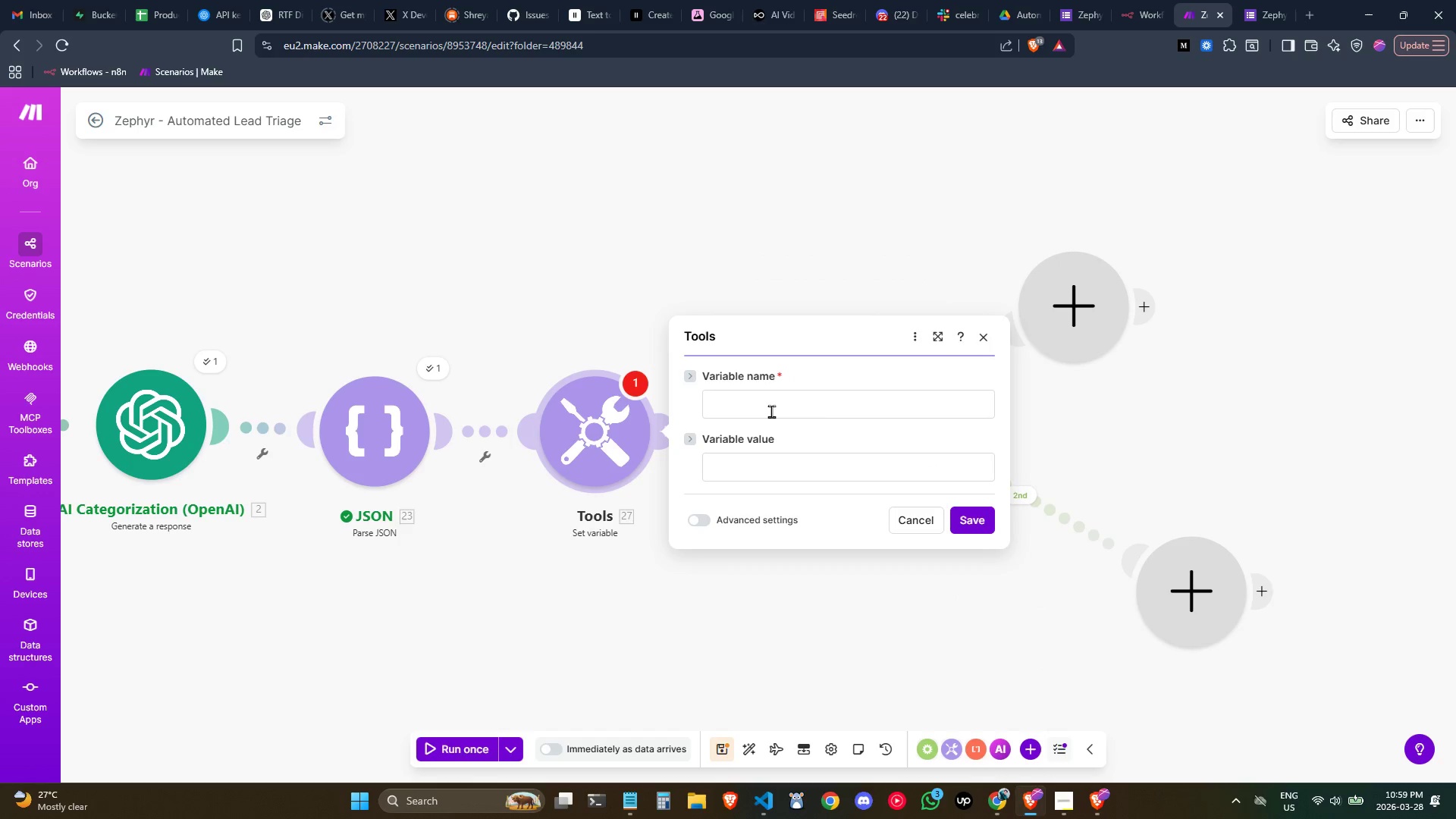 
left_click([765, 456])
 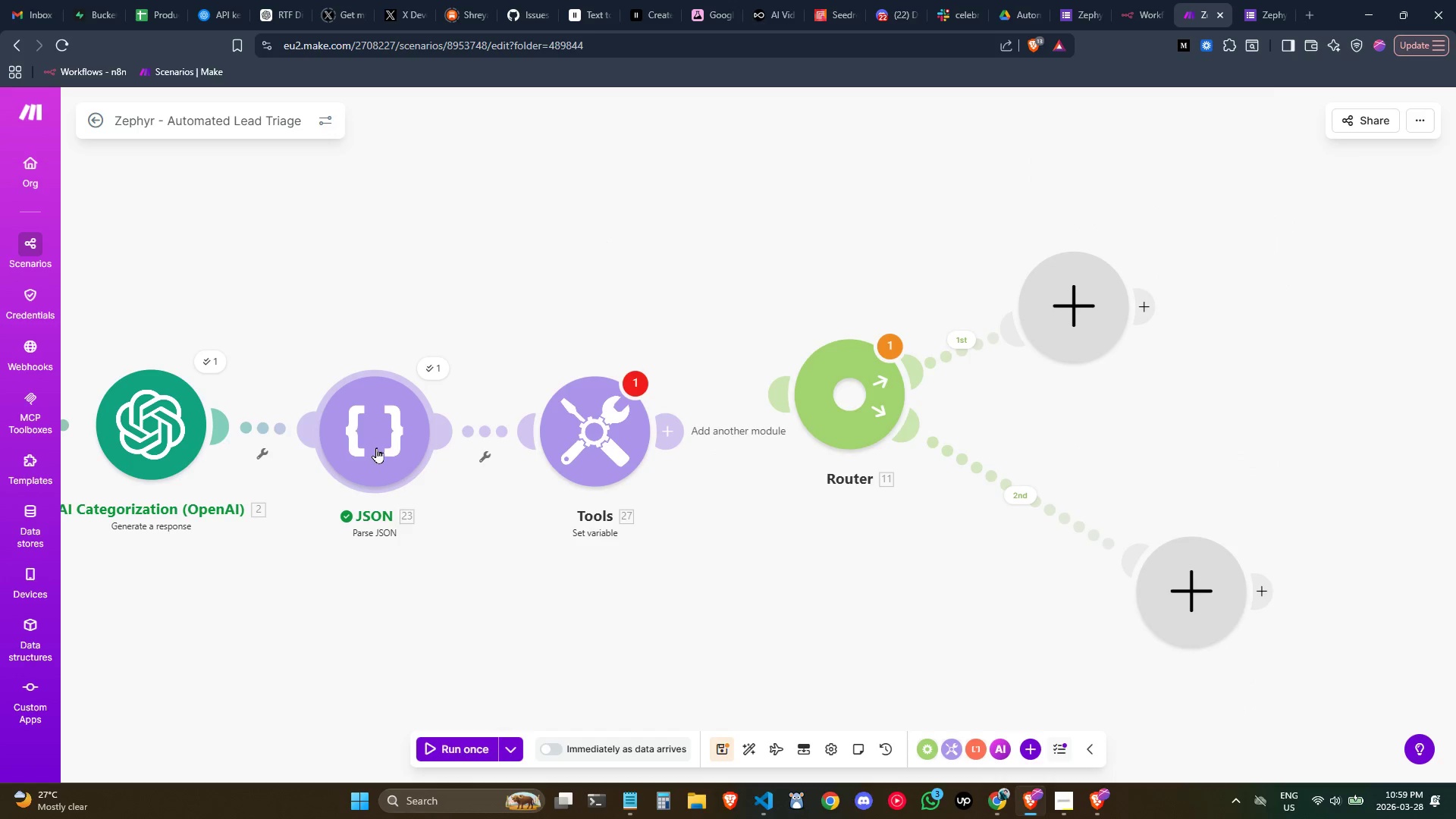 
wait(6.89)
 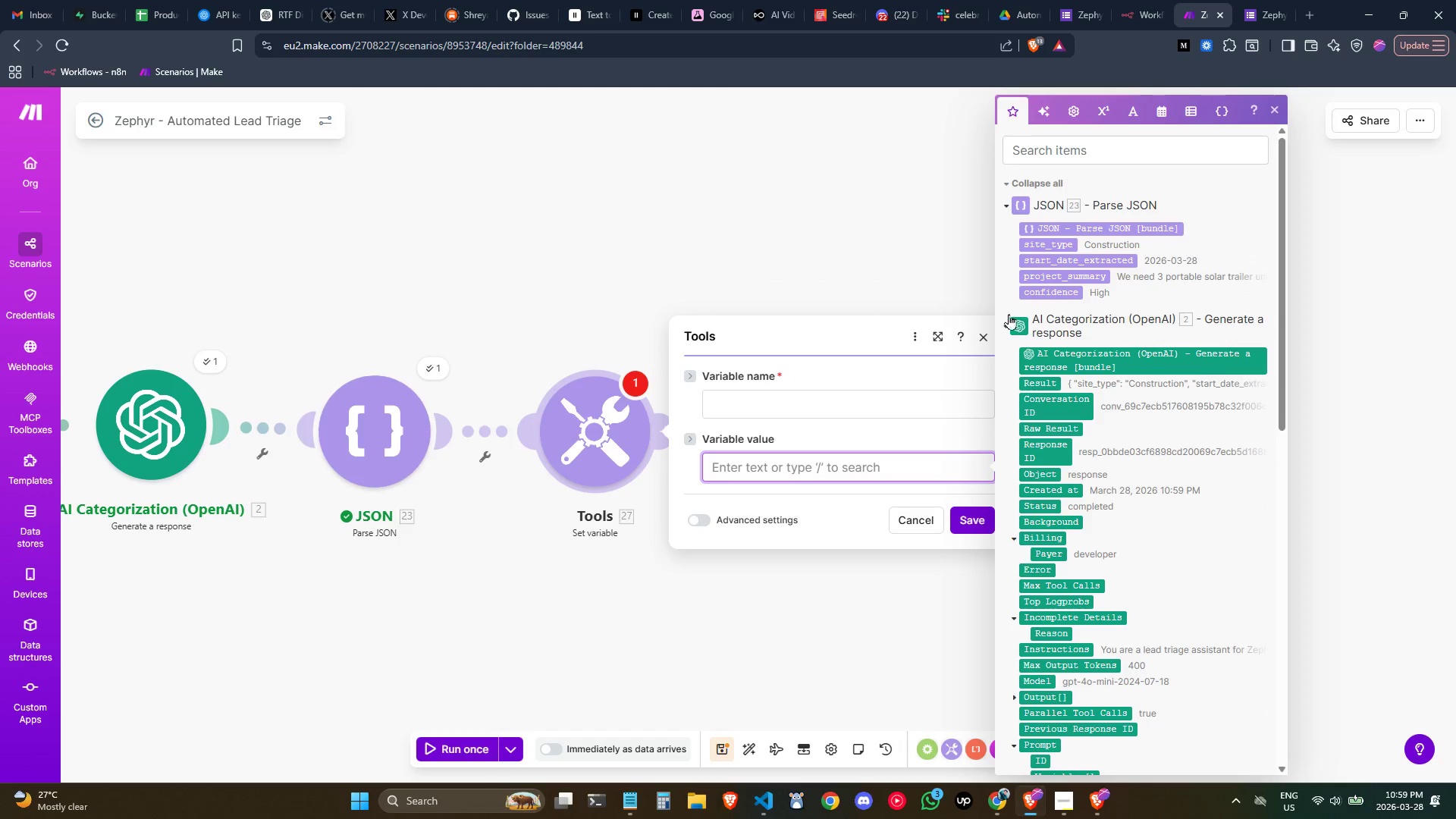 
left_click([409, 532])
 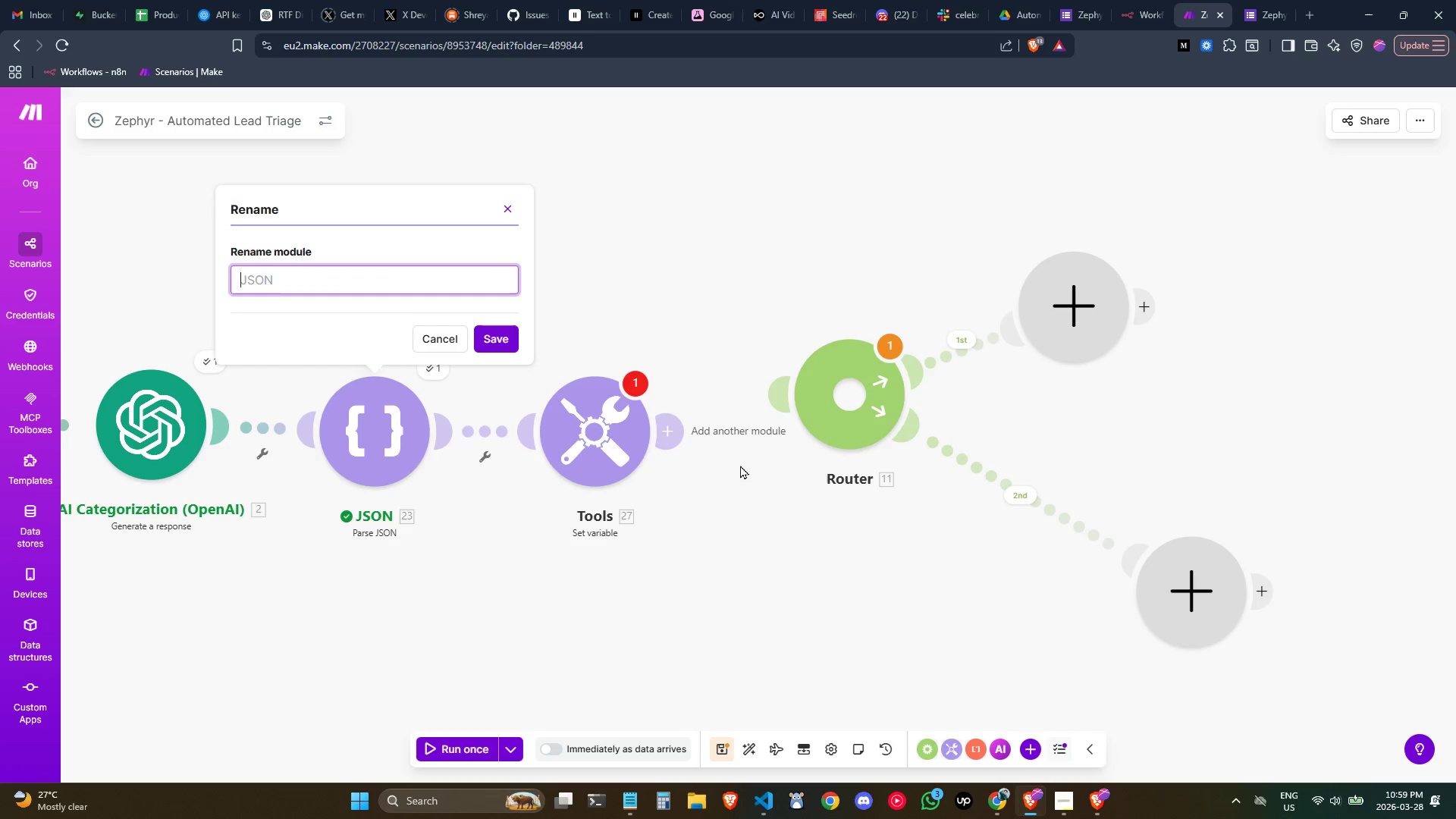 
type(Parse Stirn)
key(Backspace)
key(Backspace)
key(Backspace)
type(ring Result to JSON)
 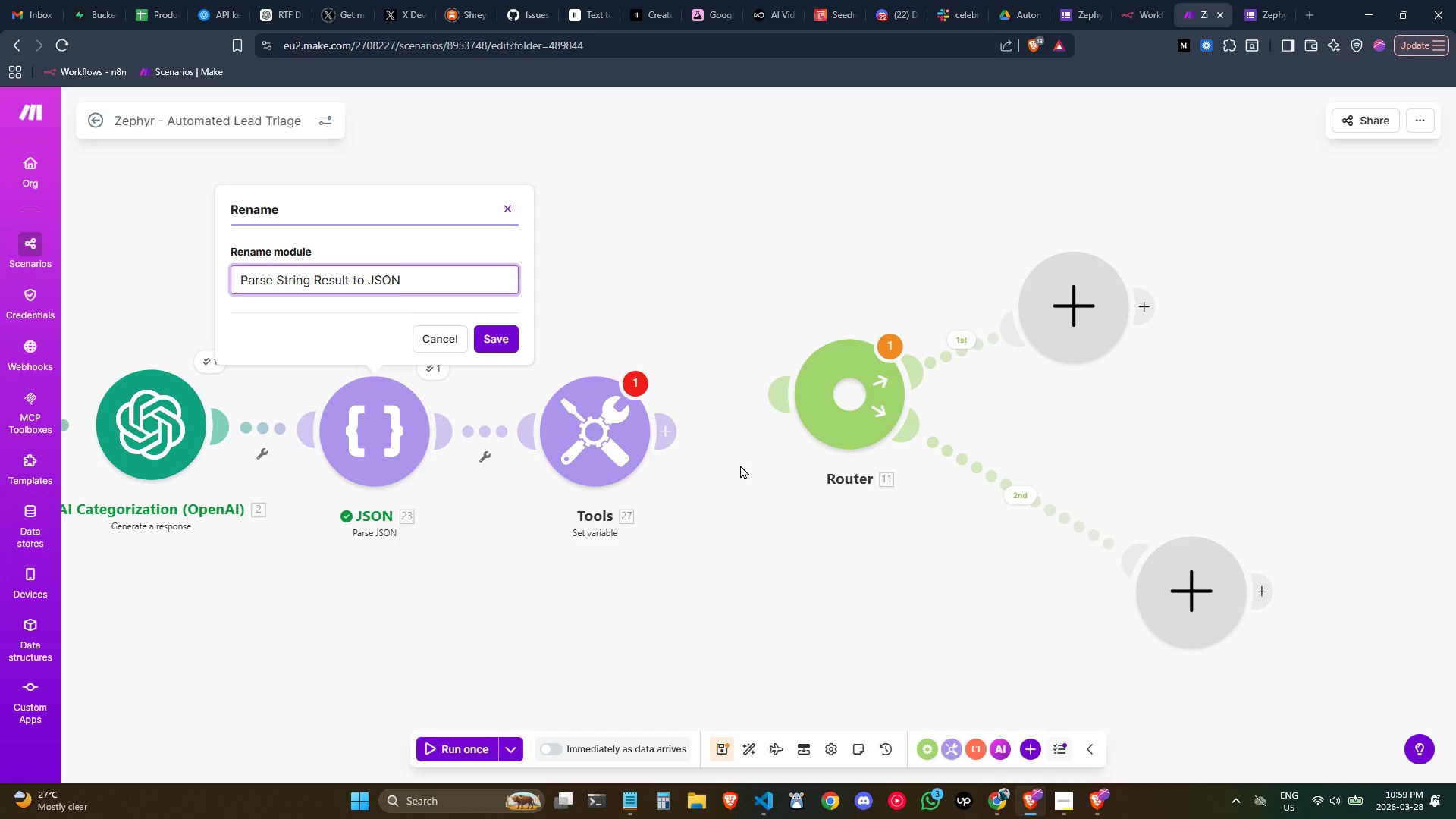 
double_click([587, 423])
 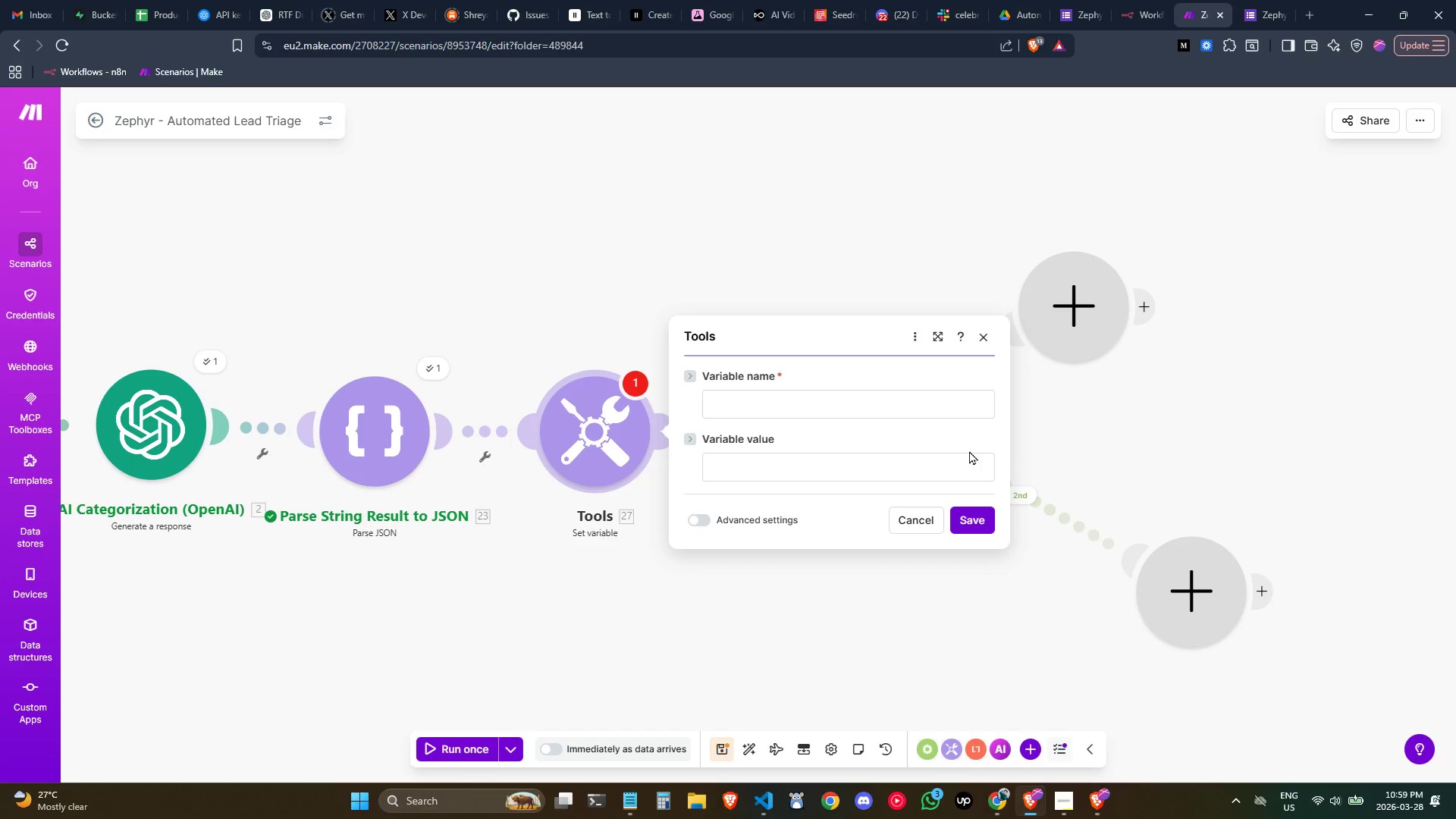 
wait(15.77)
 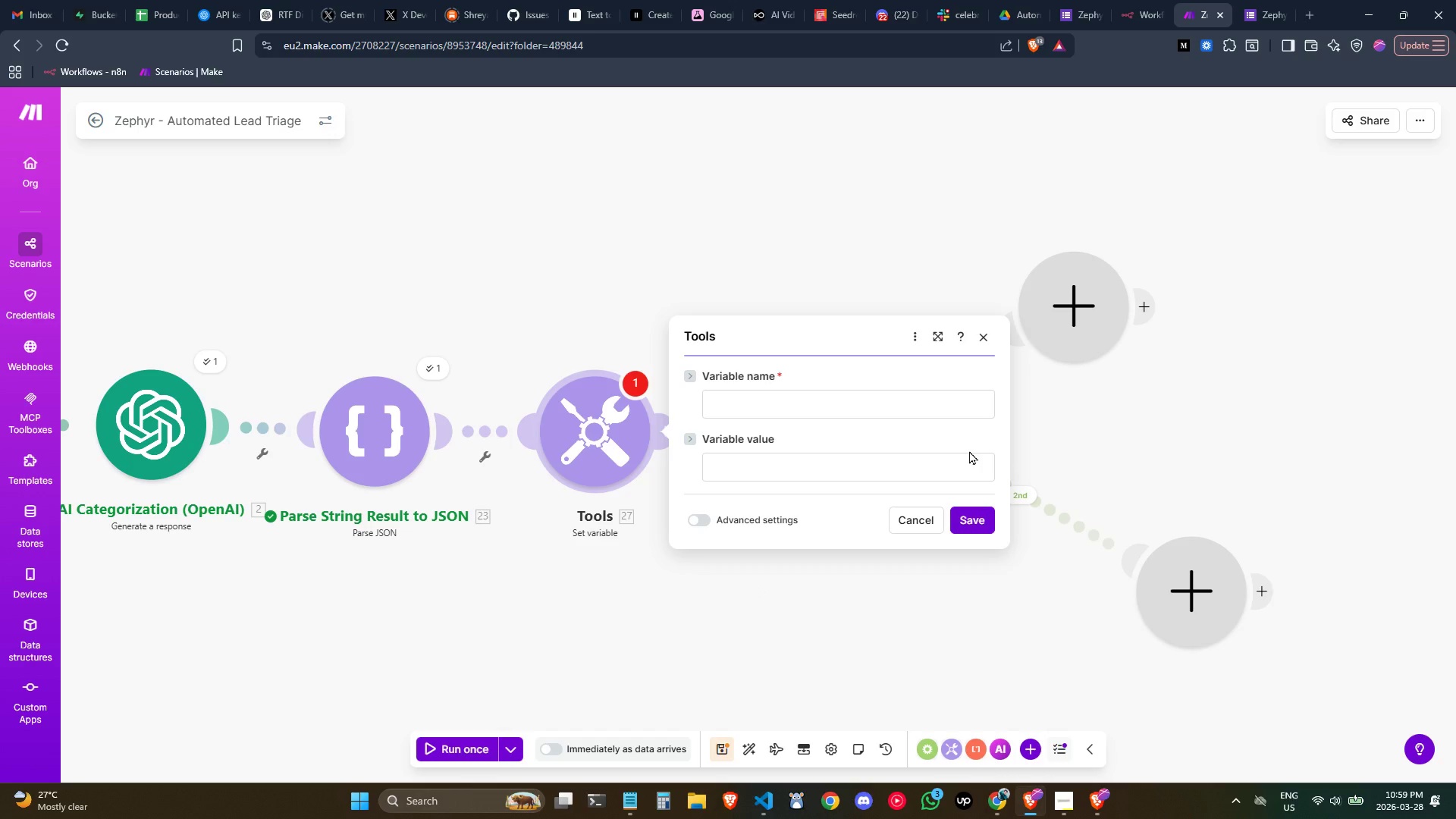 
left_click([984, 342])
 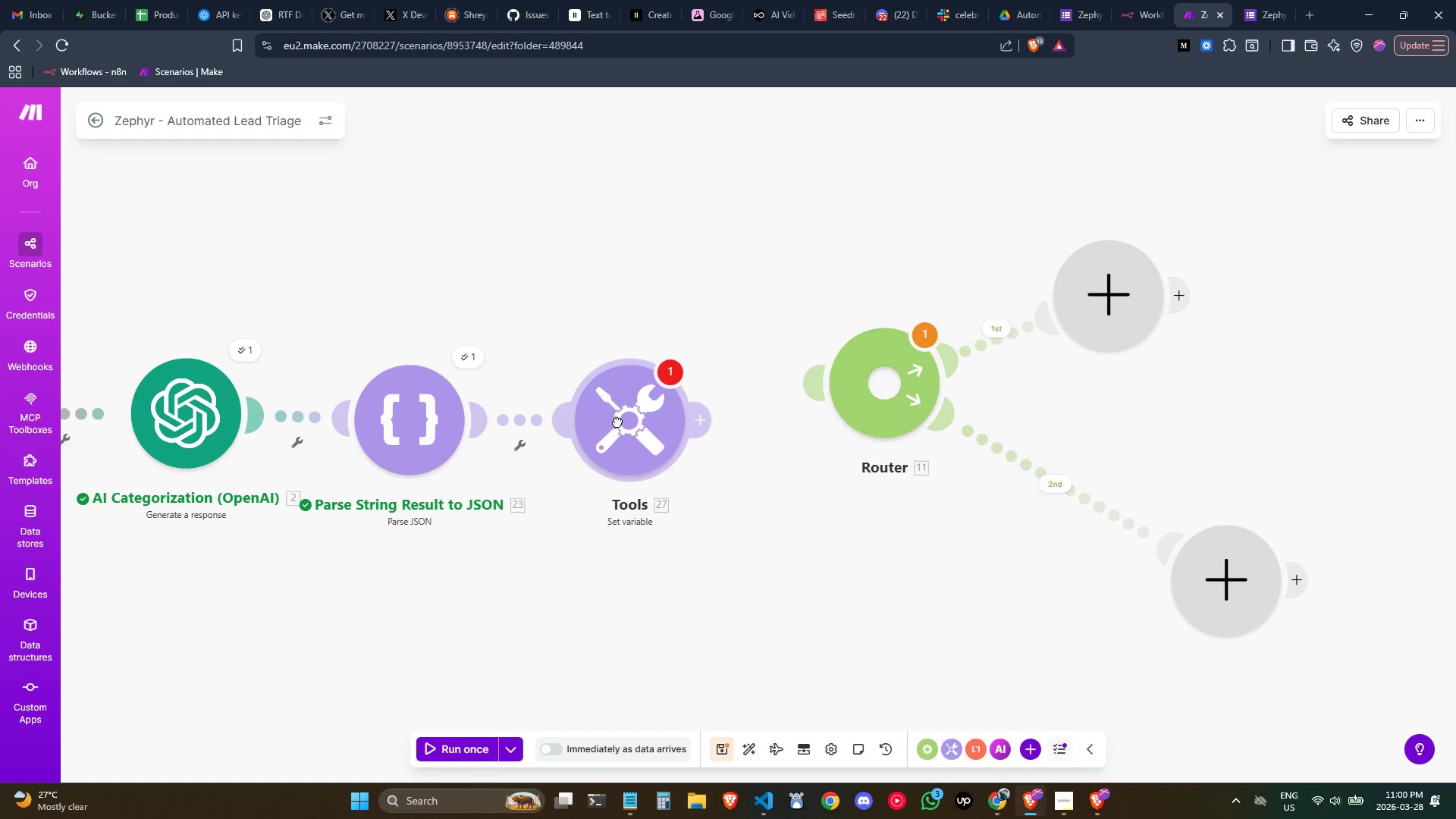 
left_click([640, 409])
 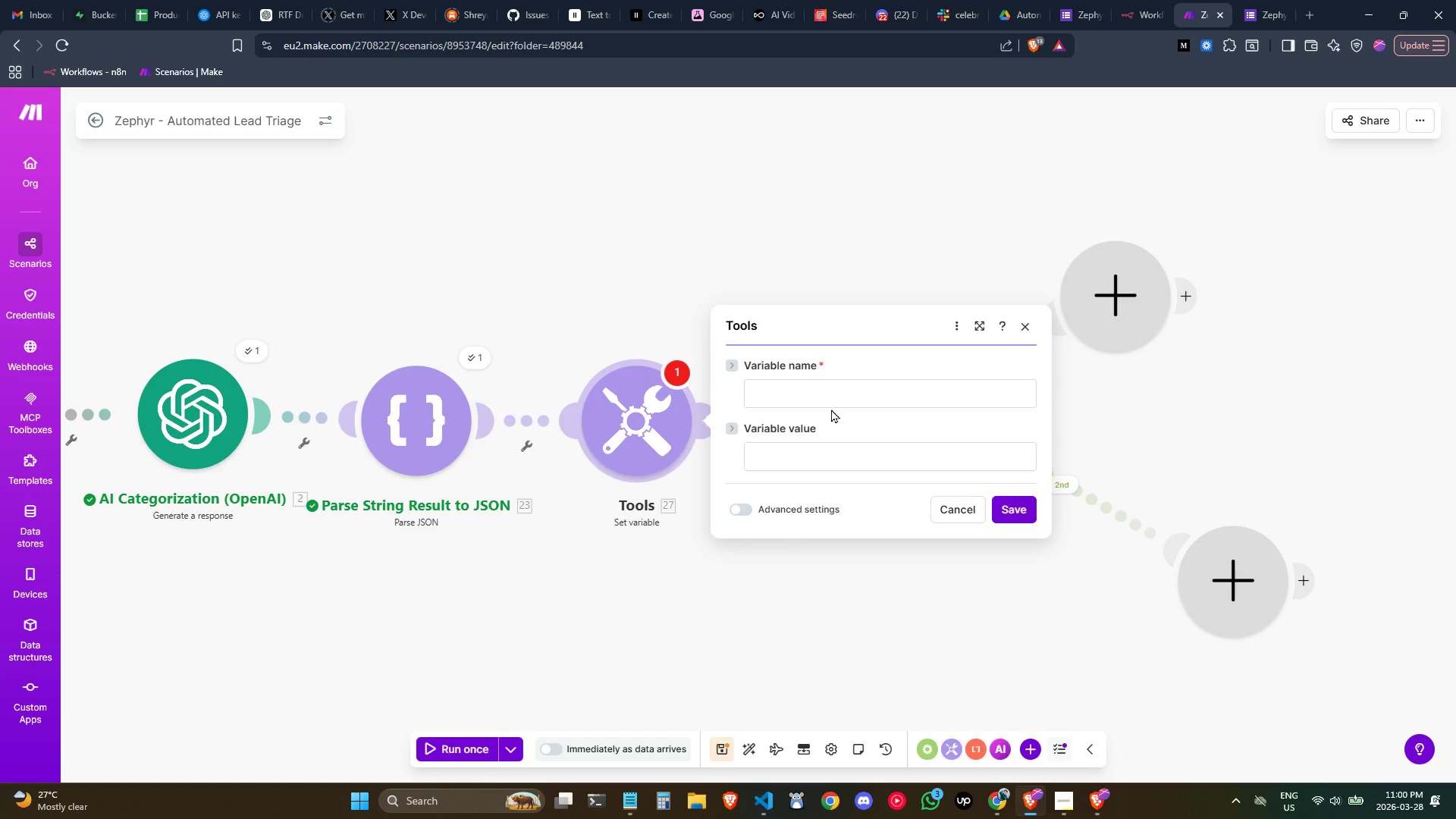 
left_click([828, 400])
 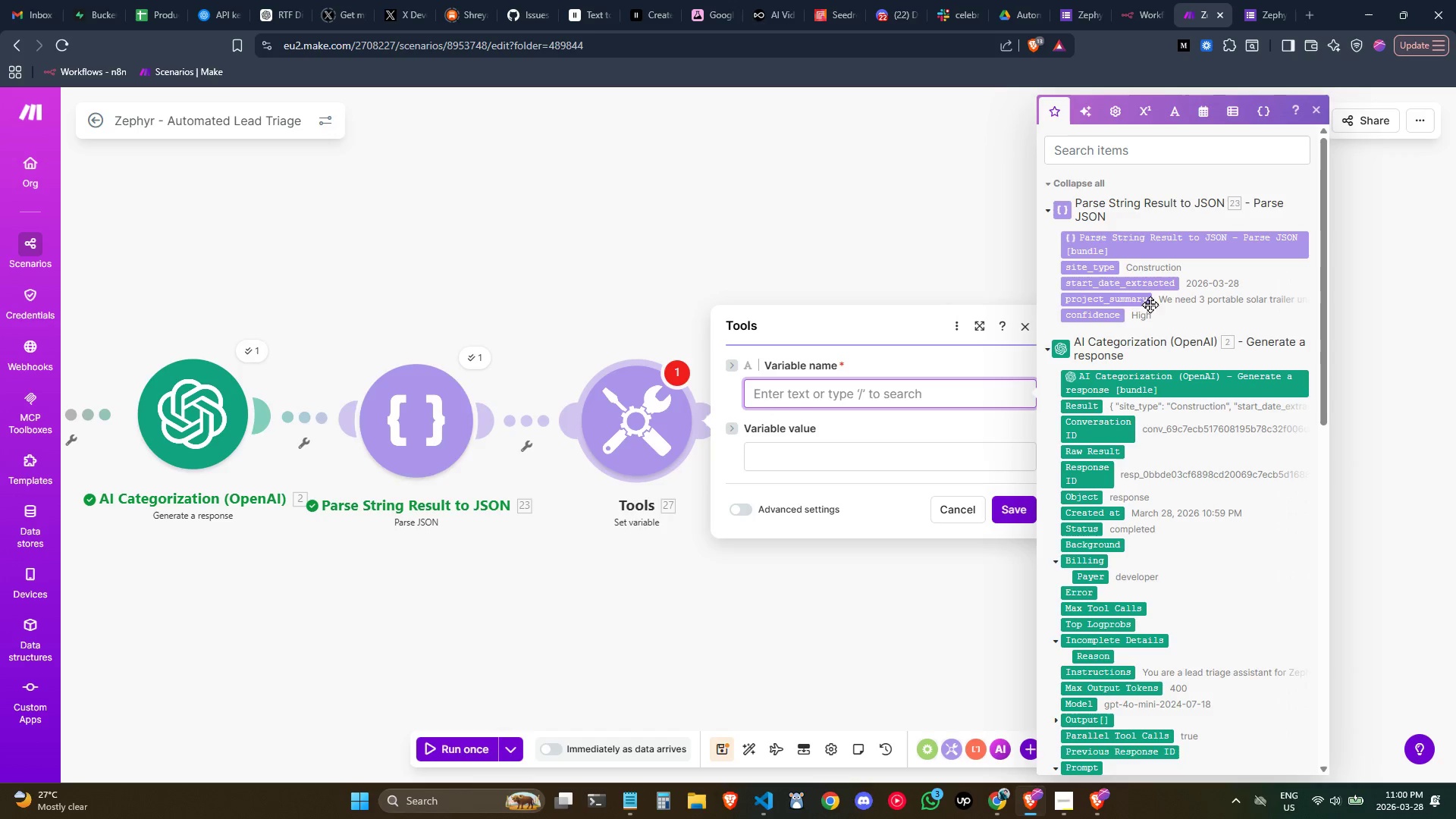 
wait(52.41)
 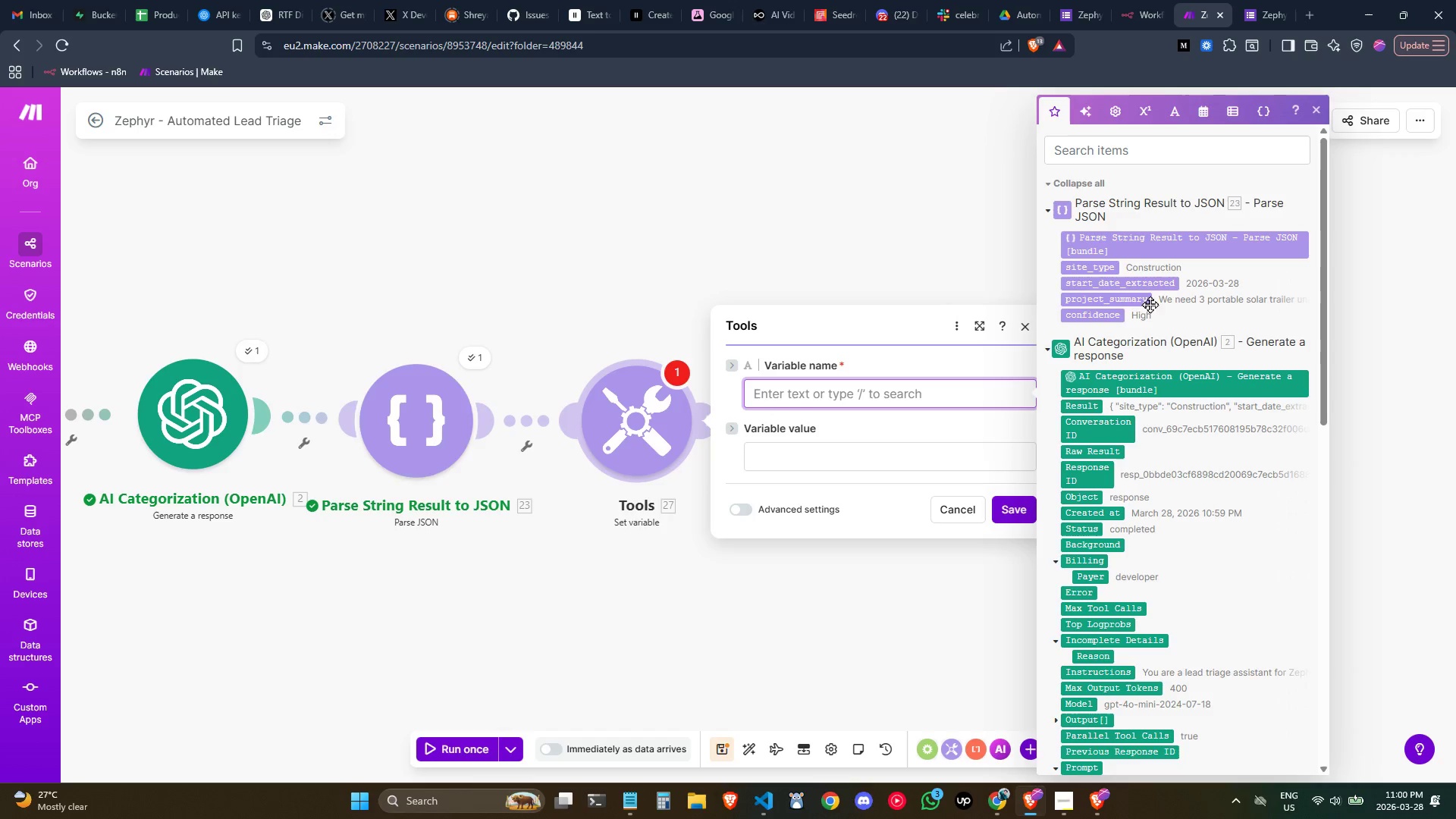 
left_click([814, 391])
 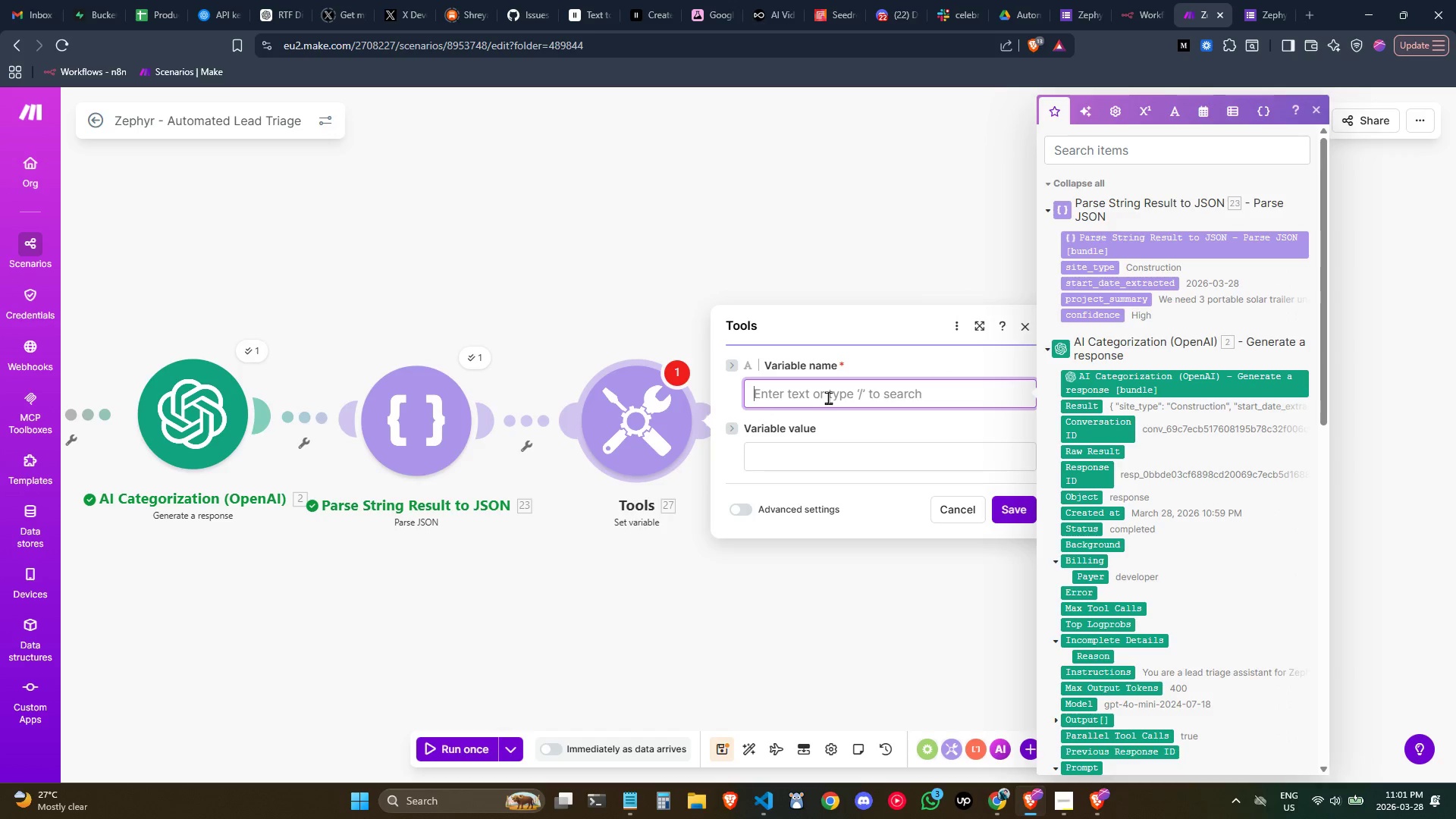 
wait(5.25)
 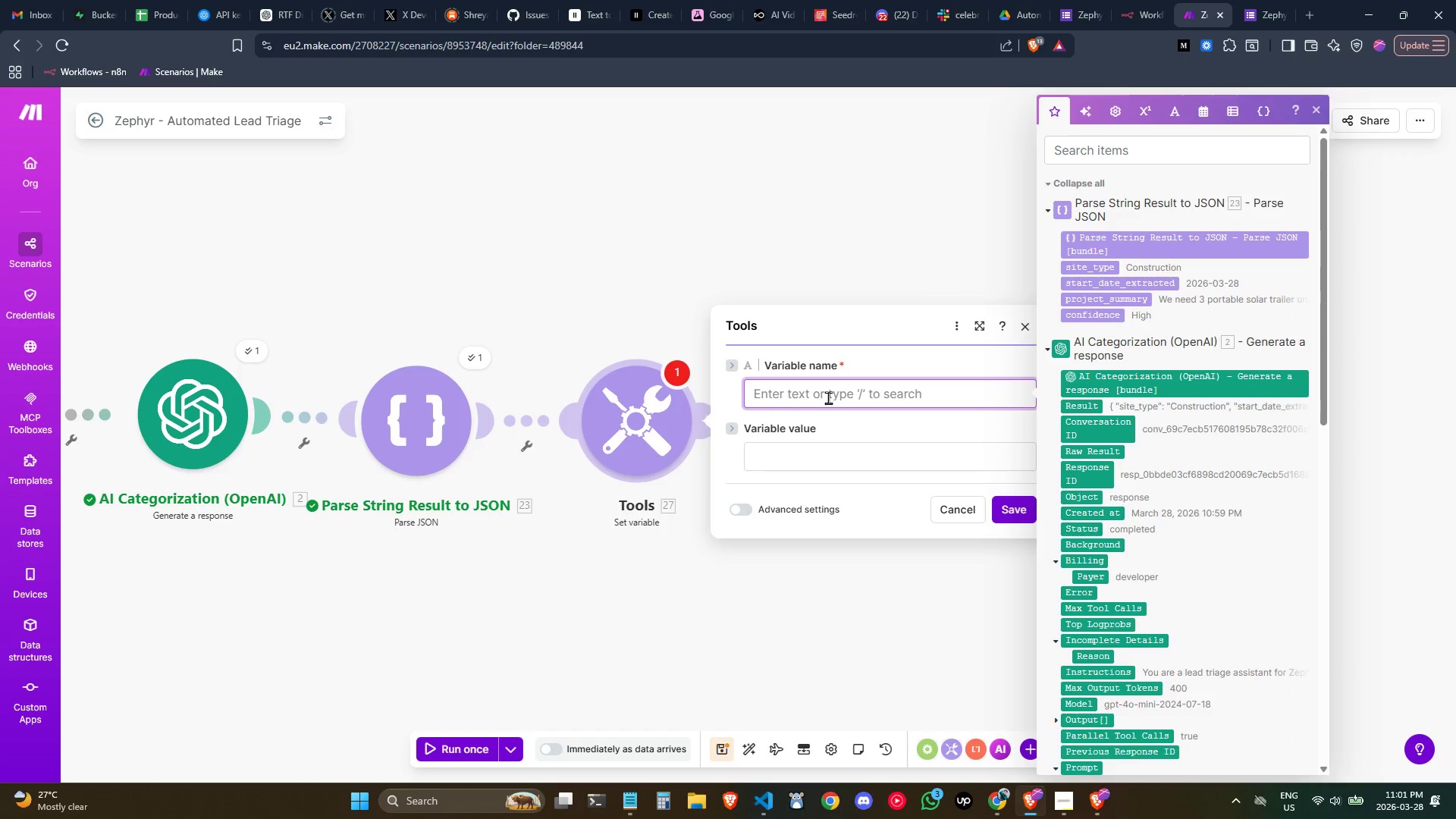 
type(lead)
 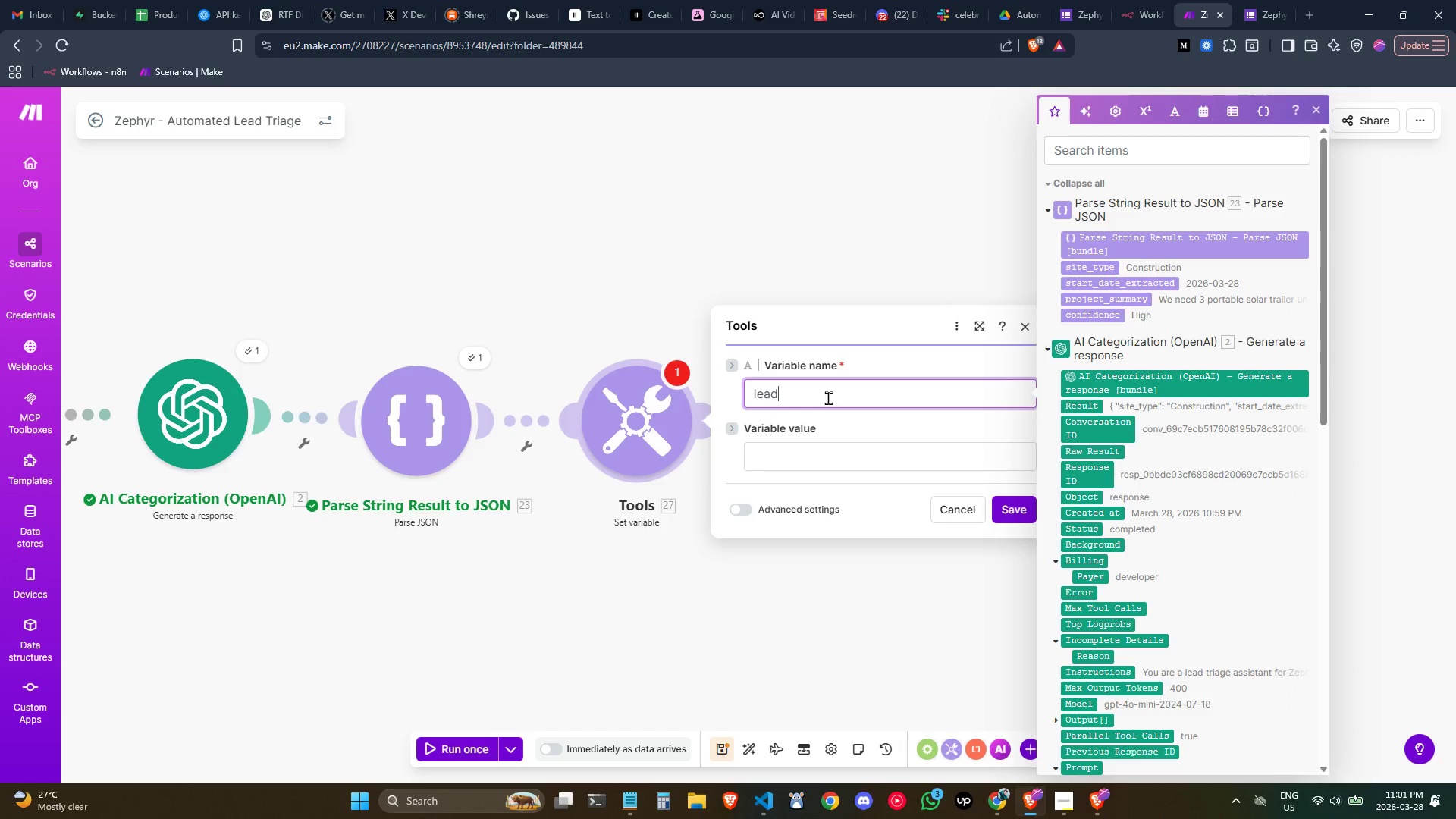 
wait(9.41)
 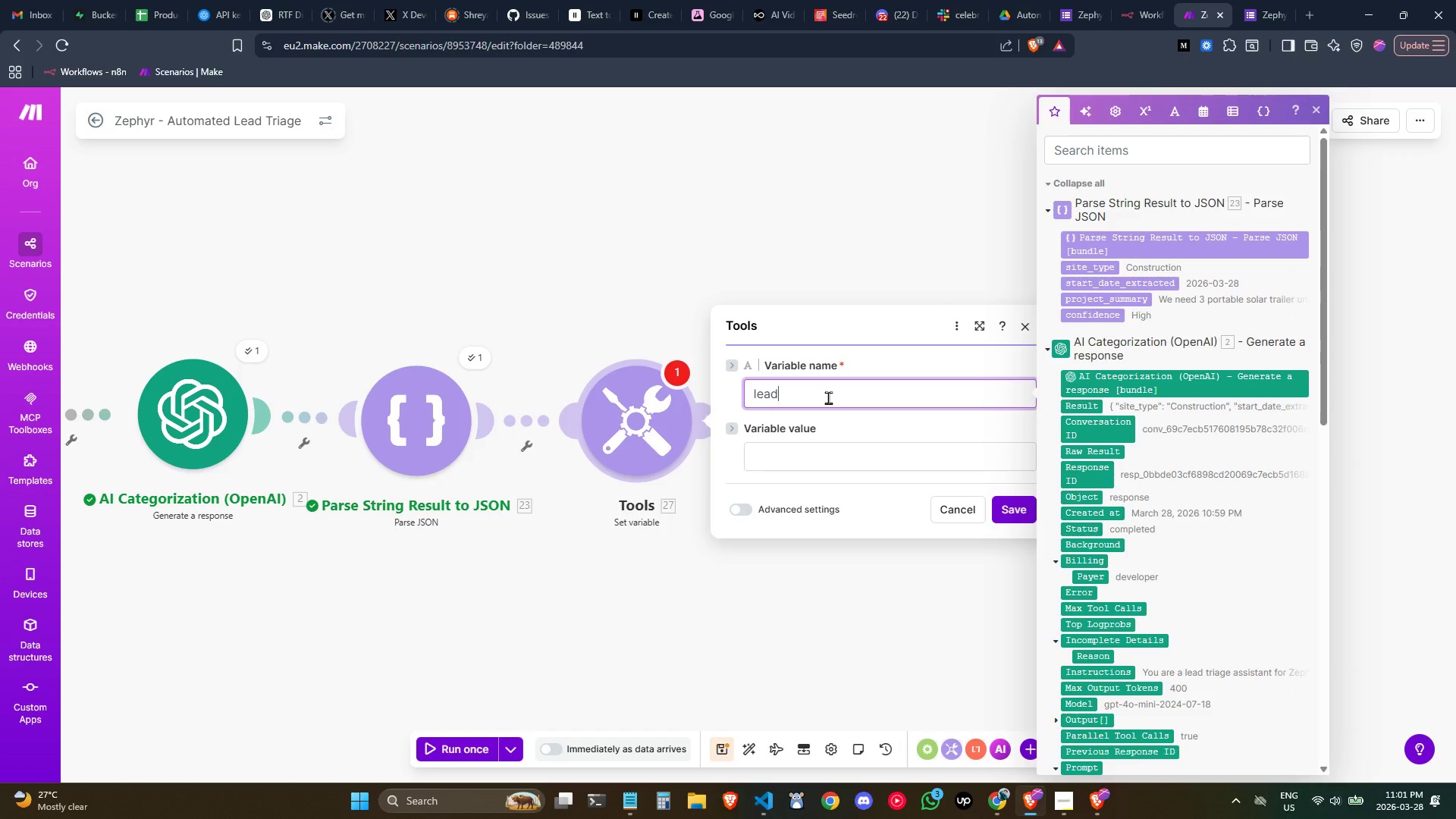 
key(Backspace)
key(Backspace)
key(Backspace)
key(Backspace)
type(parsedl)
key(Backspace)
type(Lead.)
 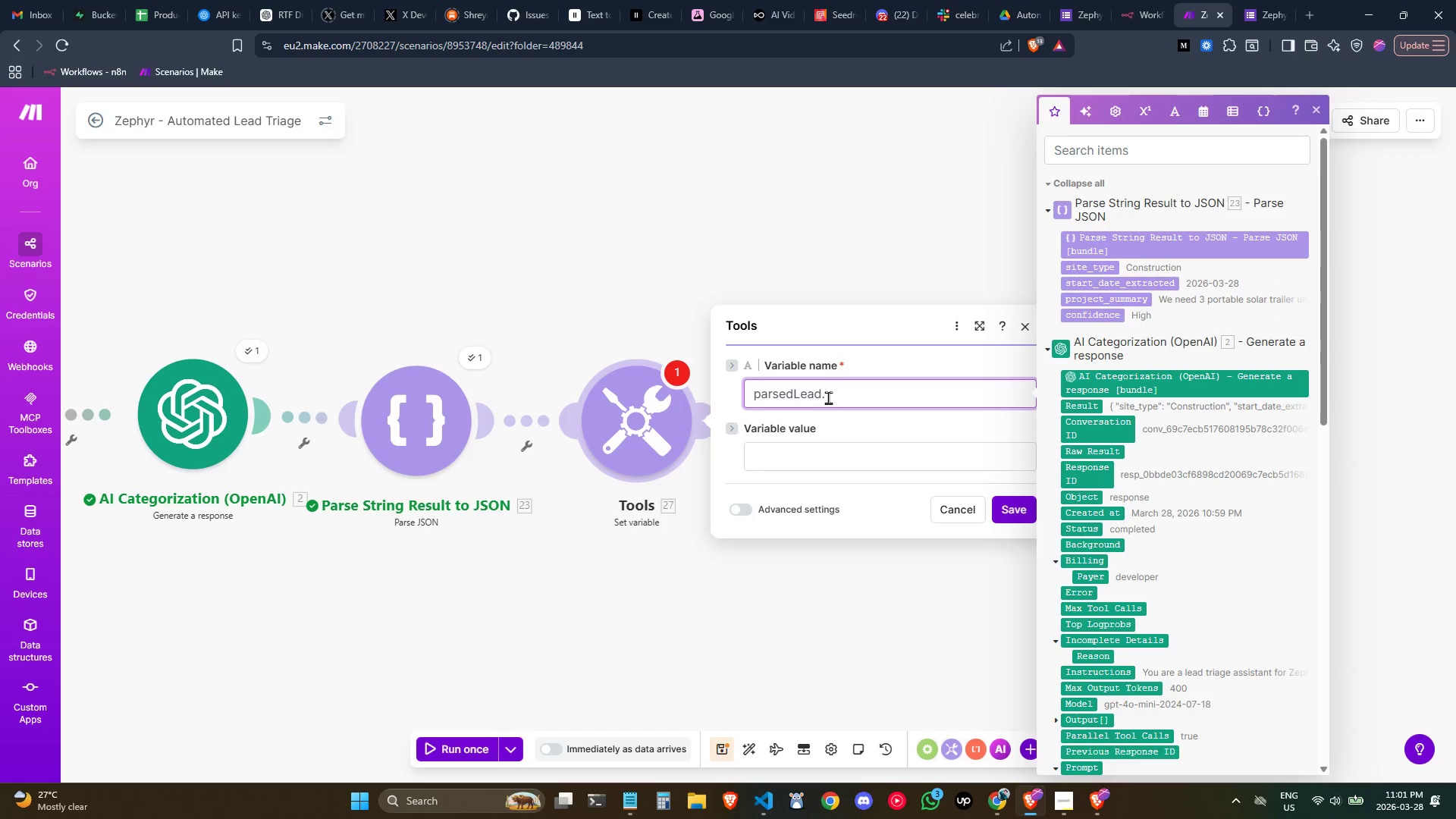 
key(Control+ControlLeft)
 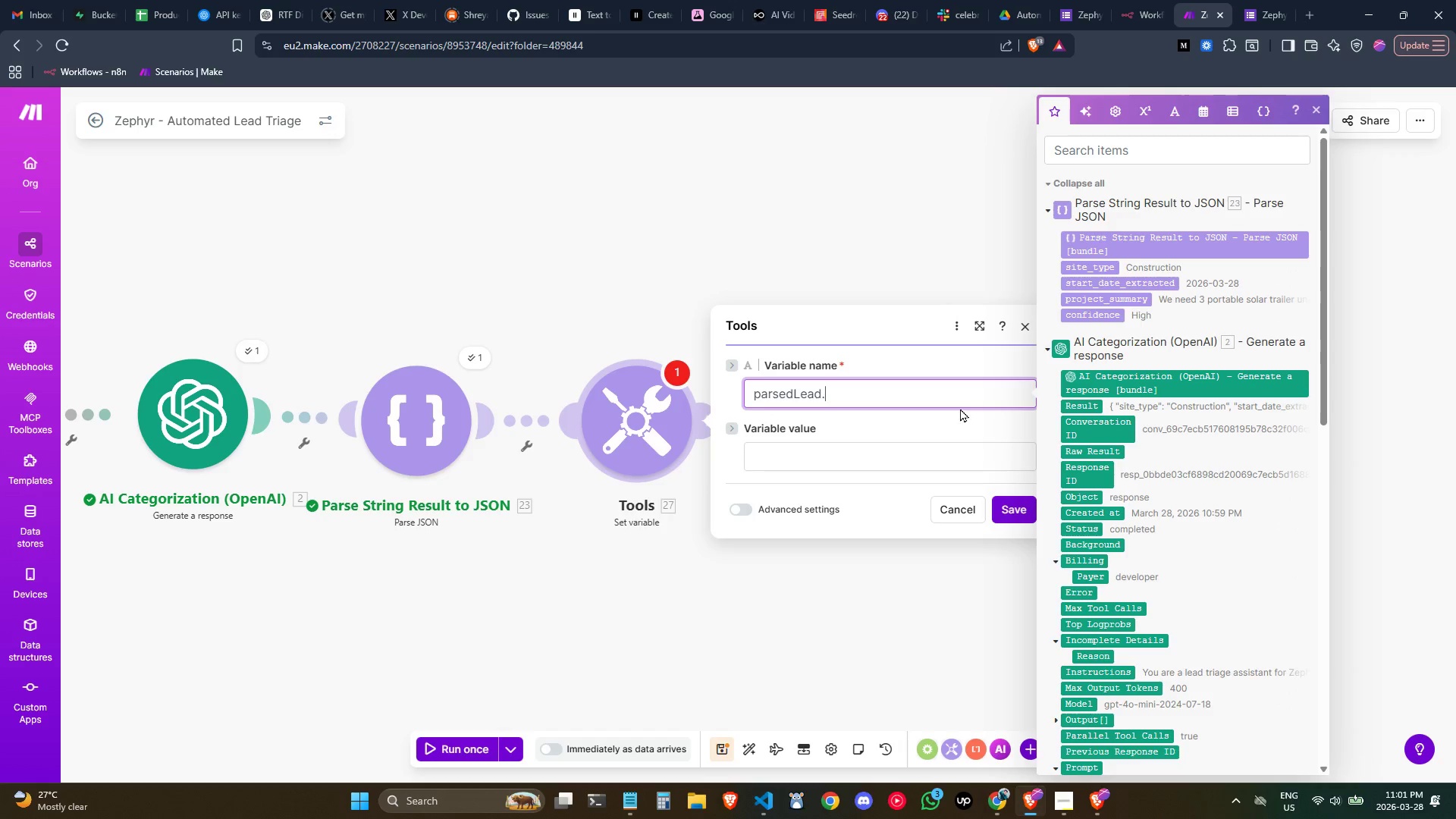 
type(sii)
key(Backspace)
type(te)
 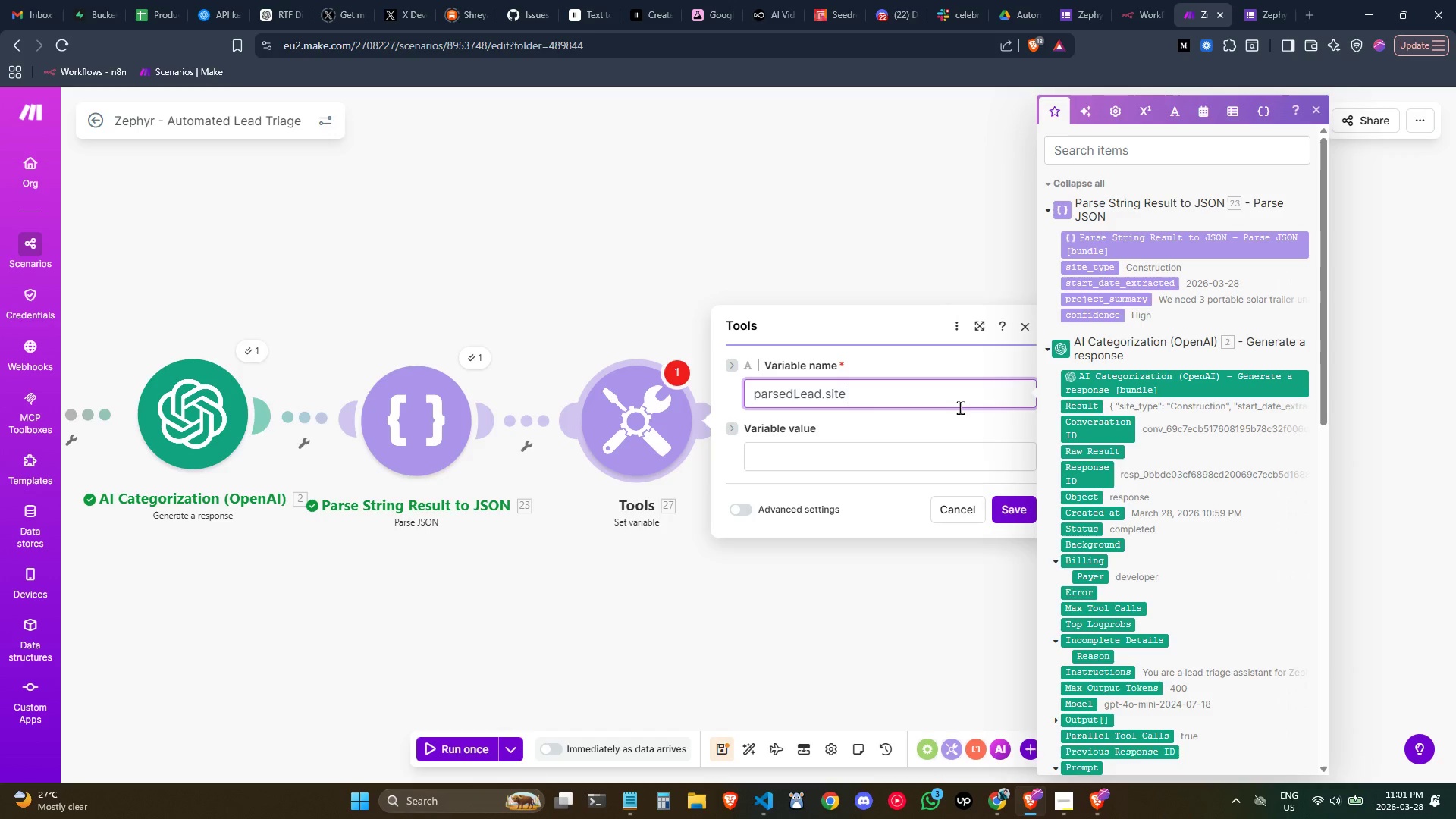 
wait(8.25)
 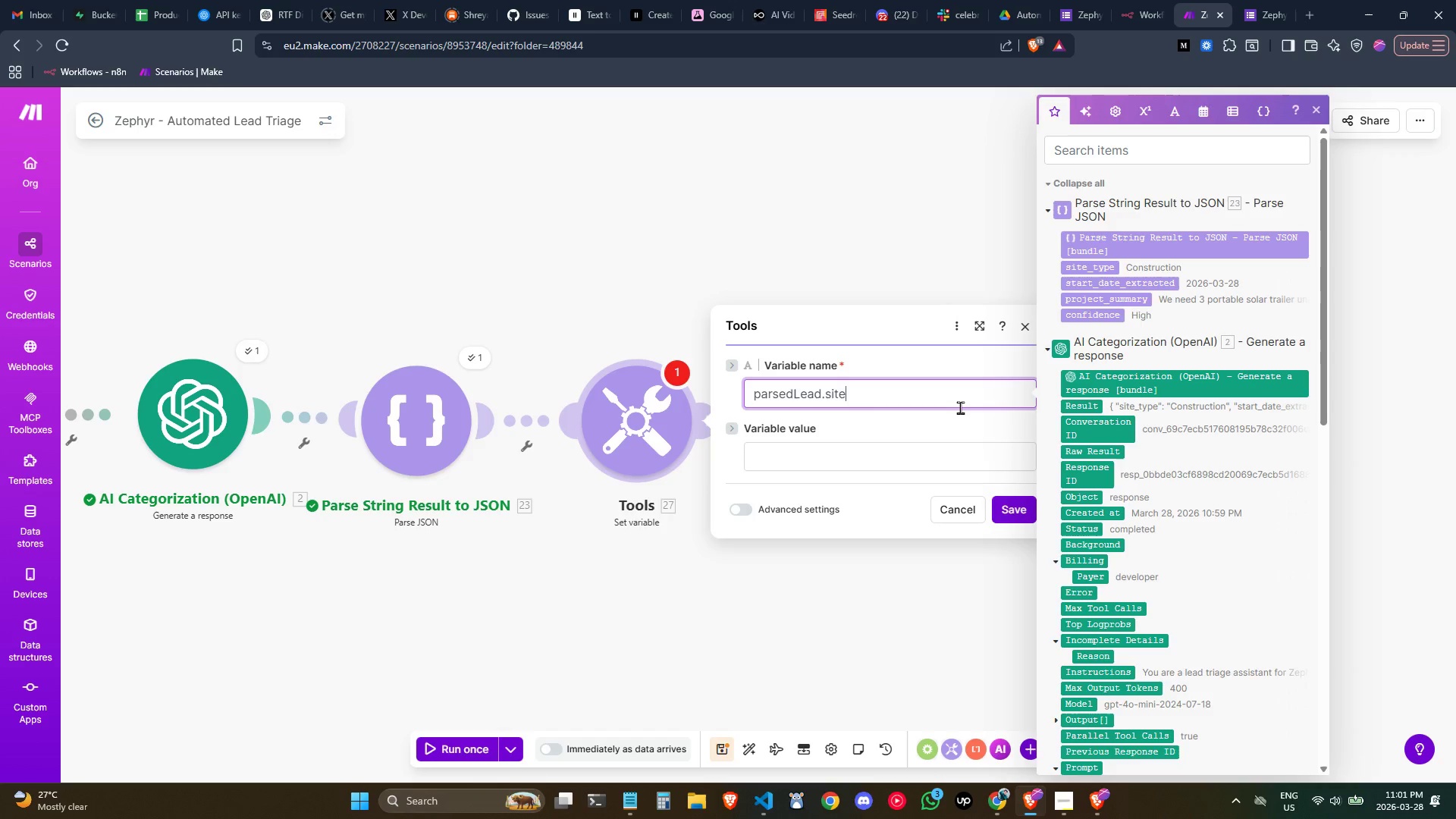 
key(Shift+ShiftLeft)
 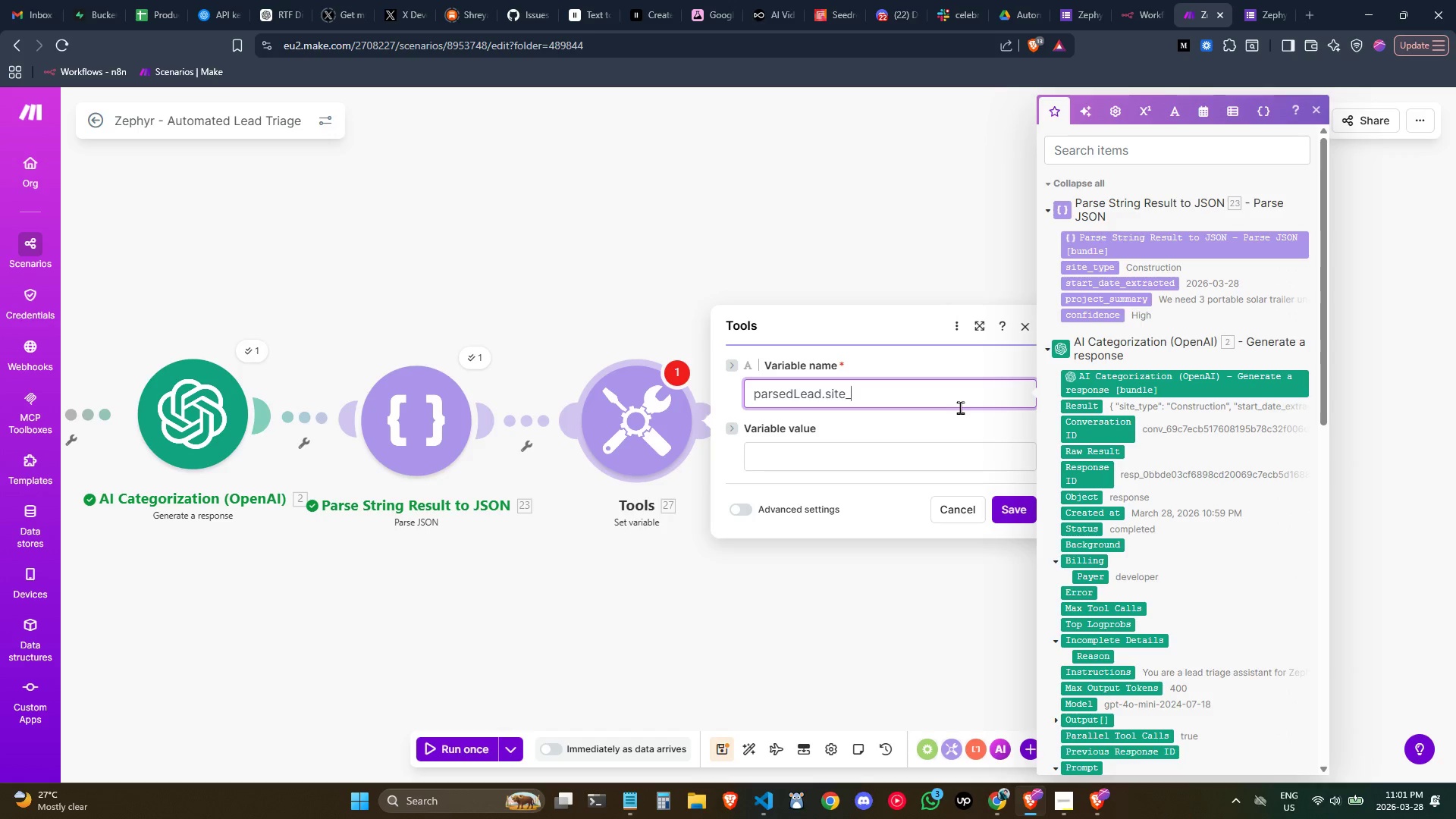 
key(Shift+Minus)
 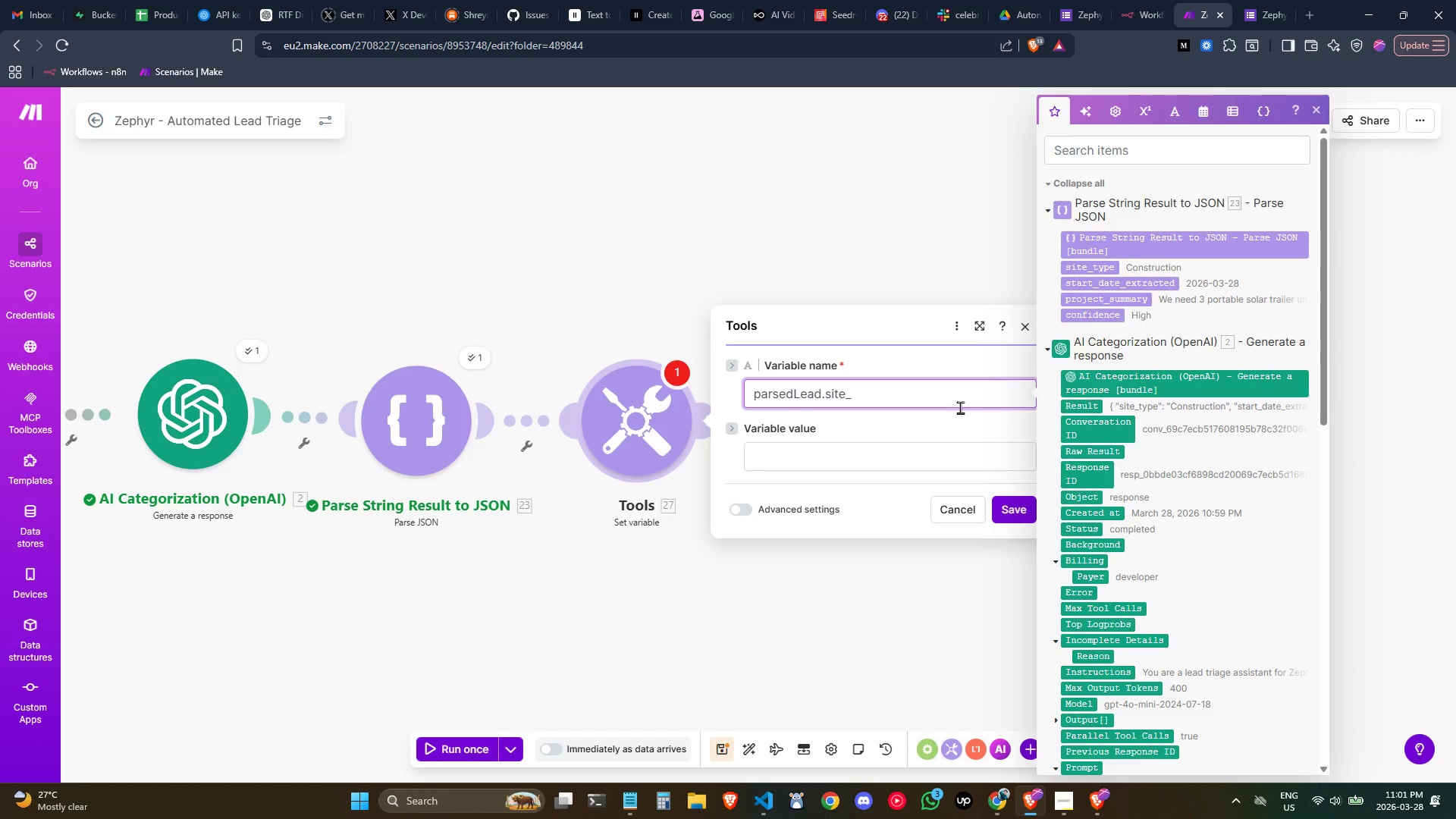 
wait(6.64)
 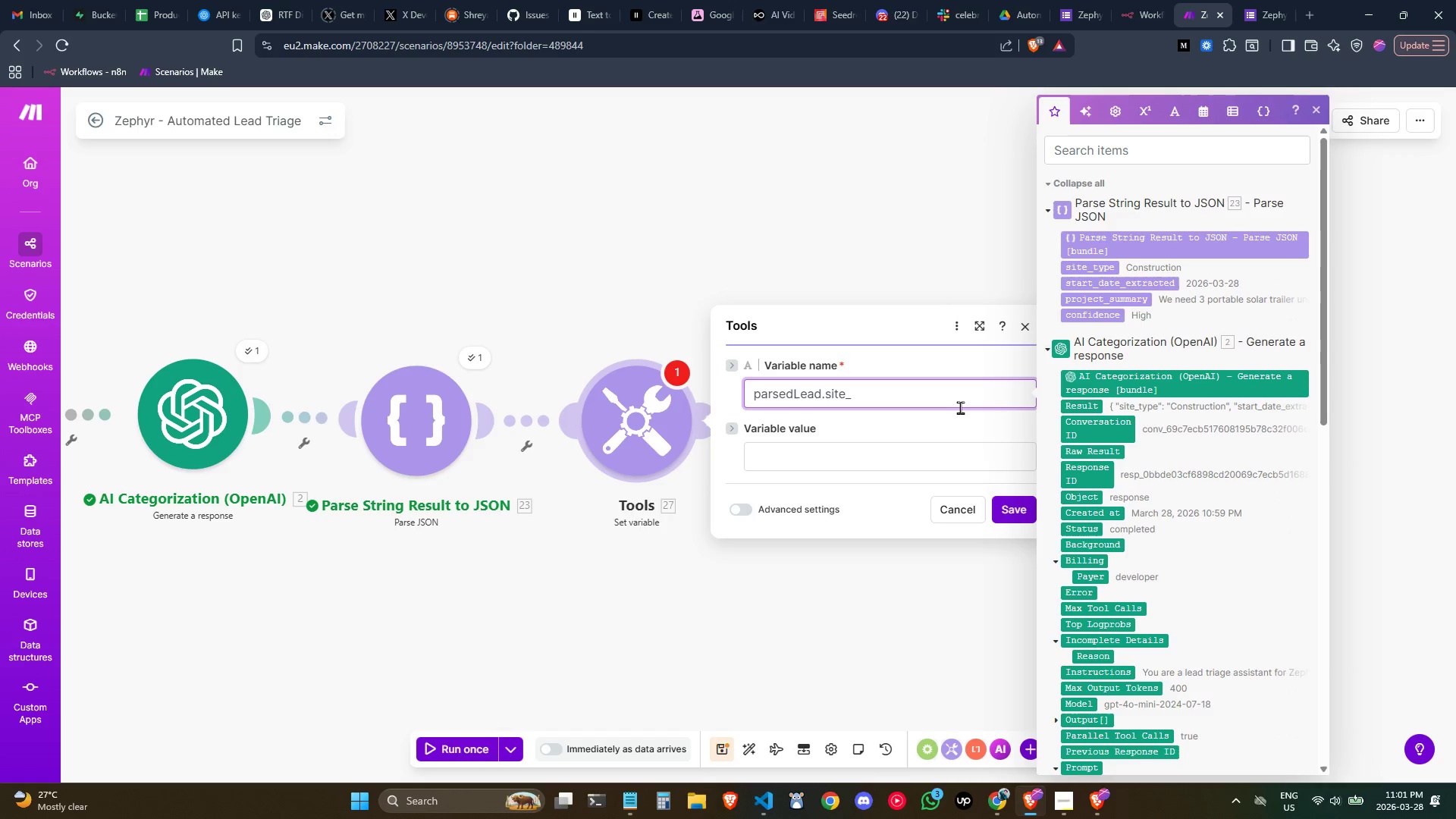 
type(type)
 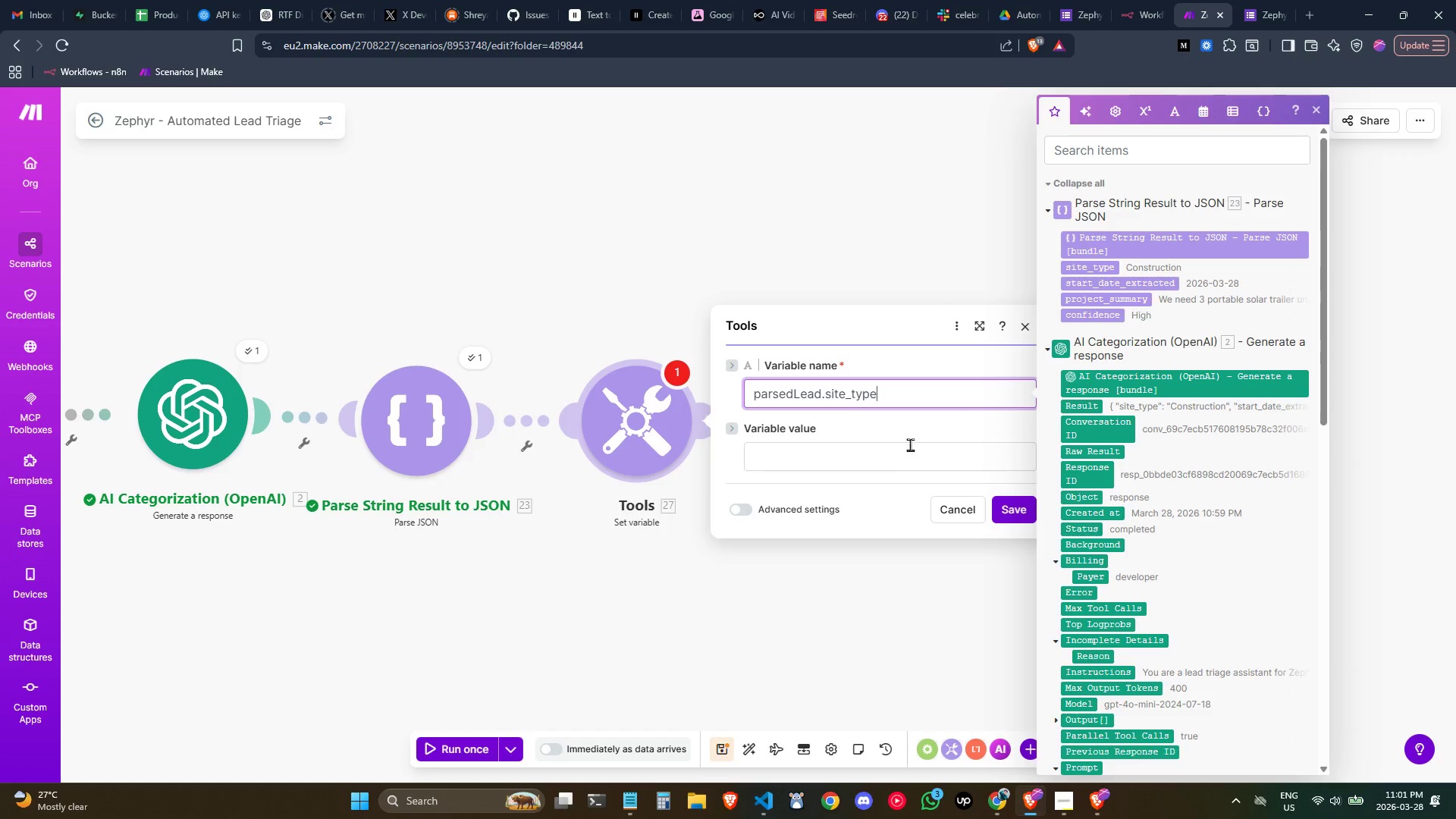 
left_click([903, 459])
 